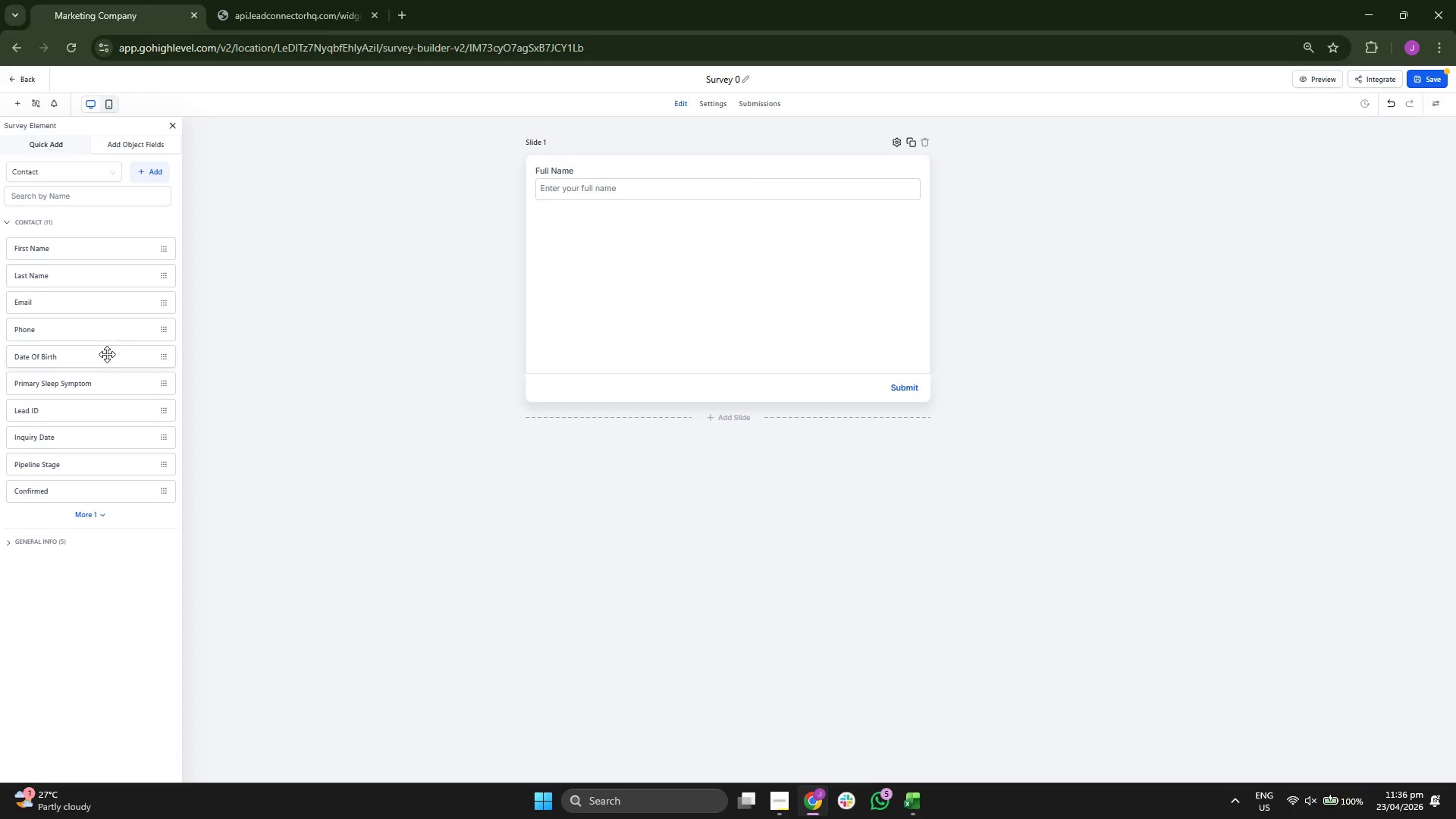 
left_click_drag(start_coordinate=[109, 384], to_coordinate=[626, 271])
 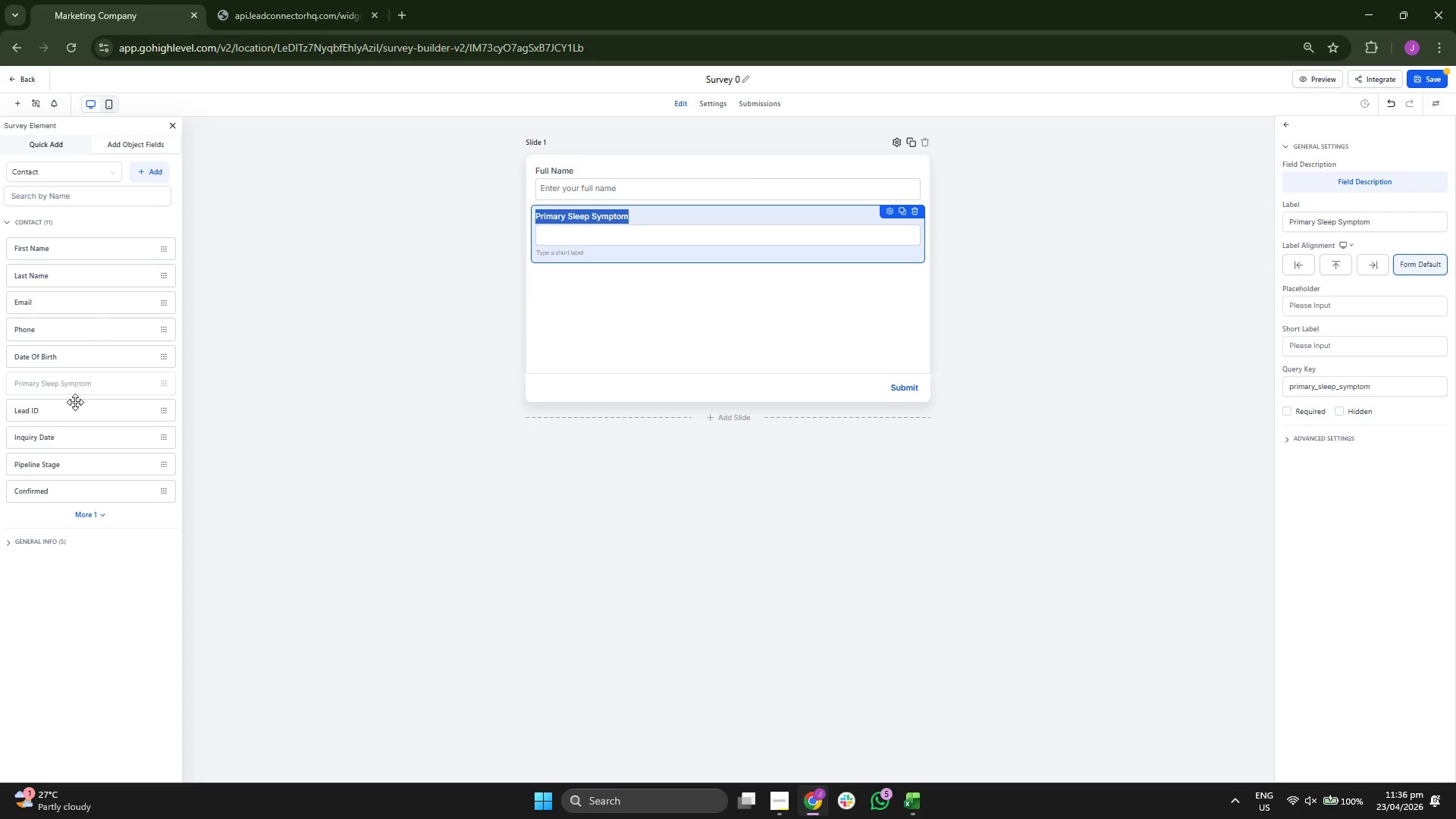 
left_click_drag(start_coordinate=[73, 414], to_coordinate=[560, 328])
 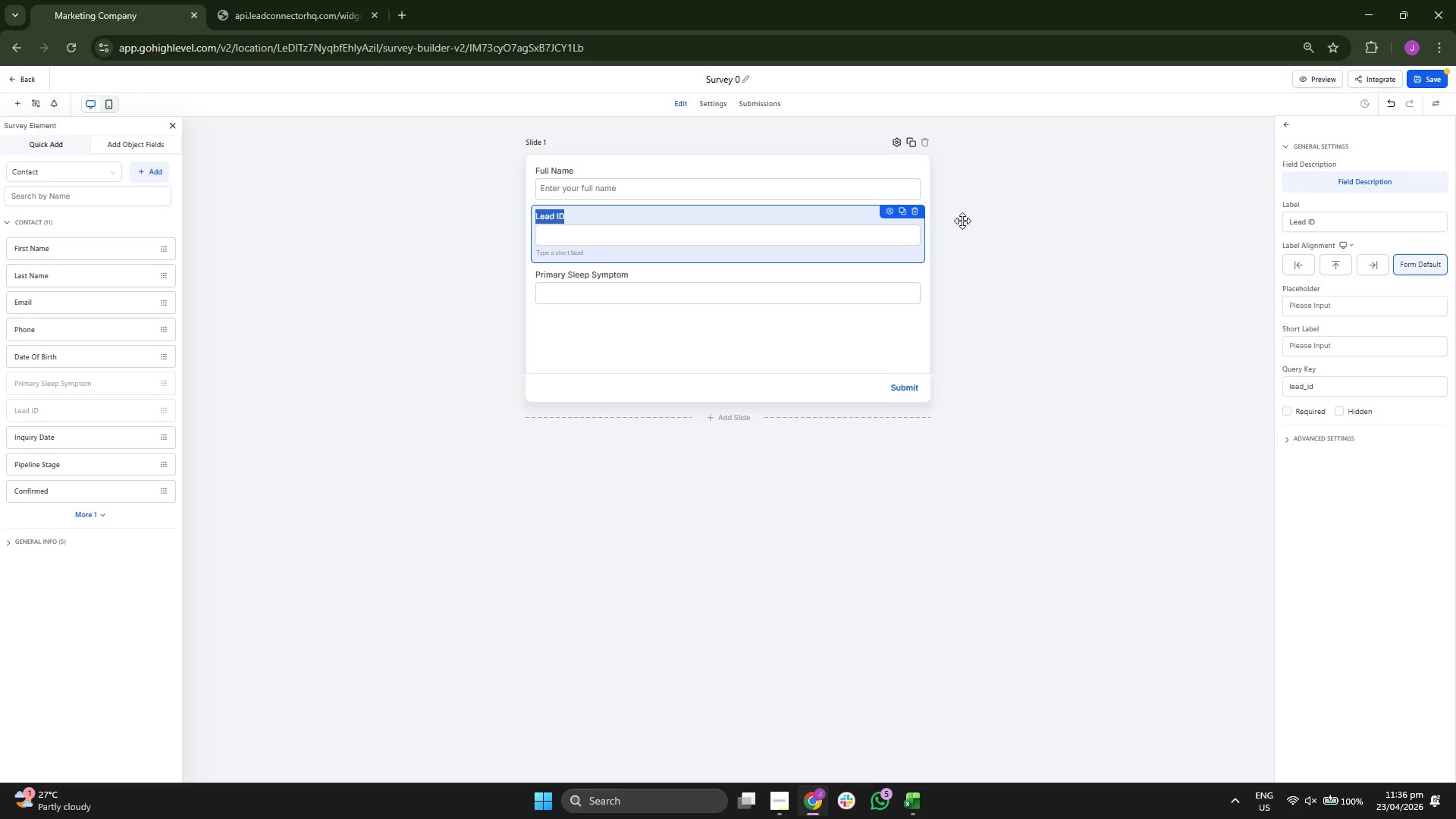 
left_click([917, 212])
 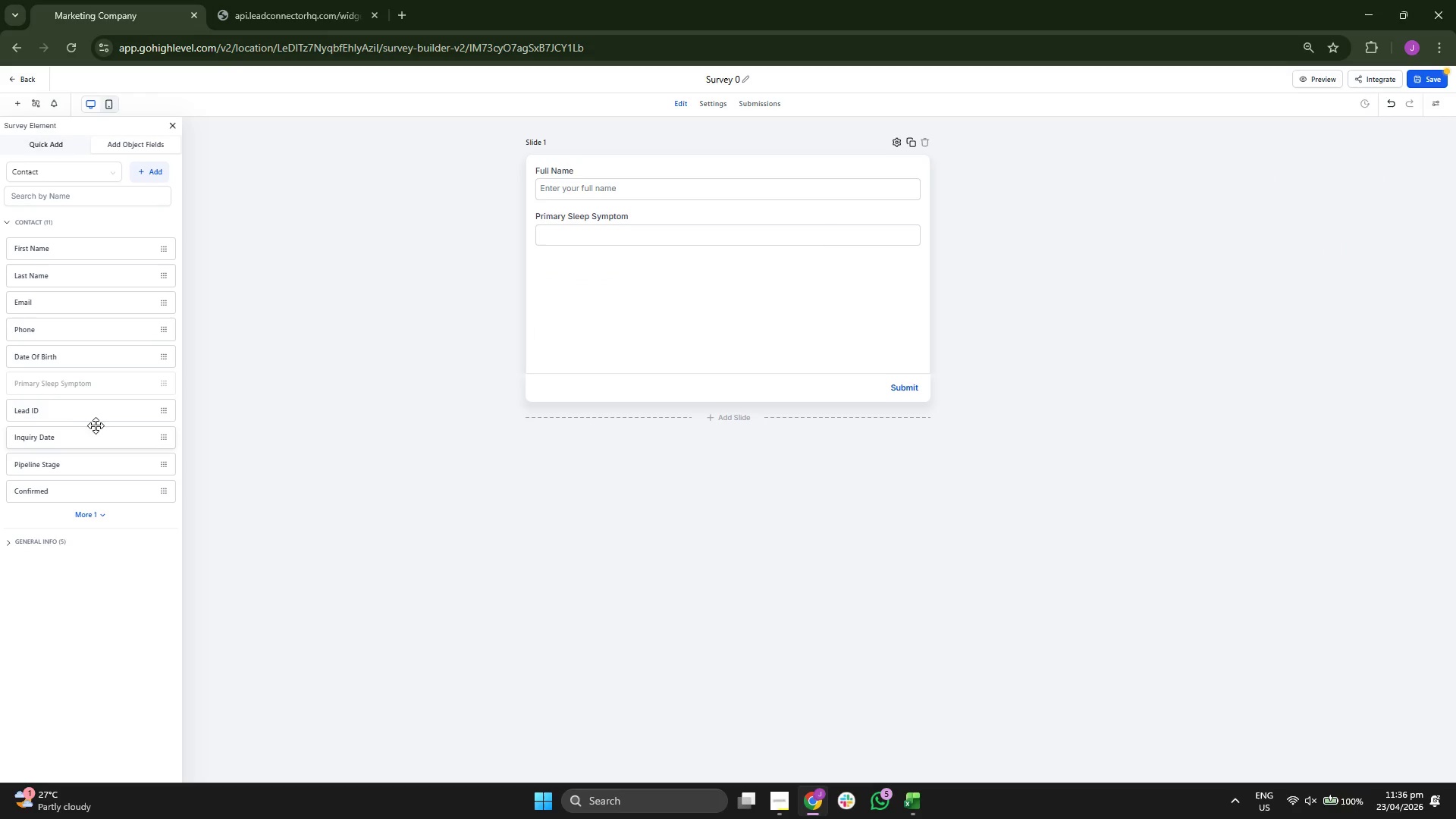 
left_click_drag(start_coordinate=[92, 434], to_coordinate=[714, 305])
 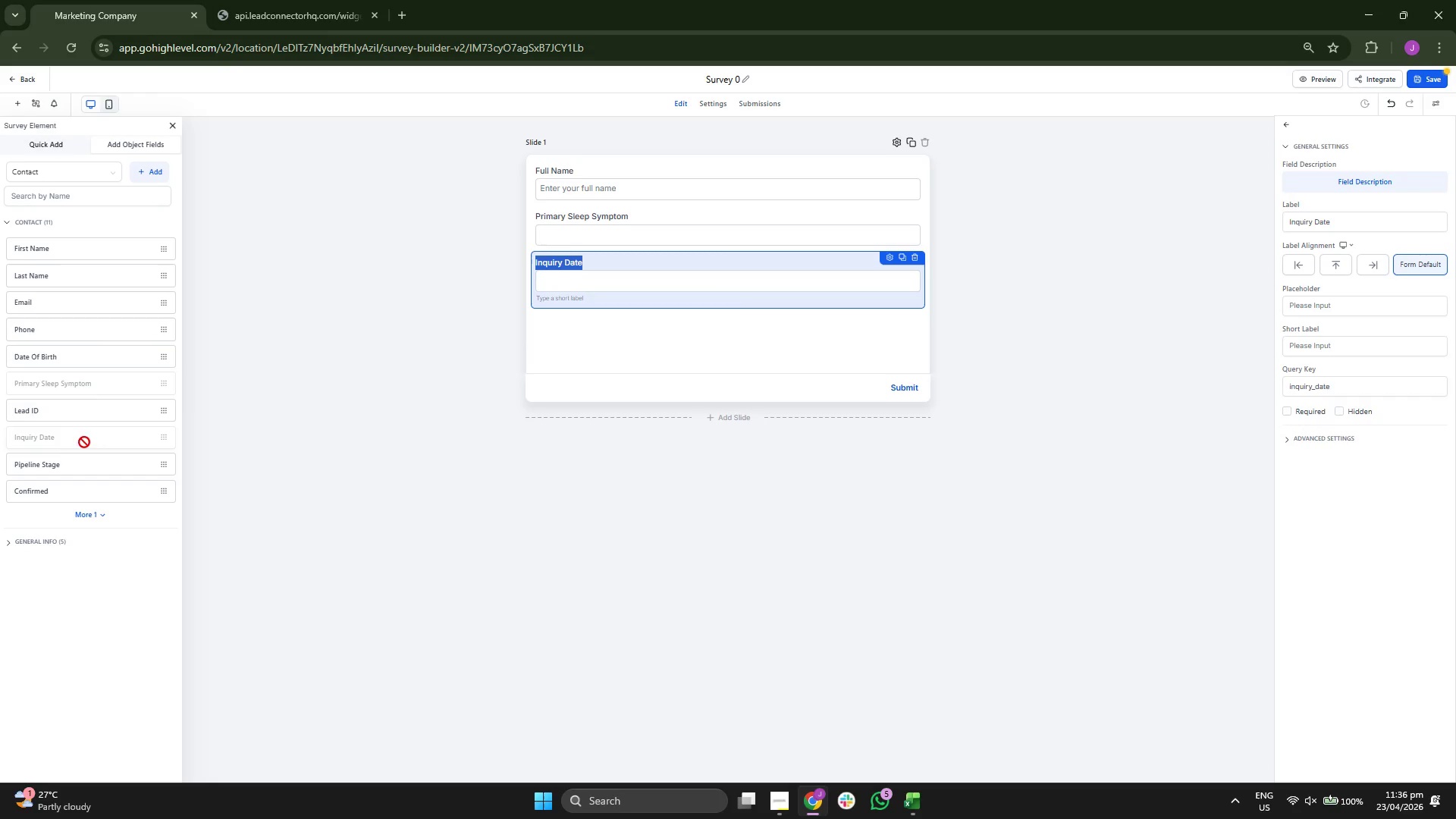 
left_click_drag(start_coordinate=[73, 465], to_coordinate=[115, 393])
 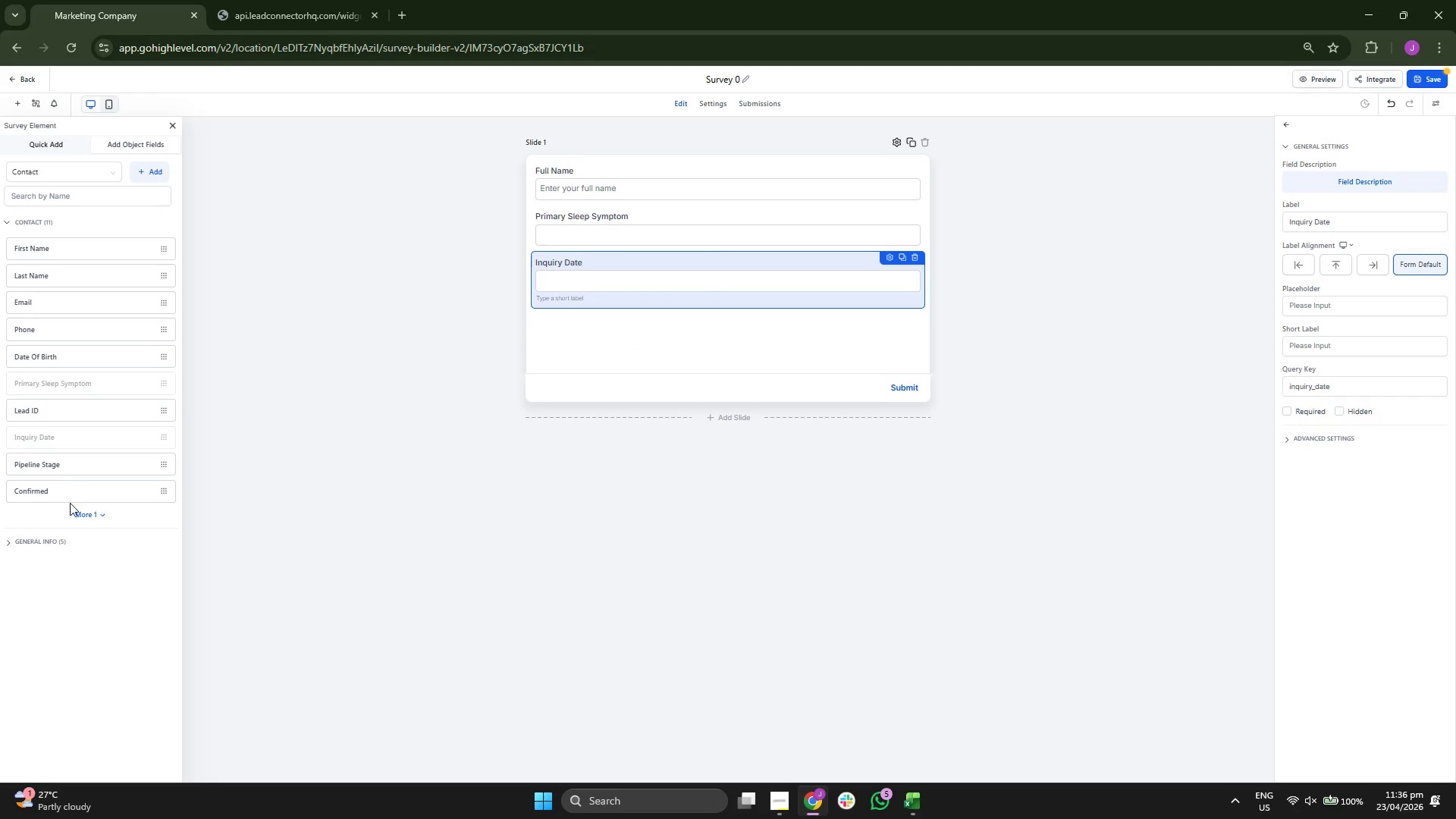 
left_click_drag(start_coordinate=[70, 500], to_coordinate=[646, 340])
 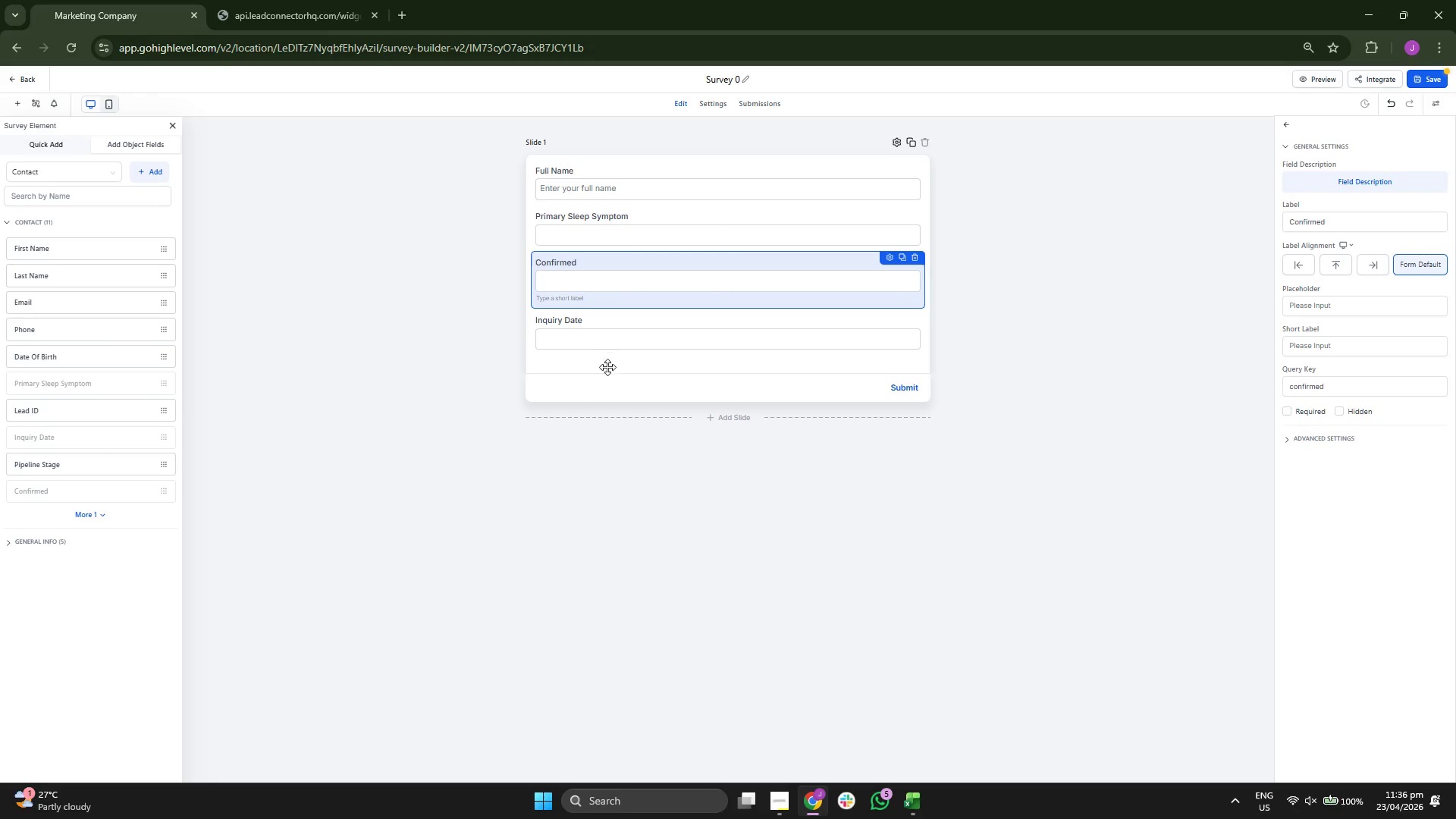 
left_click([733, 68])
 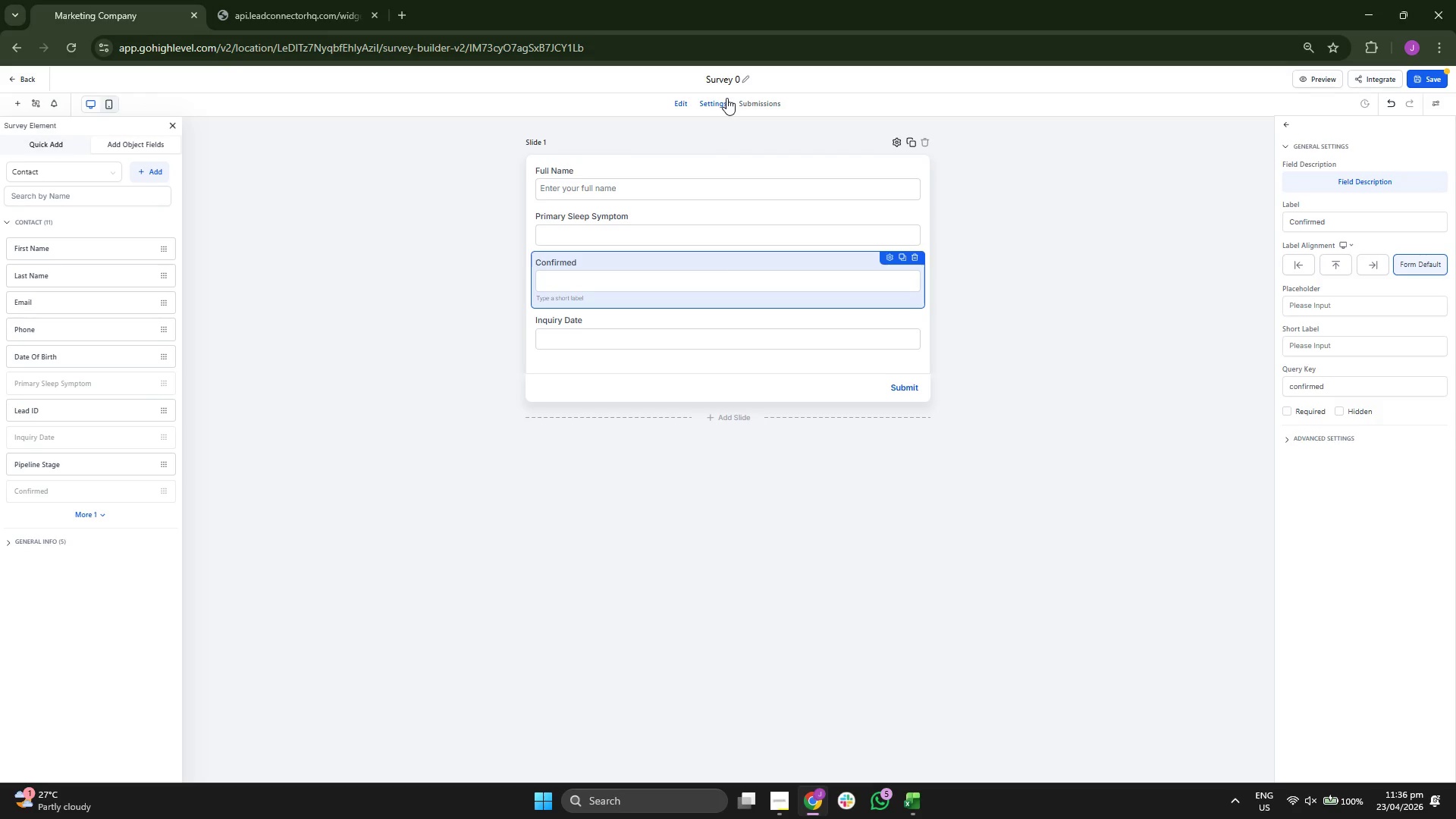 
key(ArrowRight)
 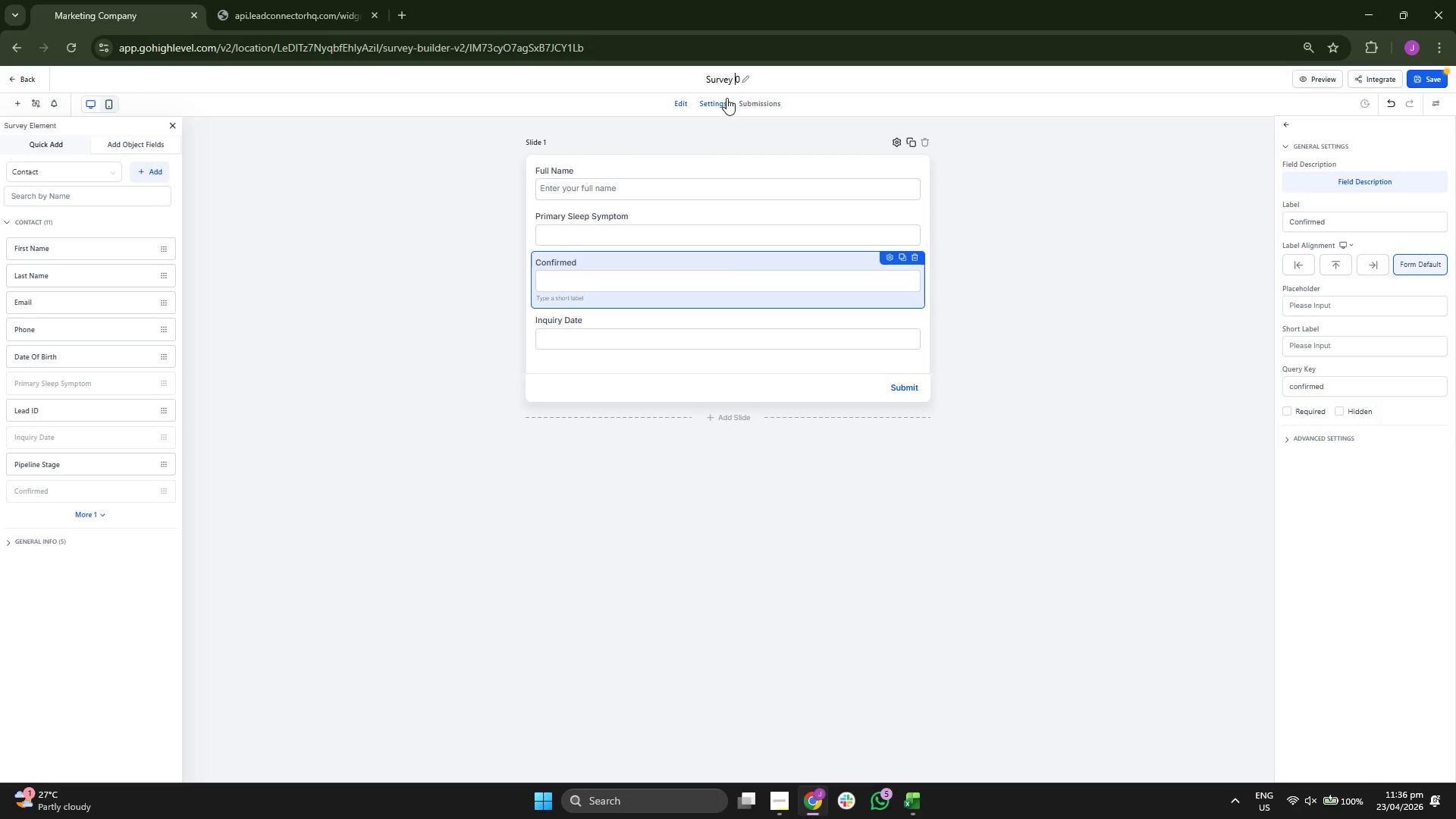 
key(ArrowRight)
 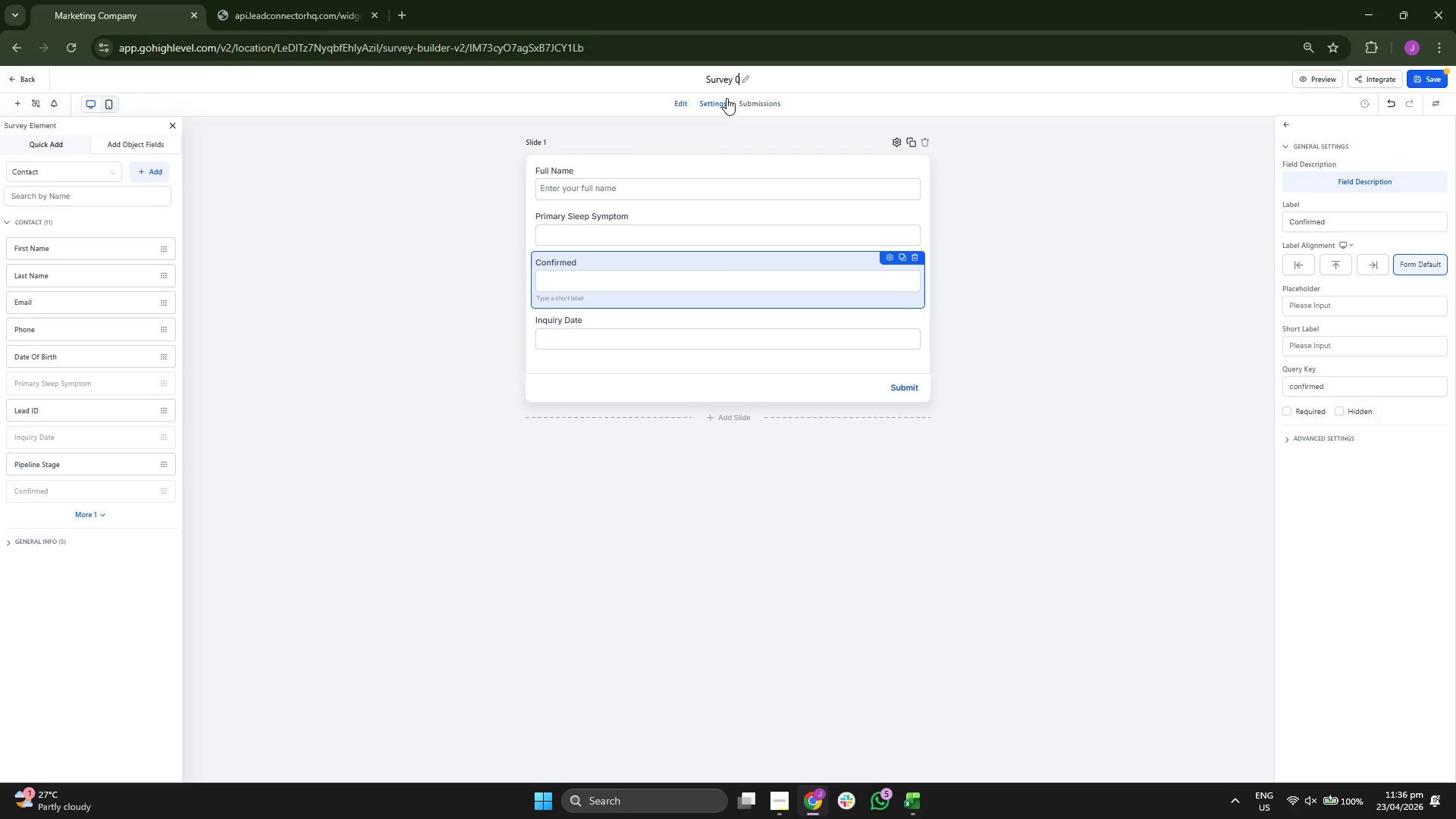 
key(ArrowRight)
 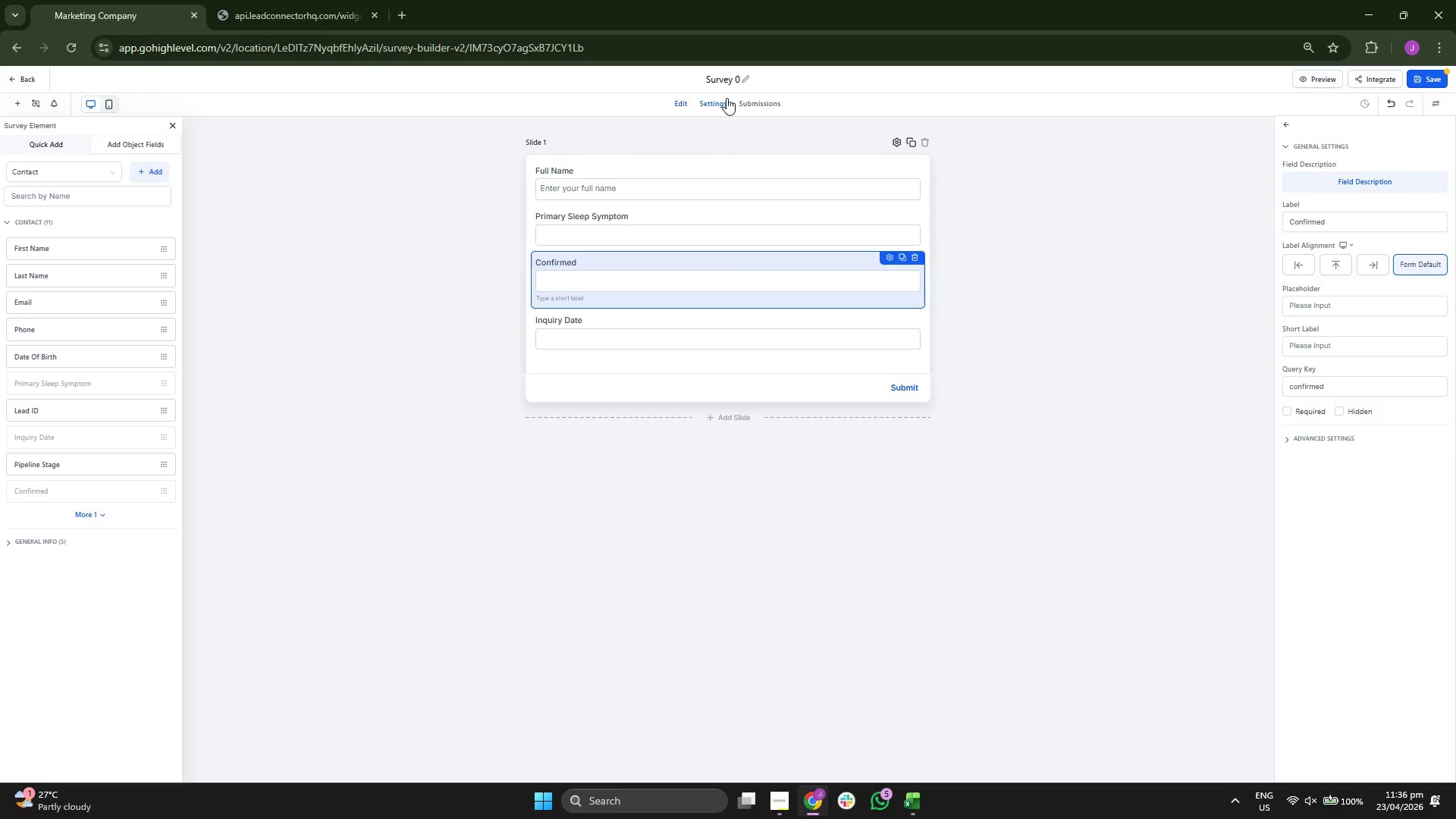 
key(Backspace)
key(Backspace)
key(Backspace)
key(Backspace)
key(Backspace)
key(Backspace)
key(Backspace)
key(Backspace)
type(Sl)
key(Backspace)
type(leep Intake Surve)
key(Backspace)
key(Backspace)
key(Backspace)
key(Backspace)
type(urvey)
 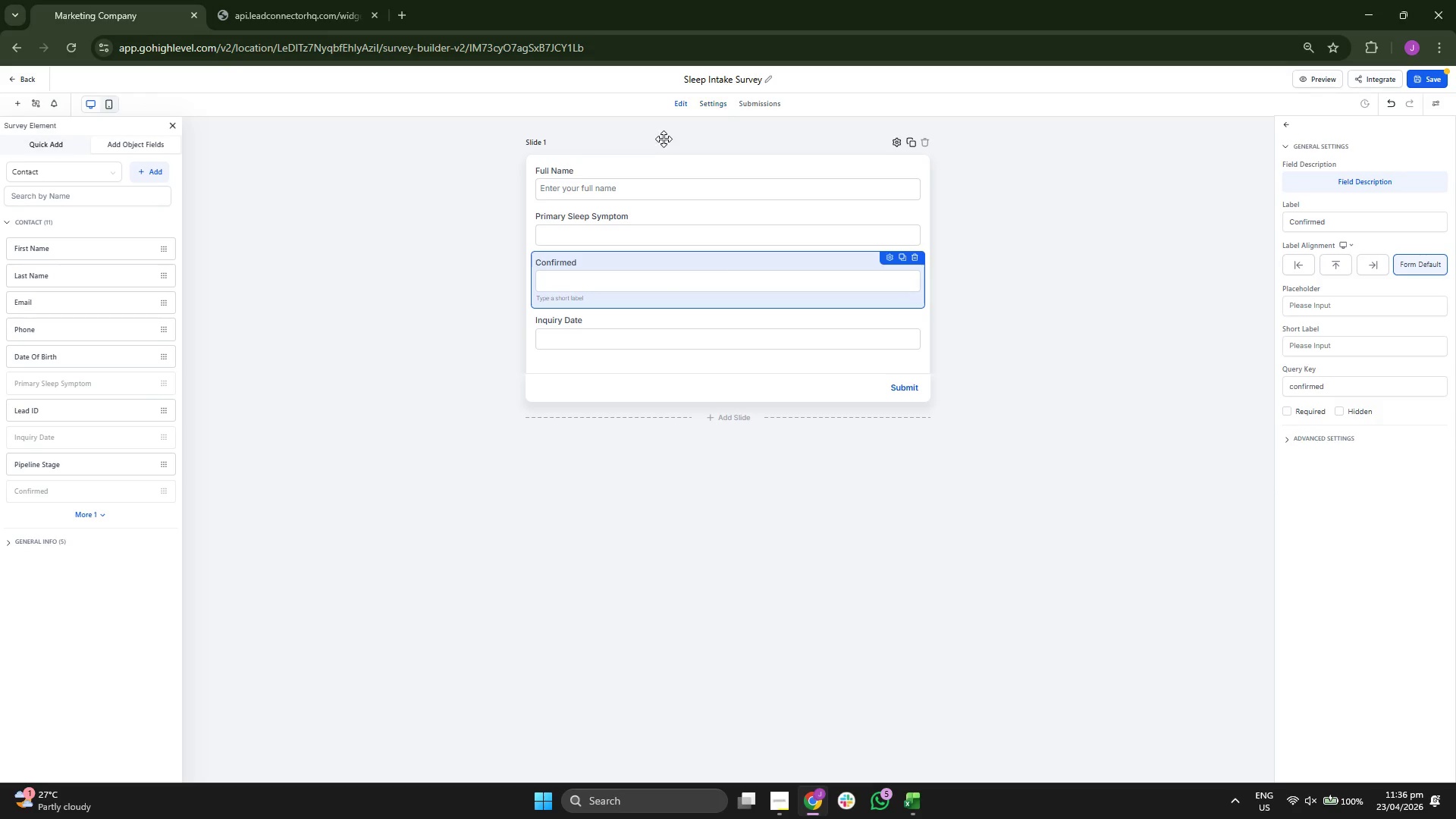 
left_click([588, 89])
 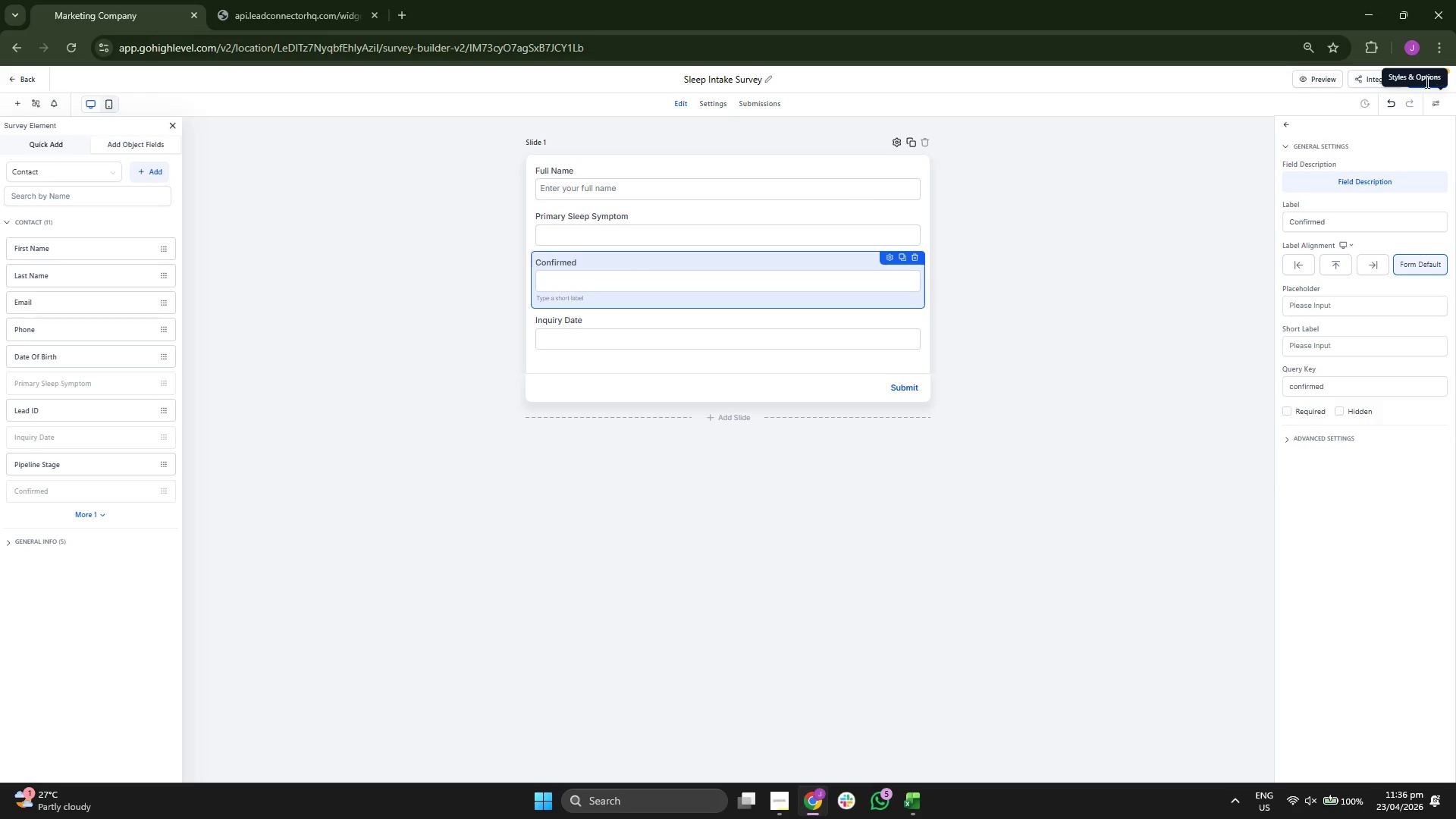 
double_click([1423, 83])
 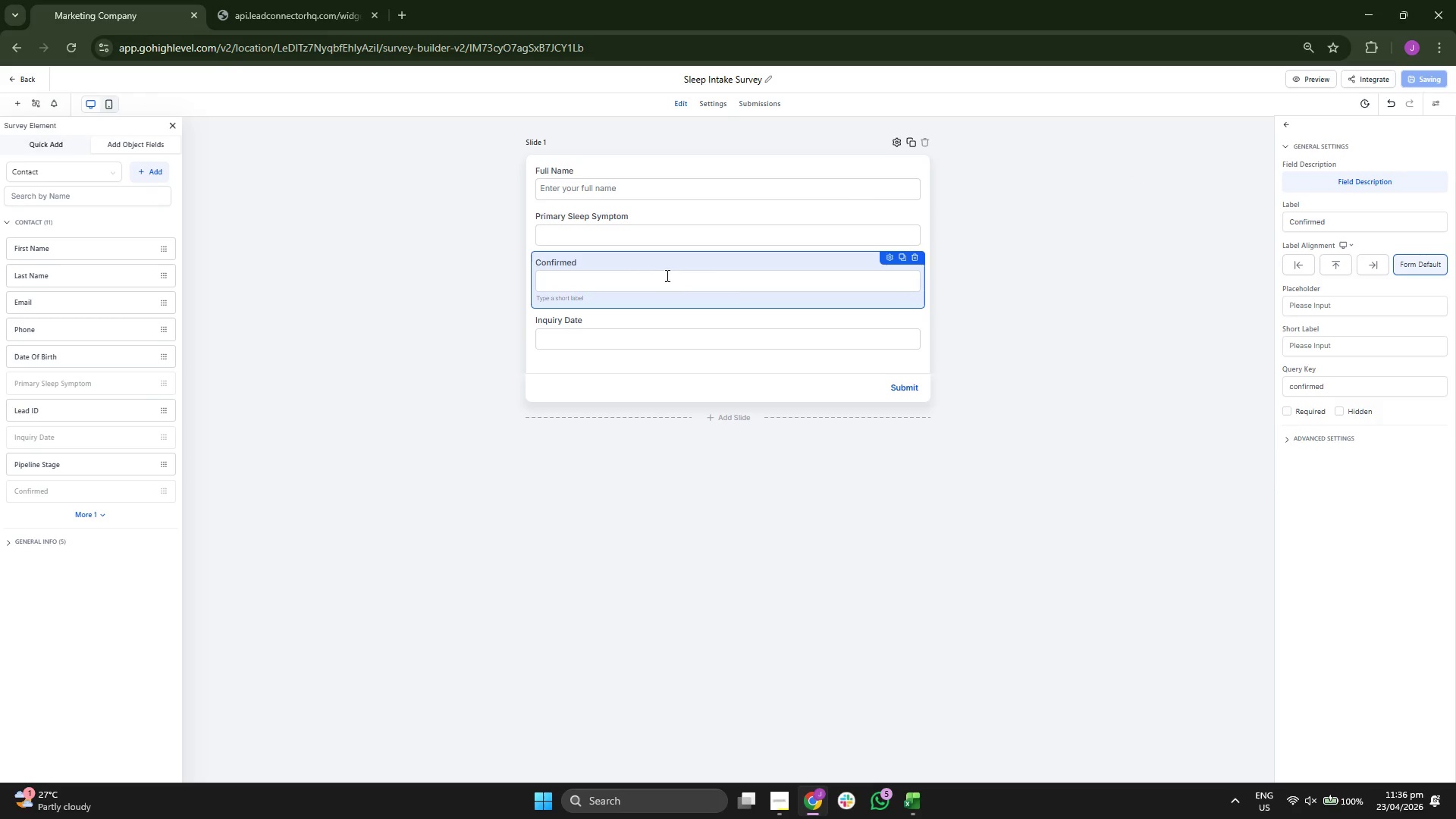 
left_click([686, 200])
 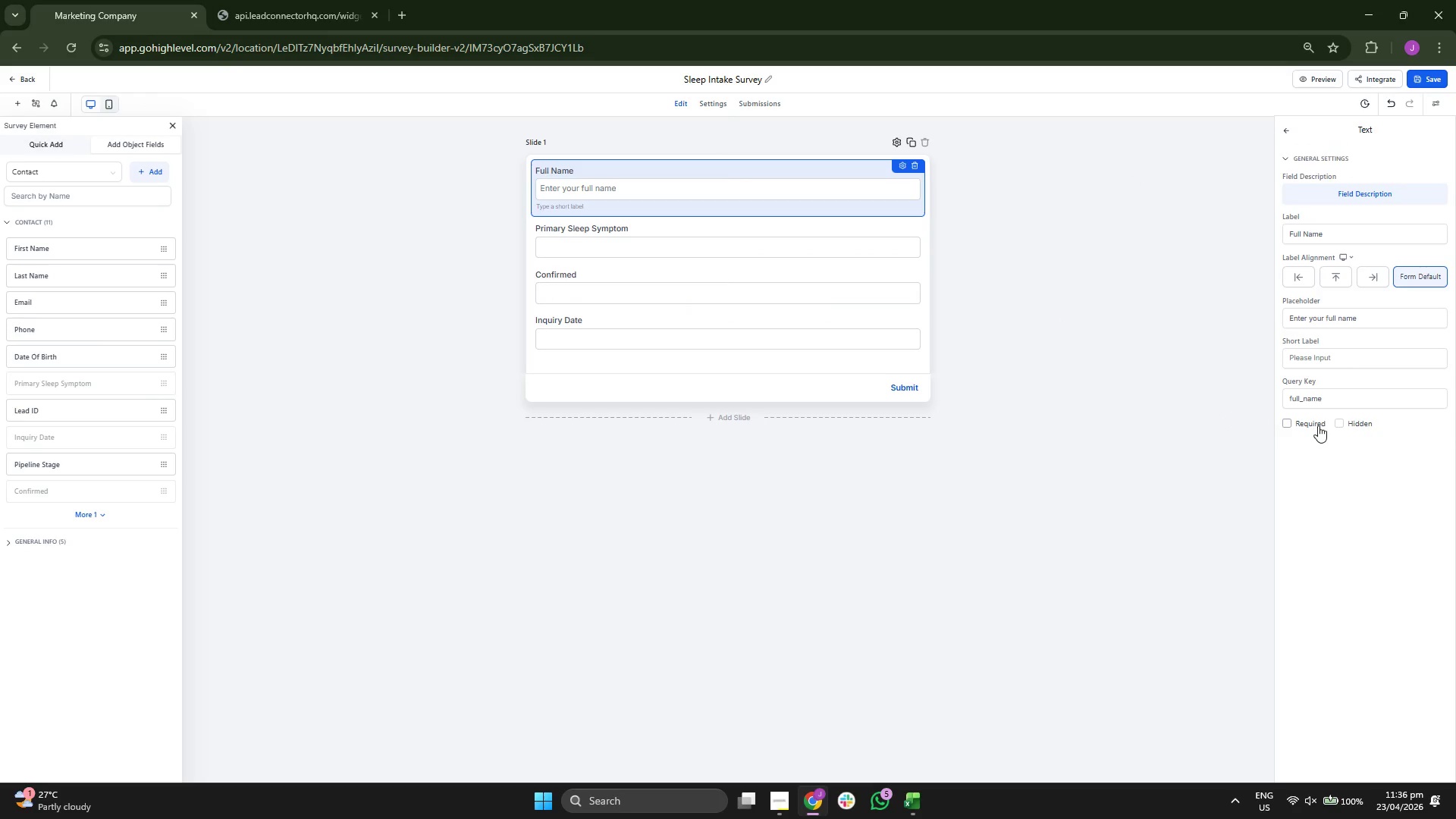 
left_click([1298, 423])
 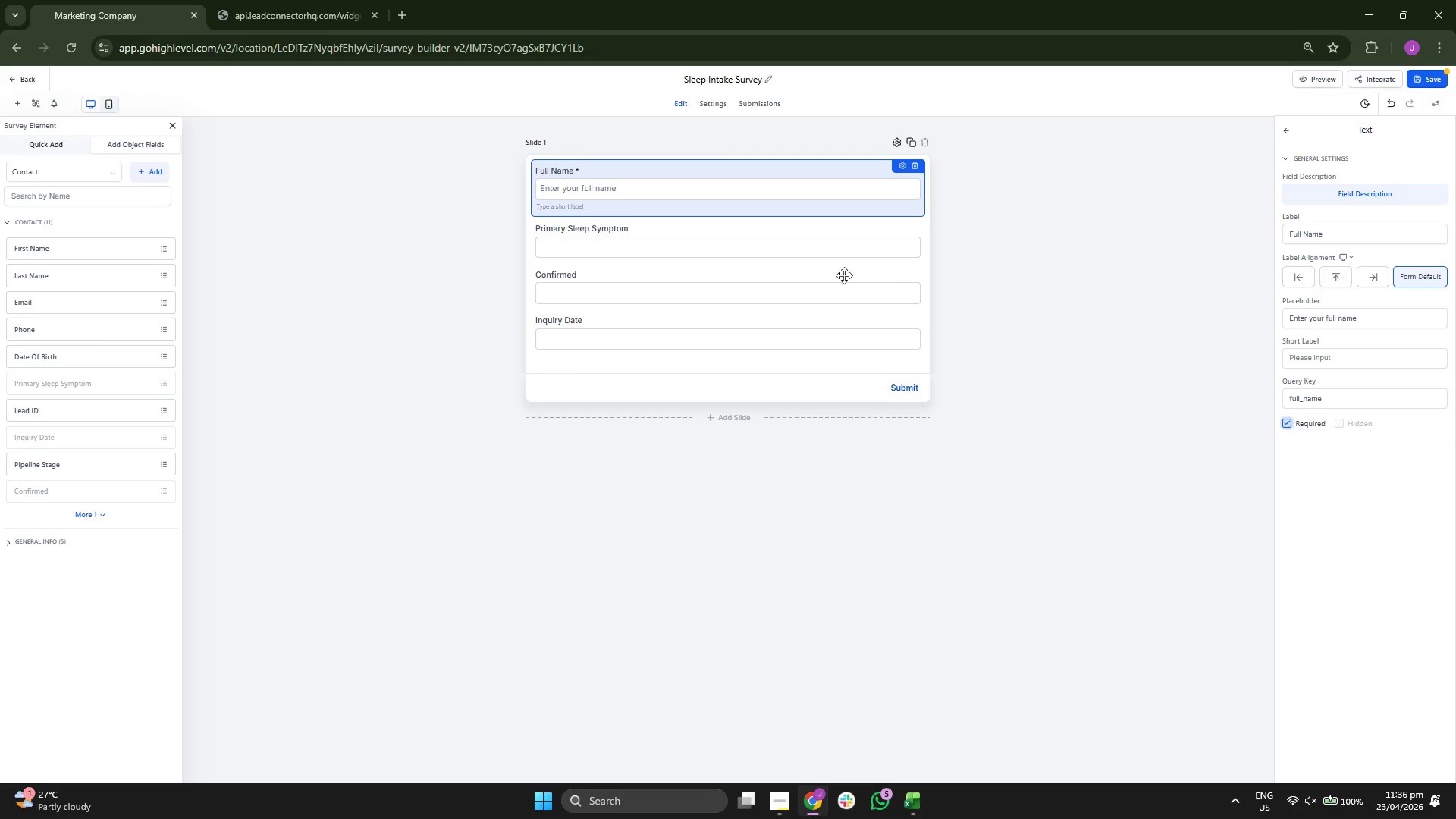 
left_click([817, 257])
 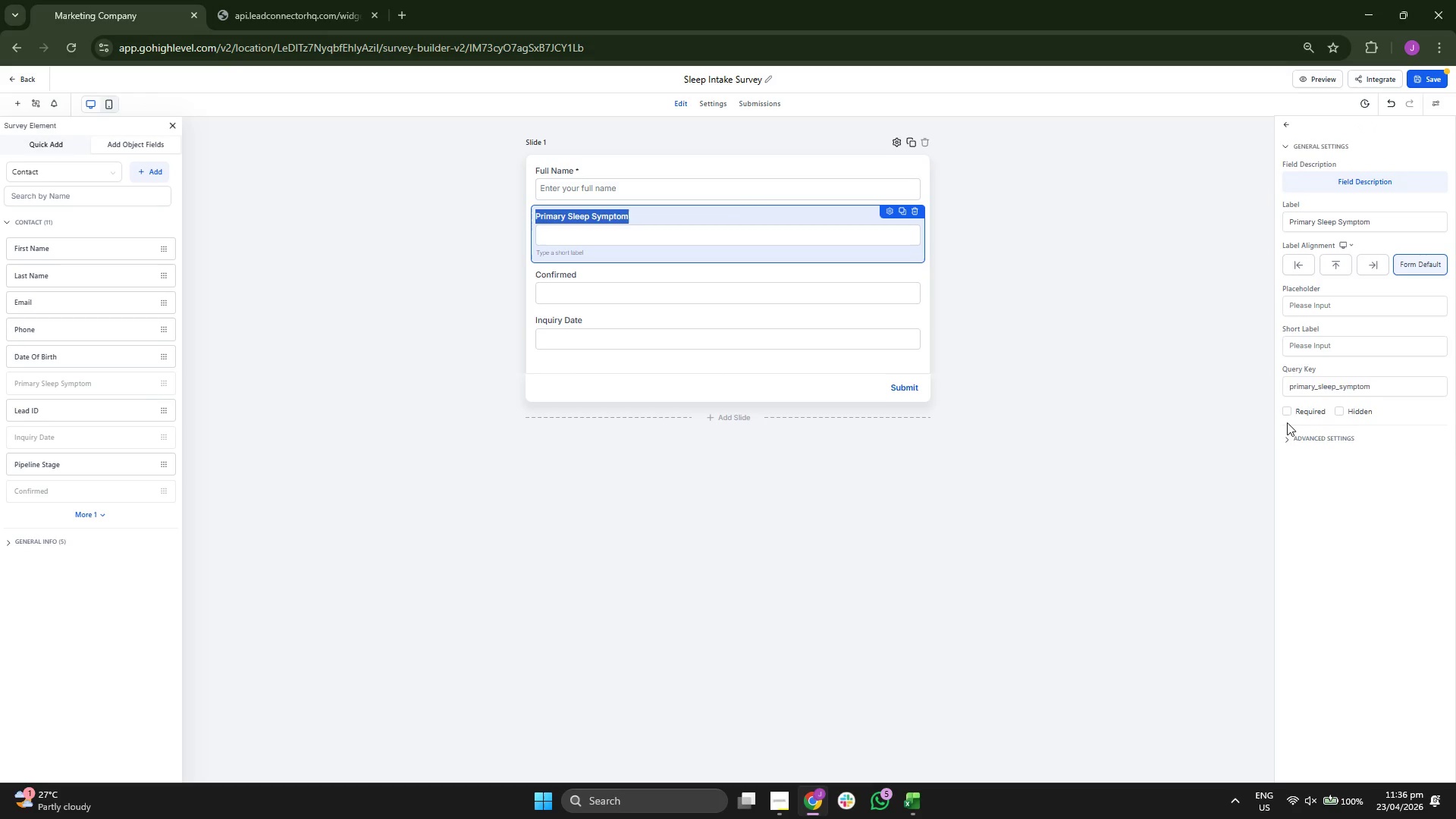 
left_click([1286, 414])
 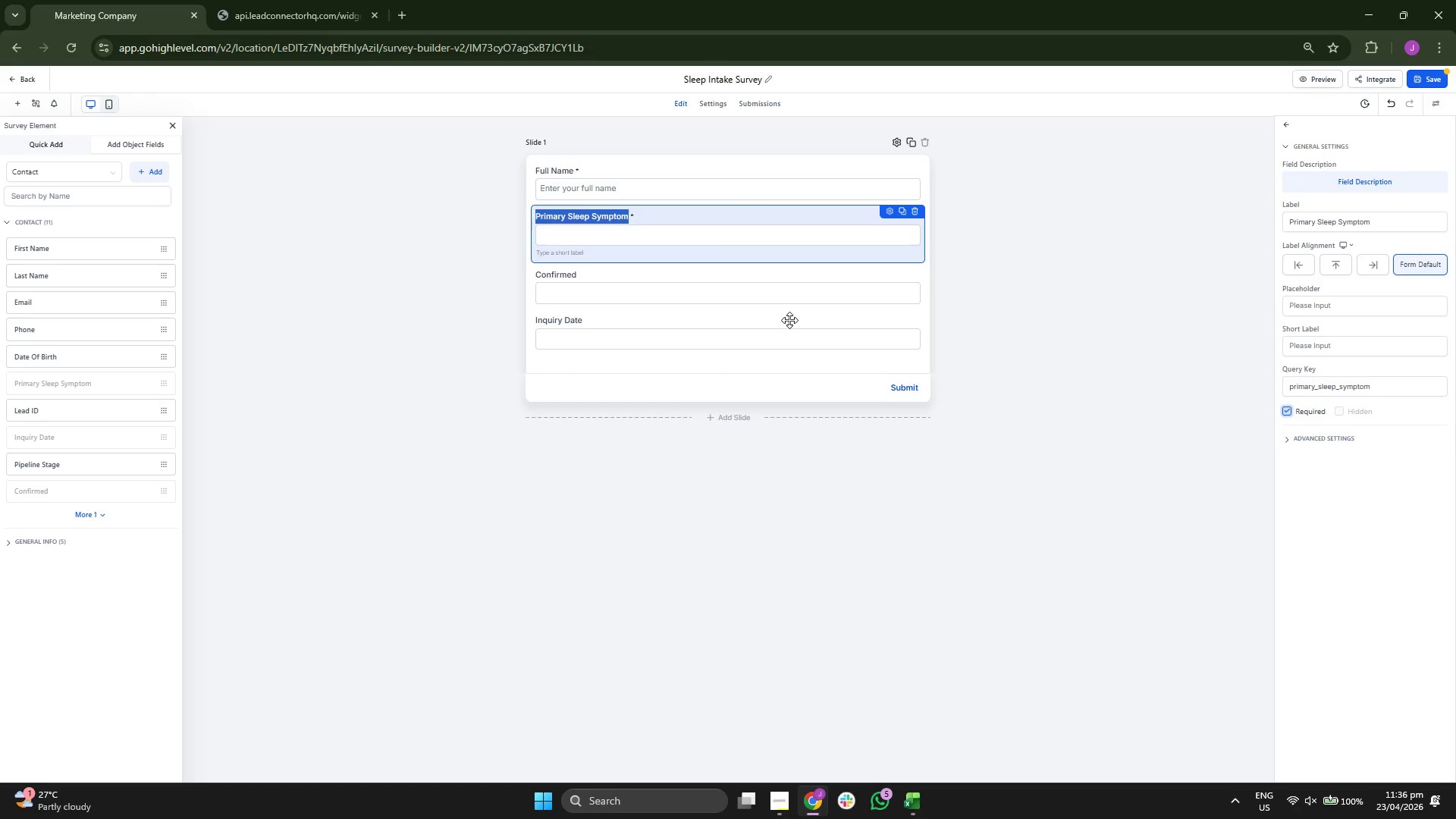 
left_click([758, 296])
 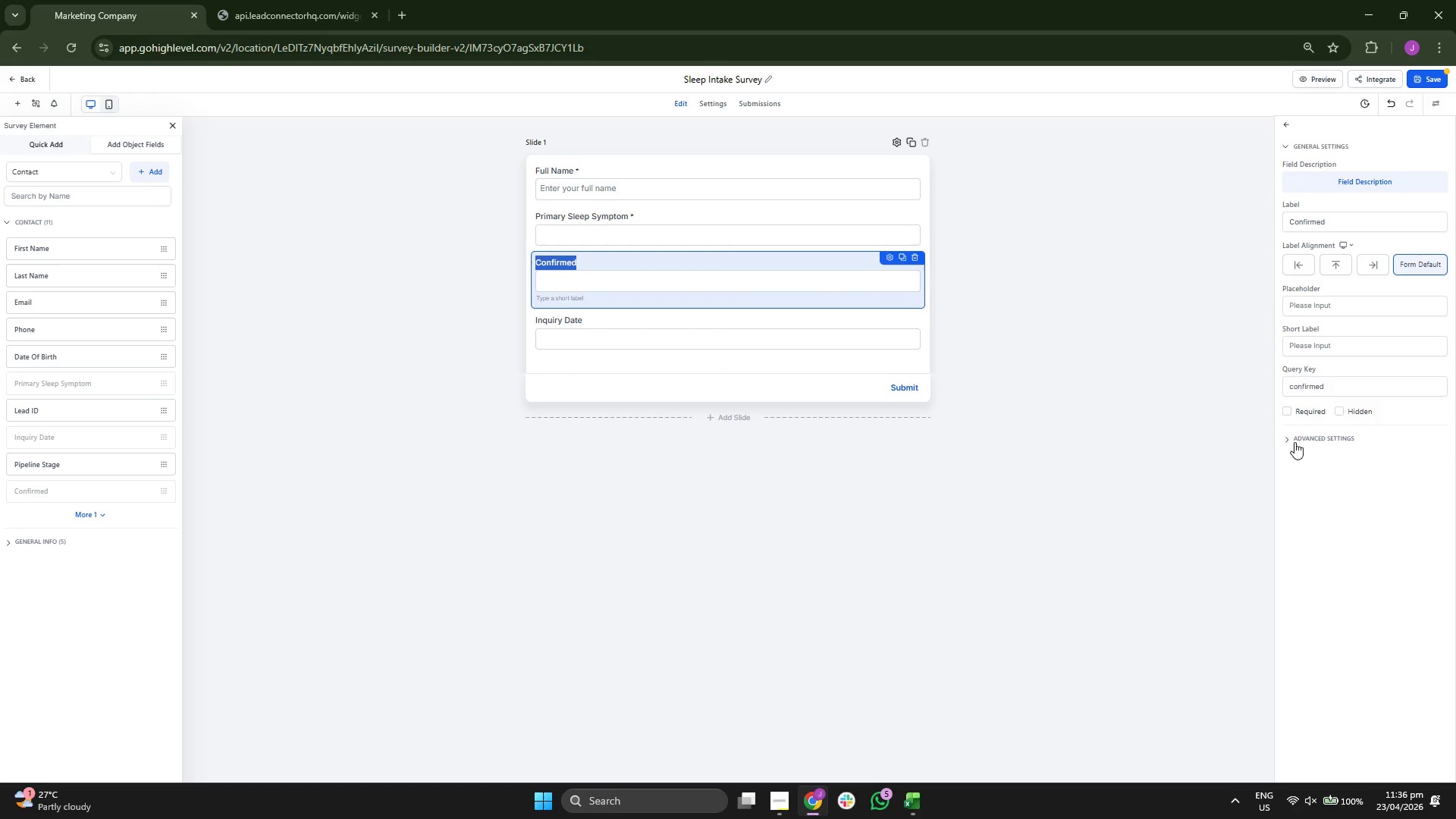 
left_click([1289, 408])
 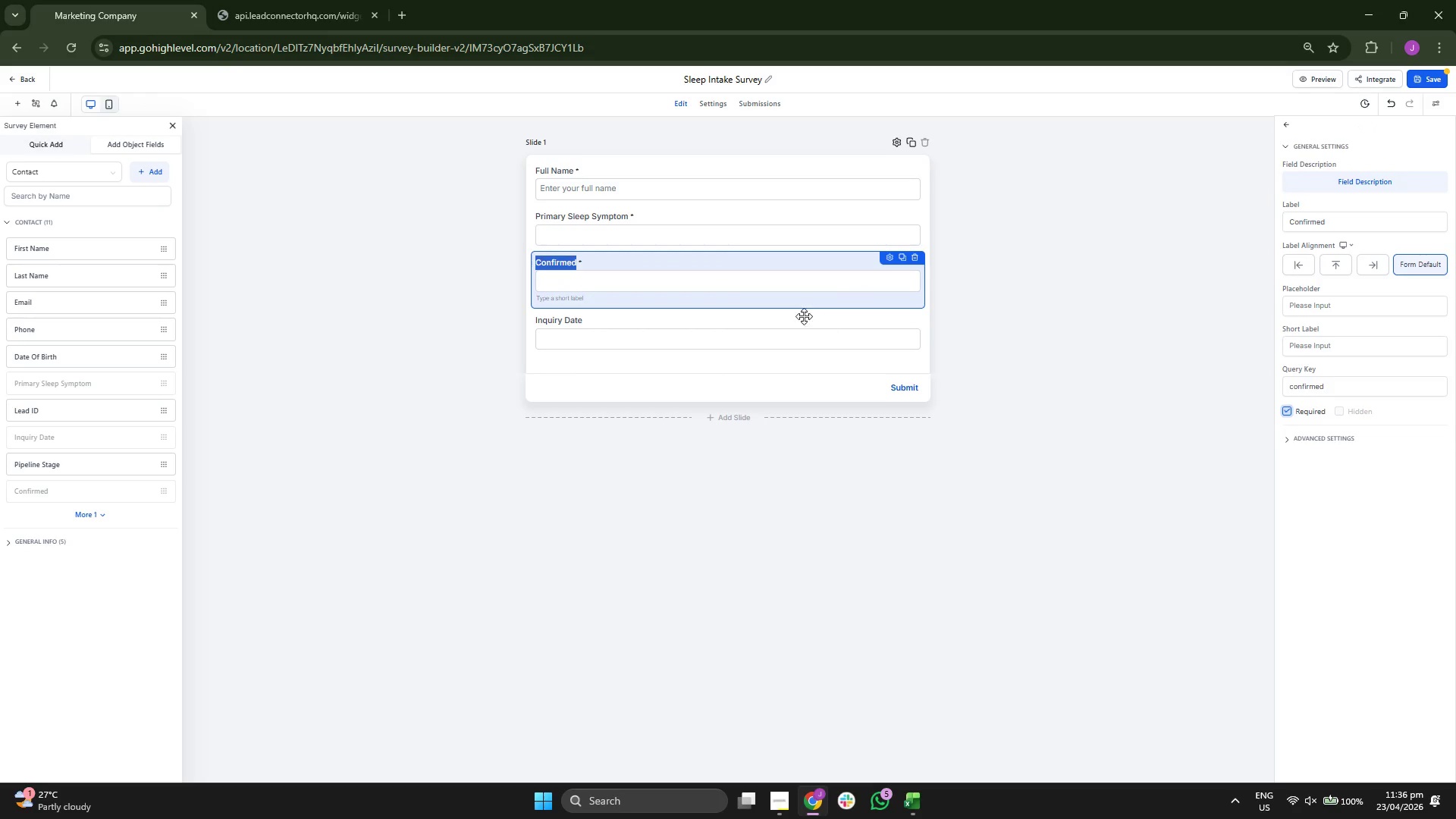 
left_click([795, 334])
 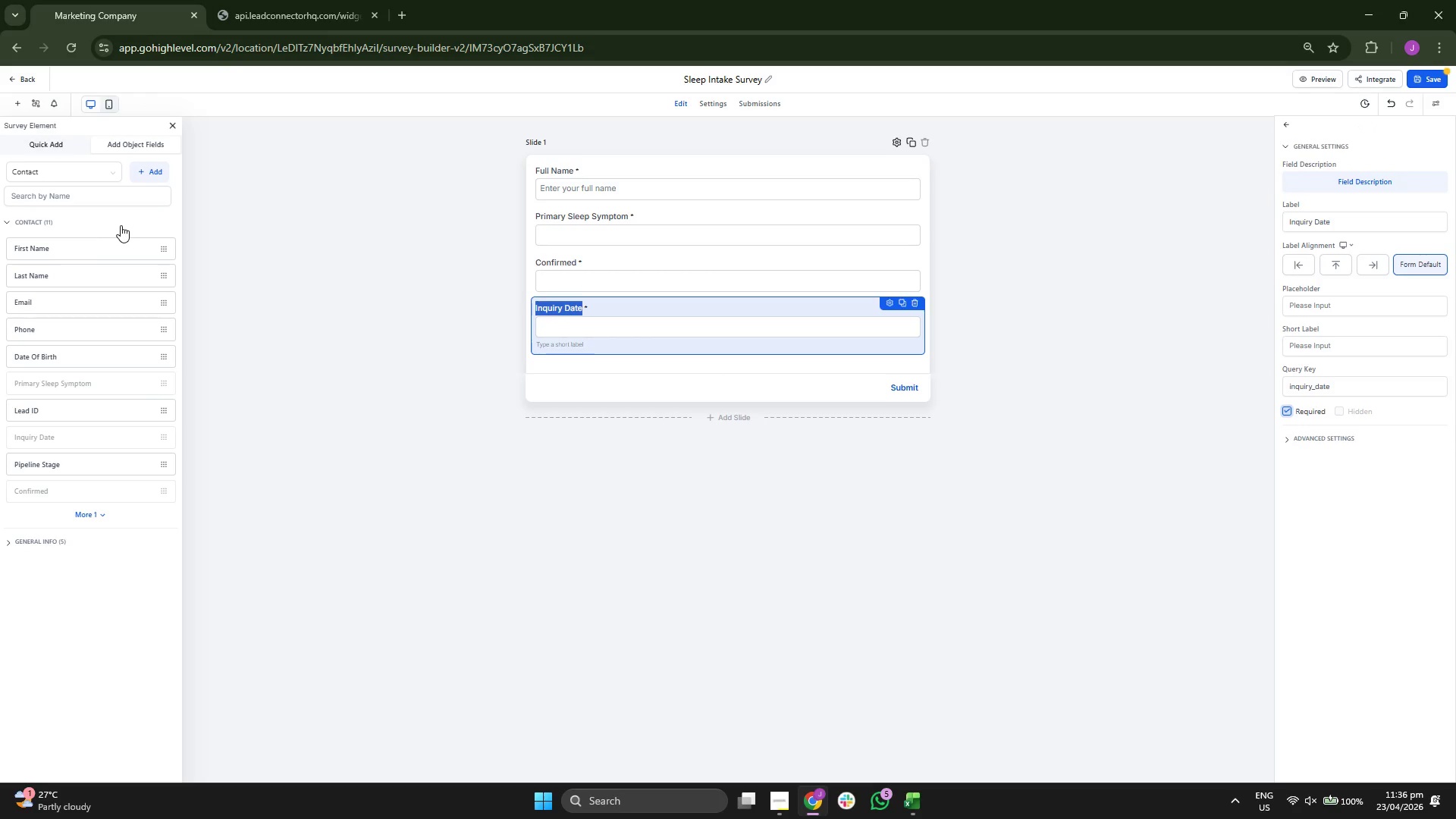 
left_click_drag(start_coordinate=[92, 295], to_coordinate=[602, 231])
 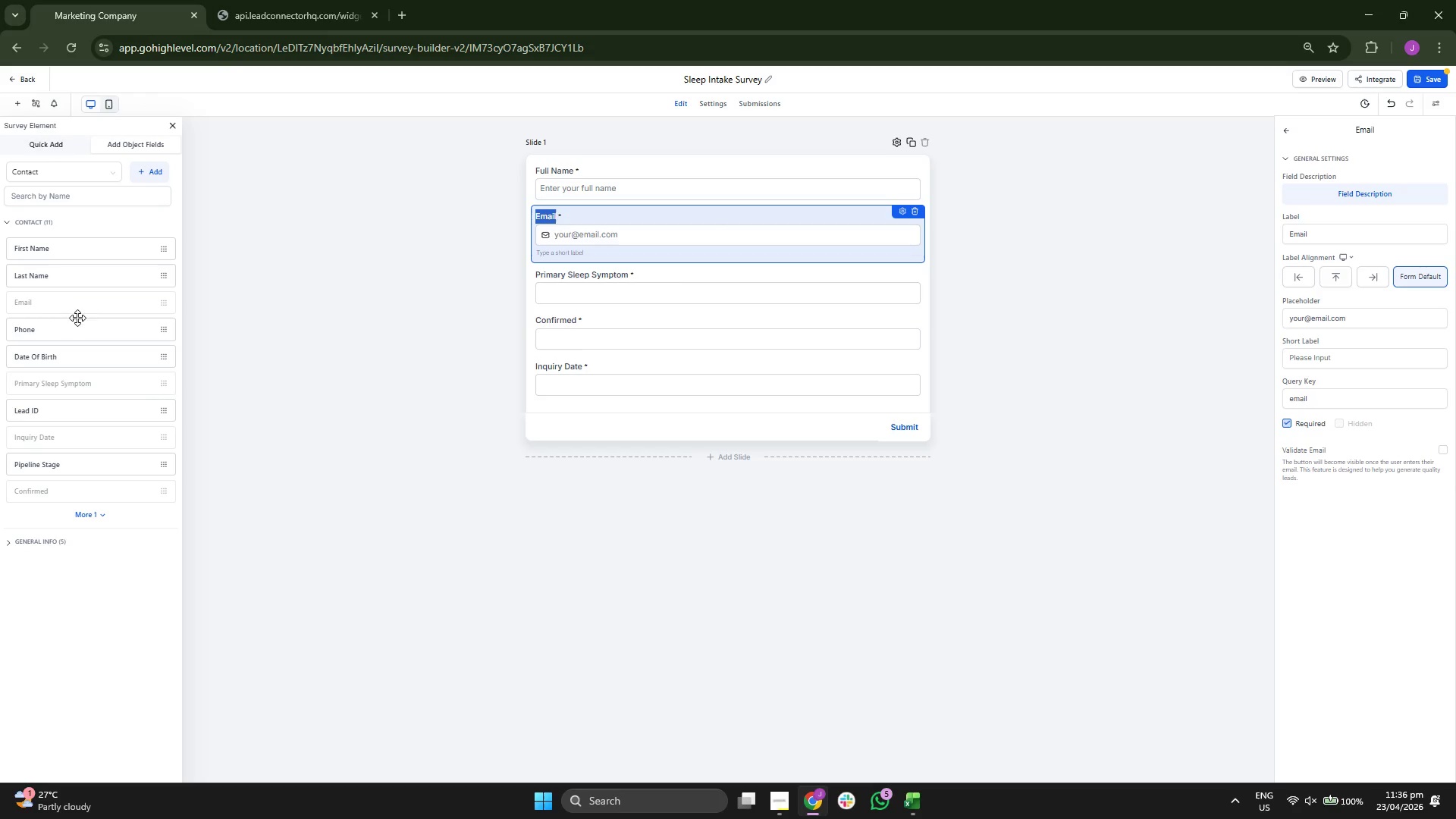 
left_click_drag(start_coordinate=[77, 325], to_coordinate=[595, 277])
 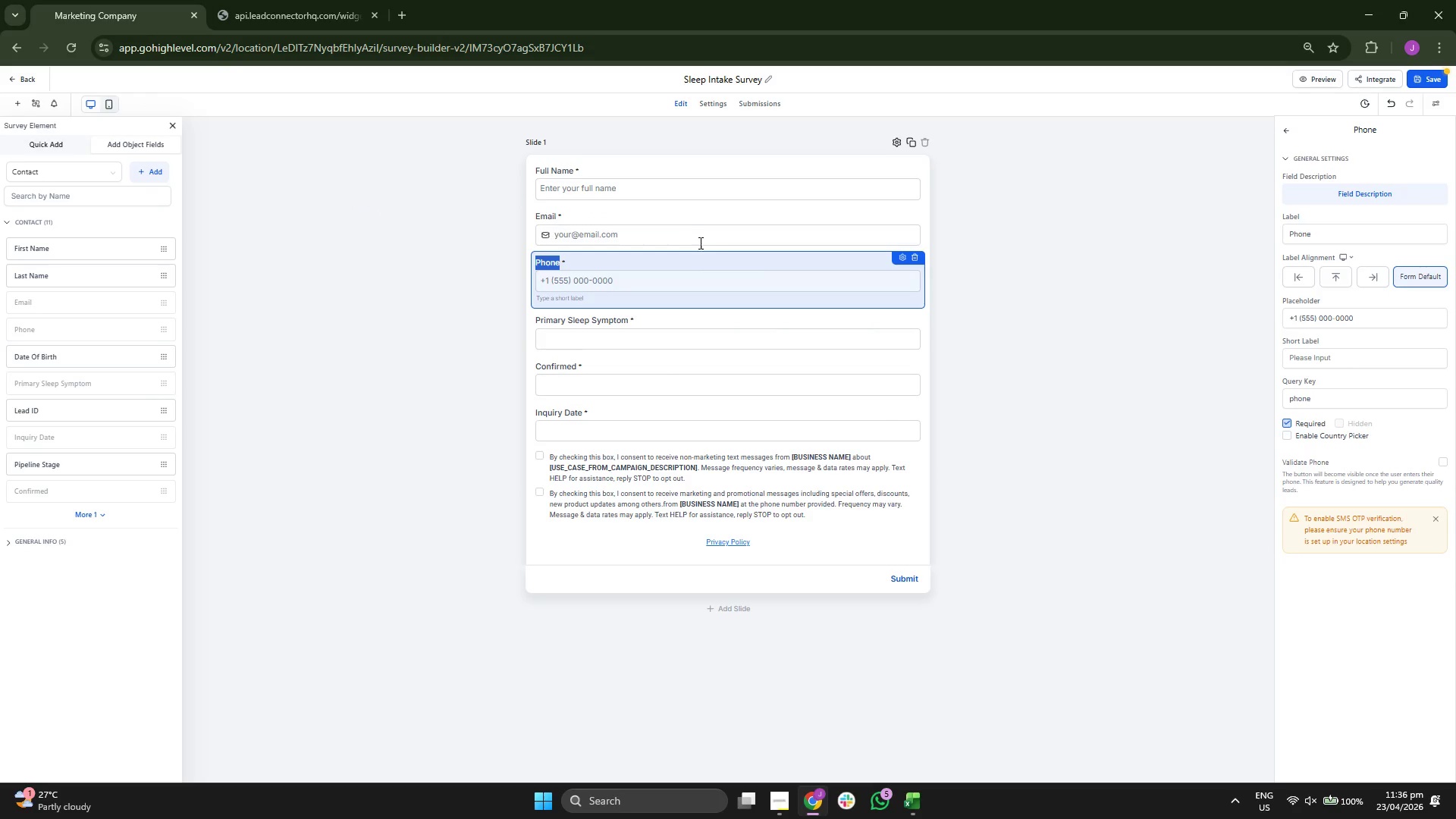 
wait(5.17)
 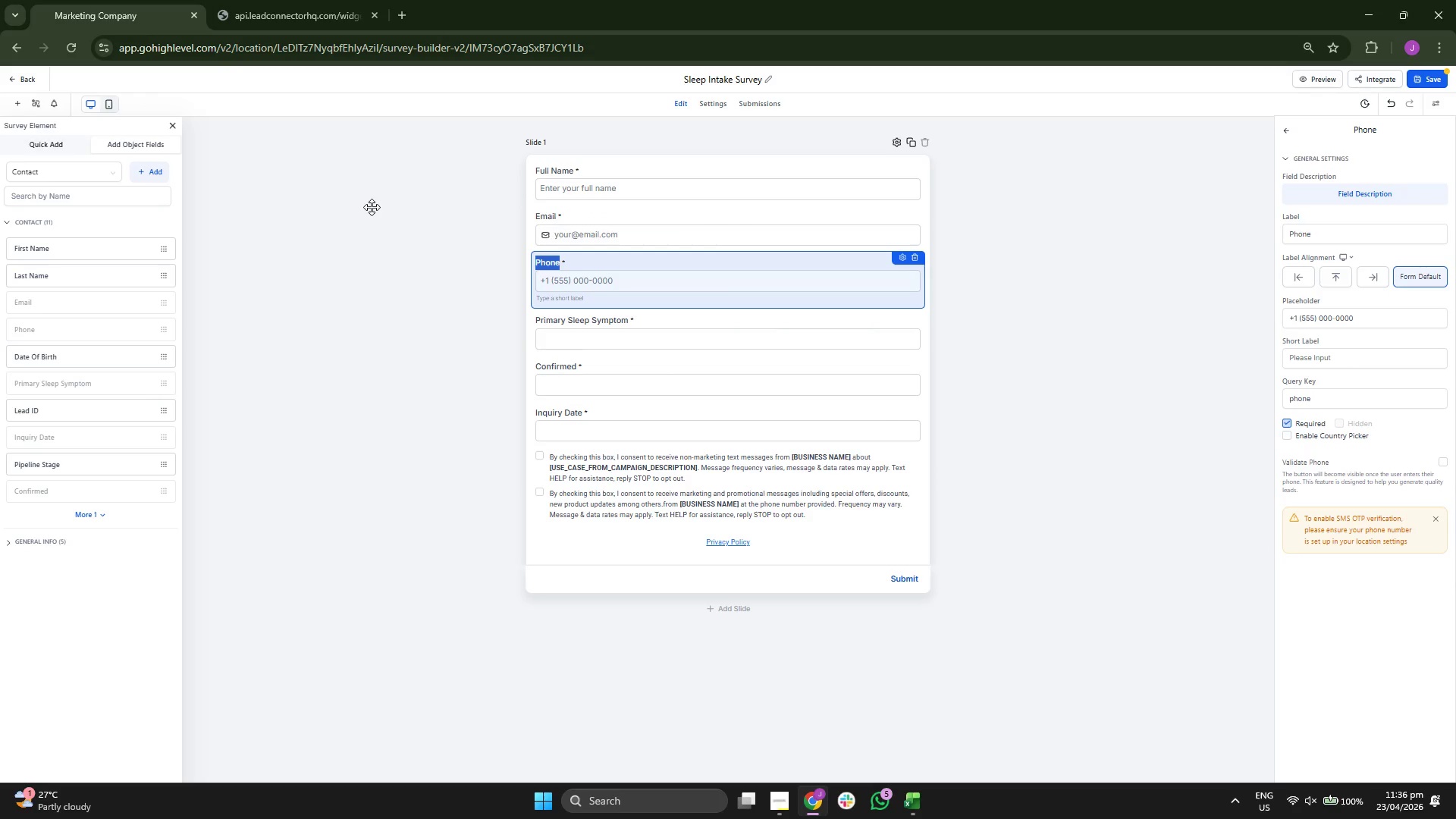 
left_click([647, 235])
 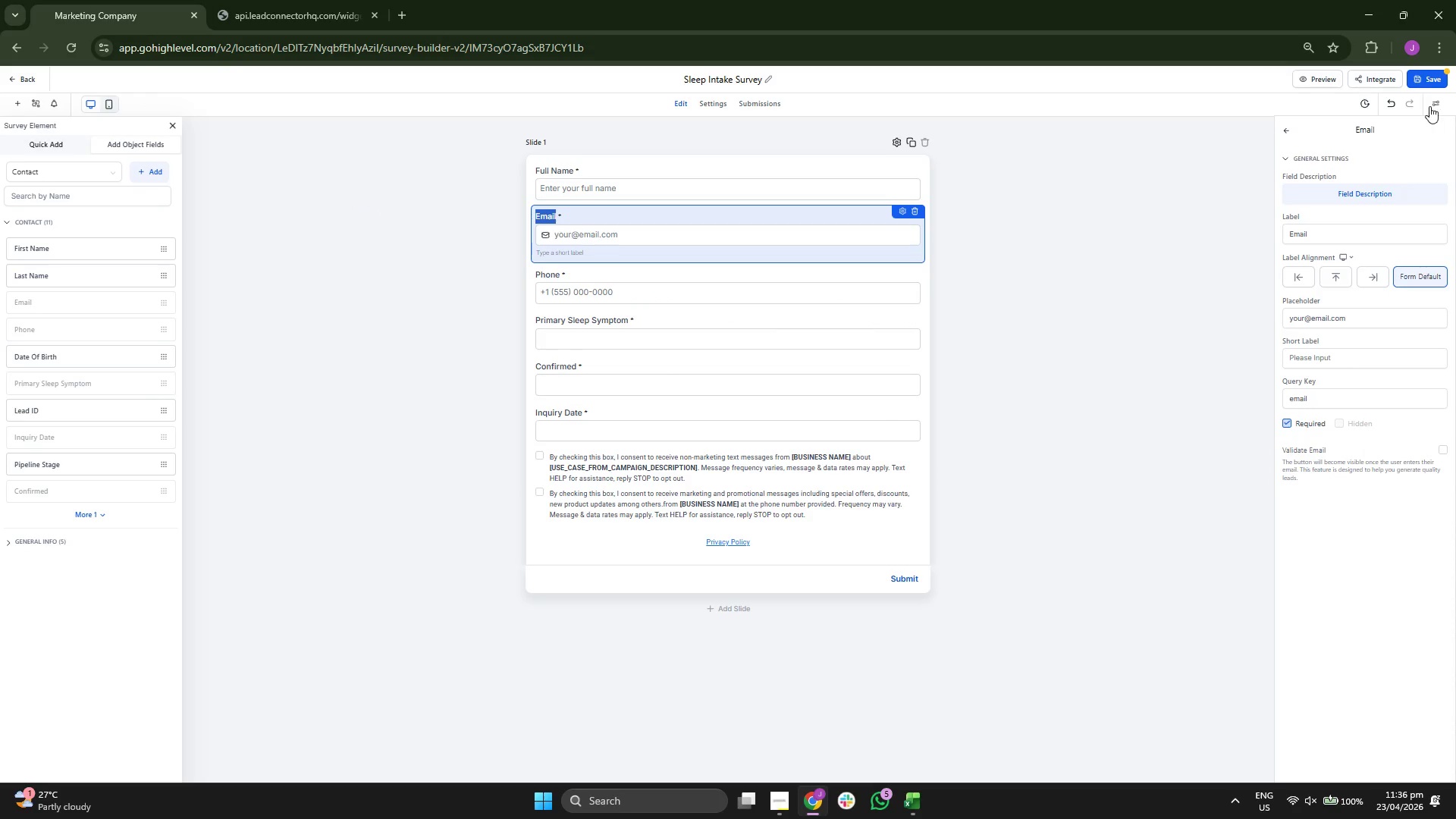 
left_click([1432, 80])
 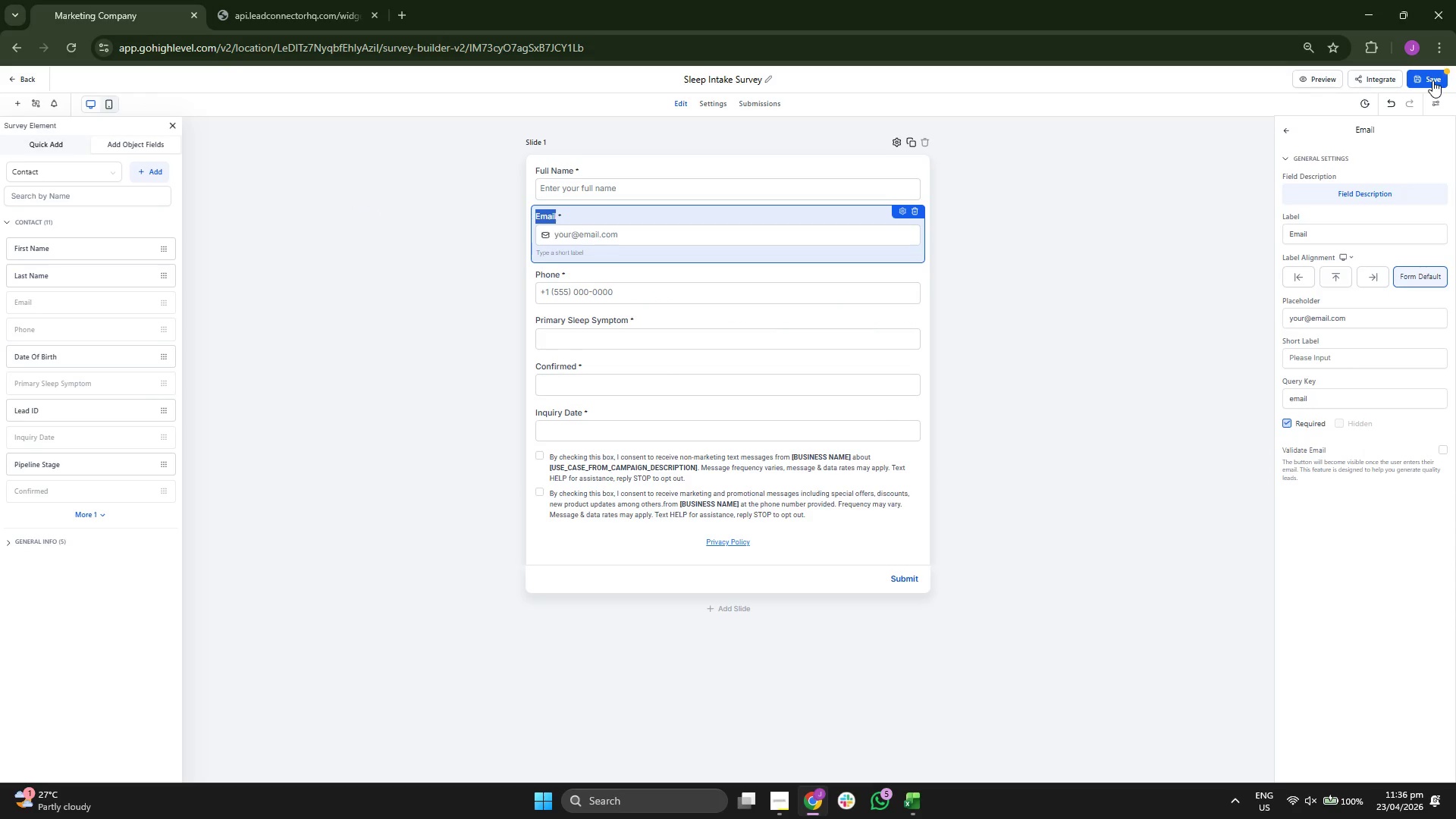 
left_click([1432, 80])
 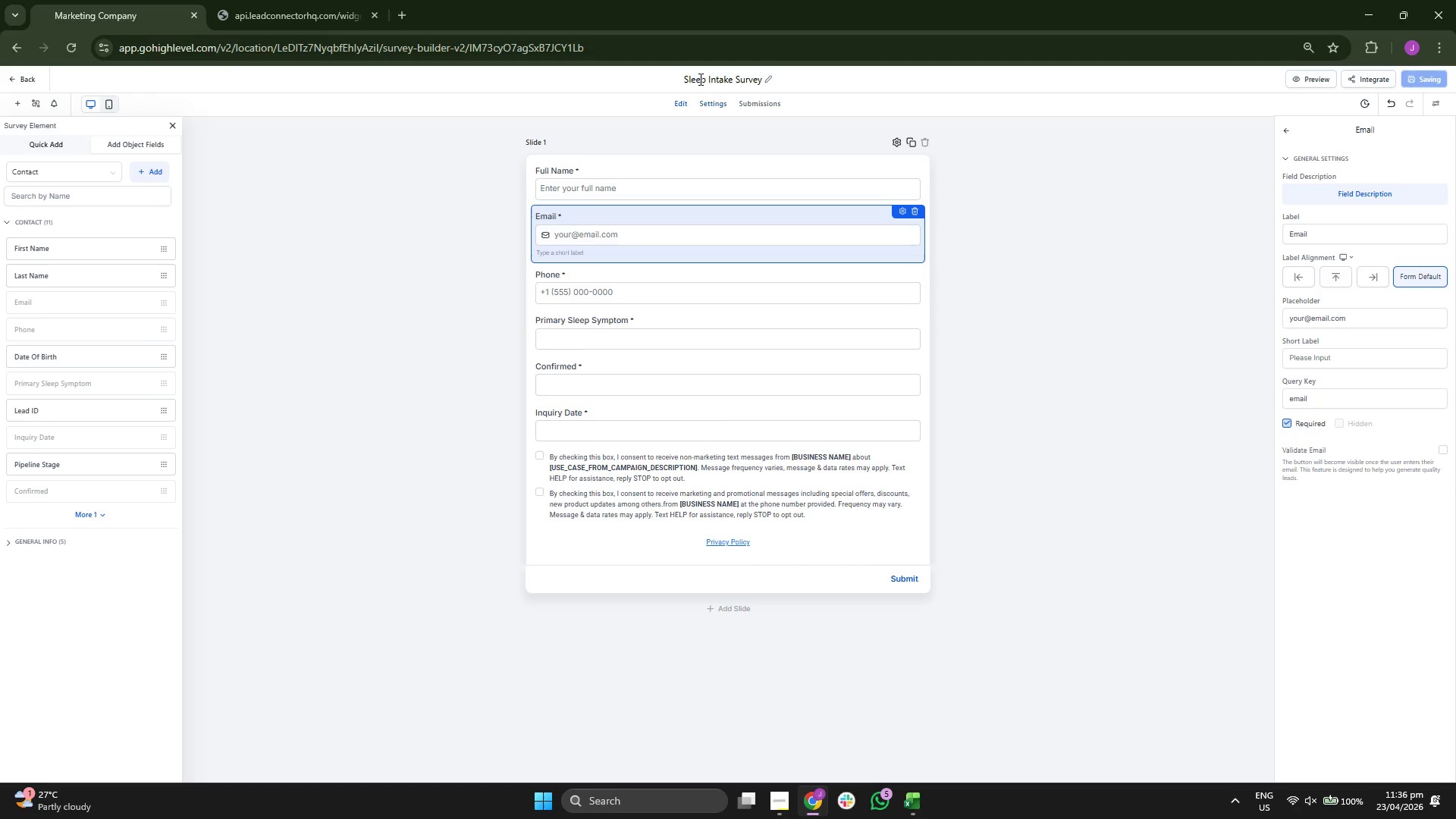 
left_click([704, 97])
 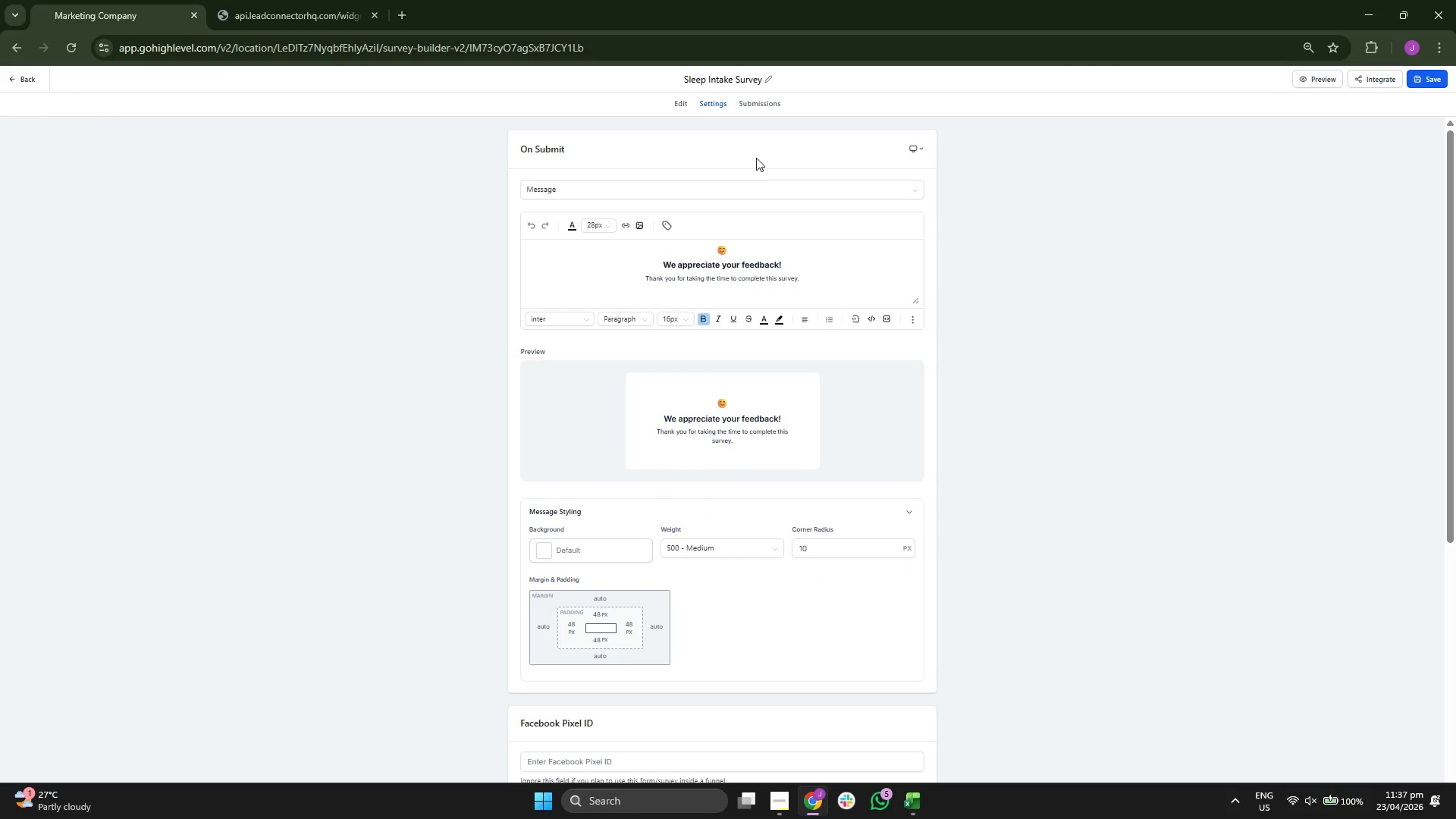 
left_click([737, 274])
 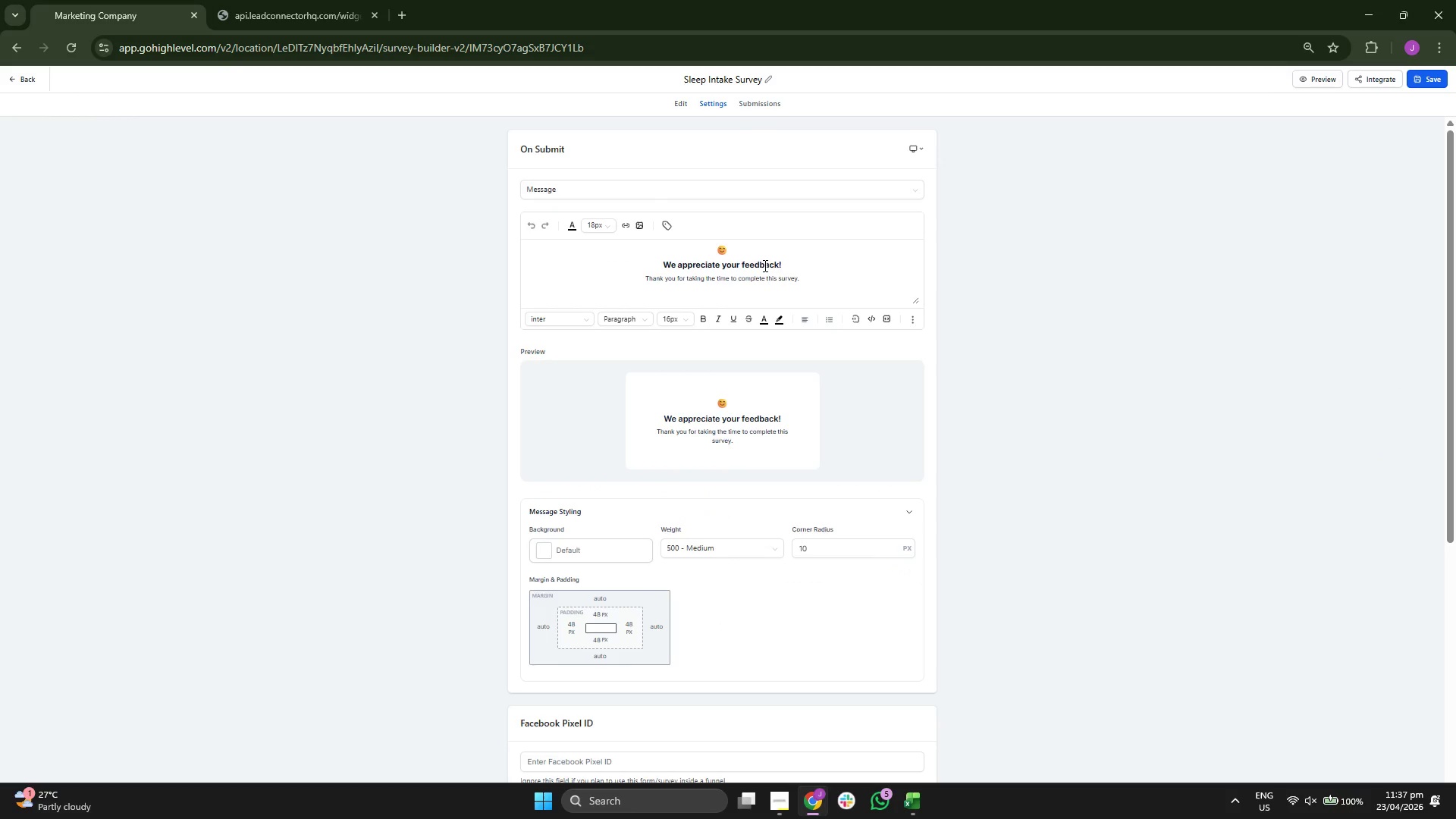 
left_click([780, 262])
 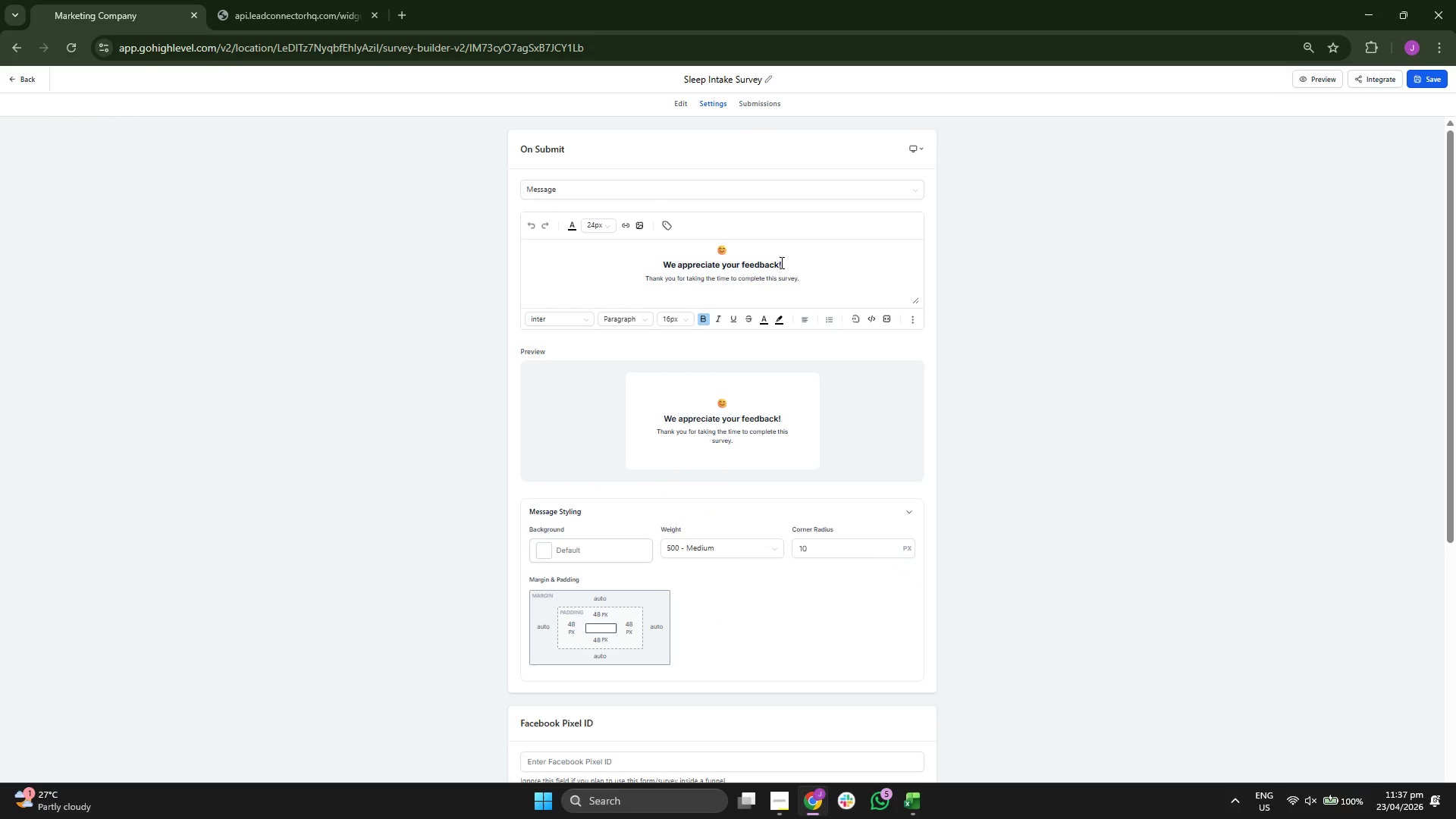 
key(Backspace)
 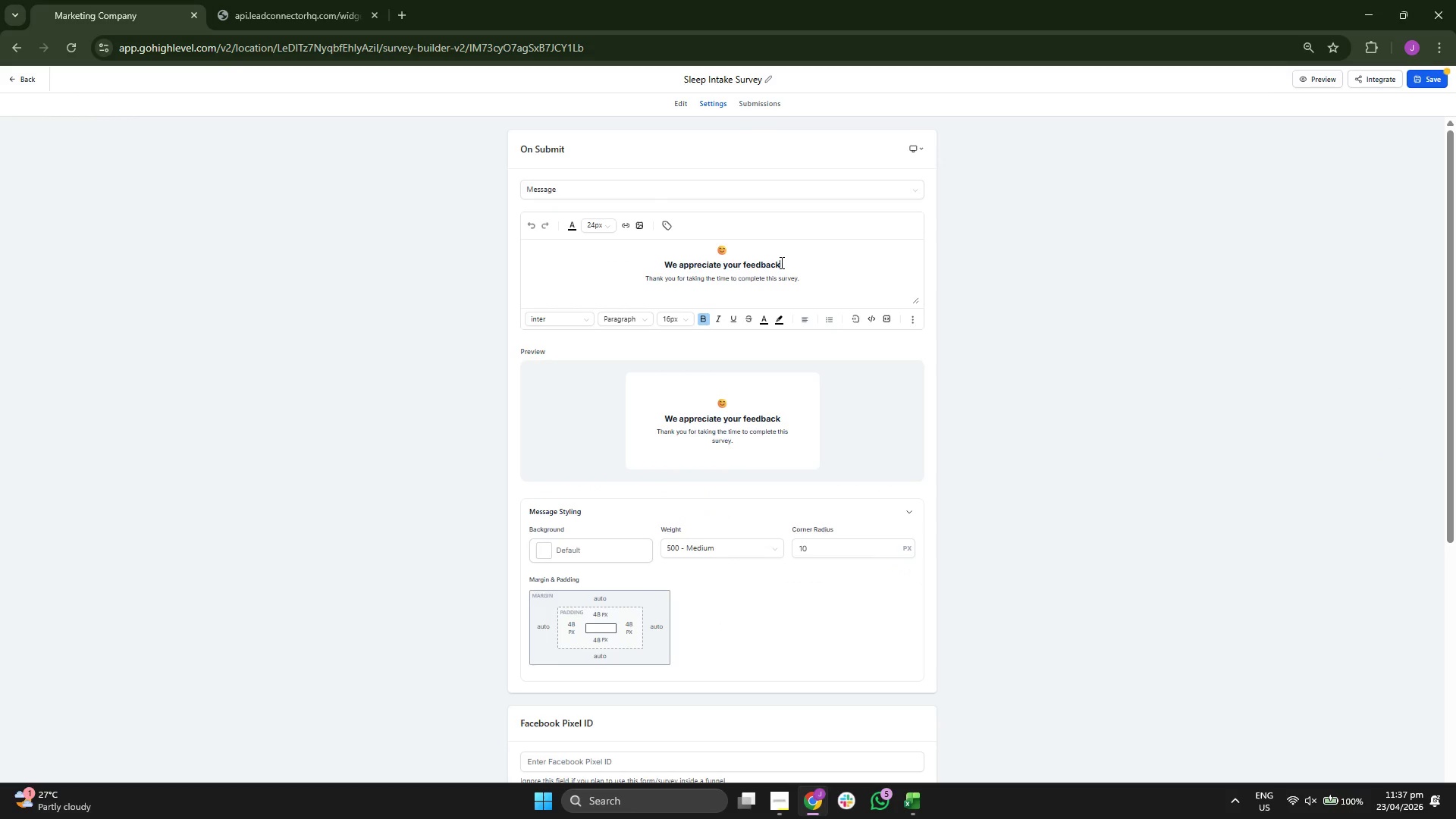 
key(Backspace)
 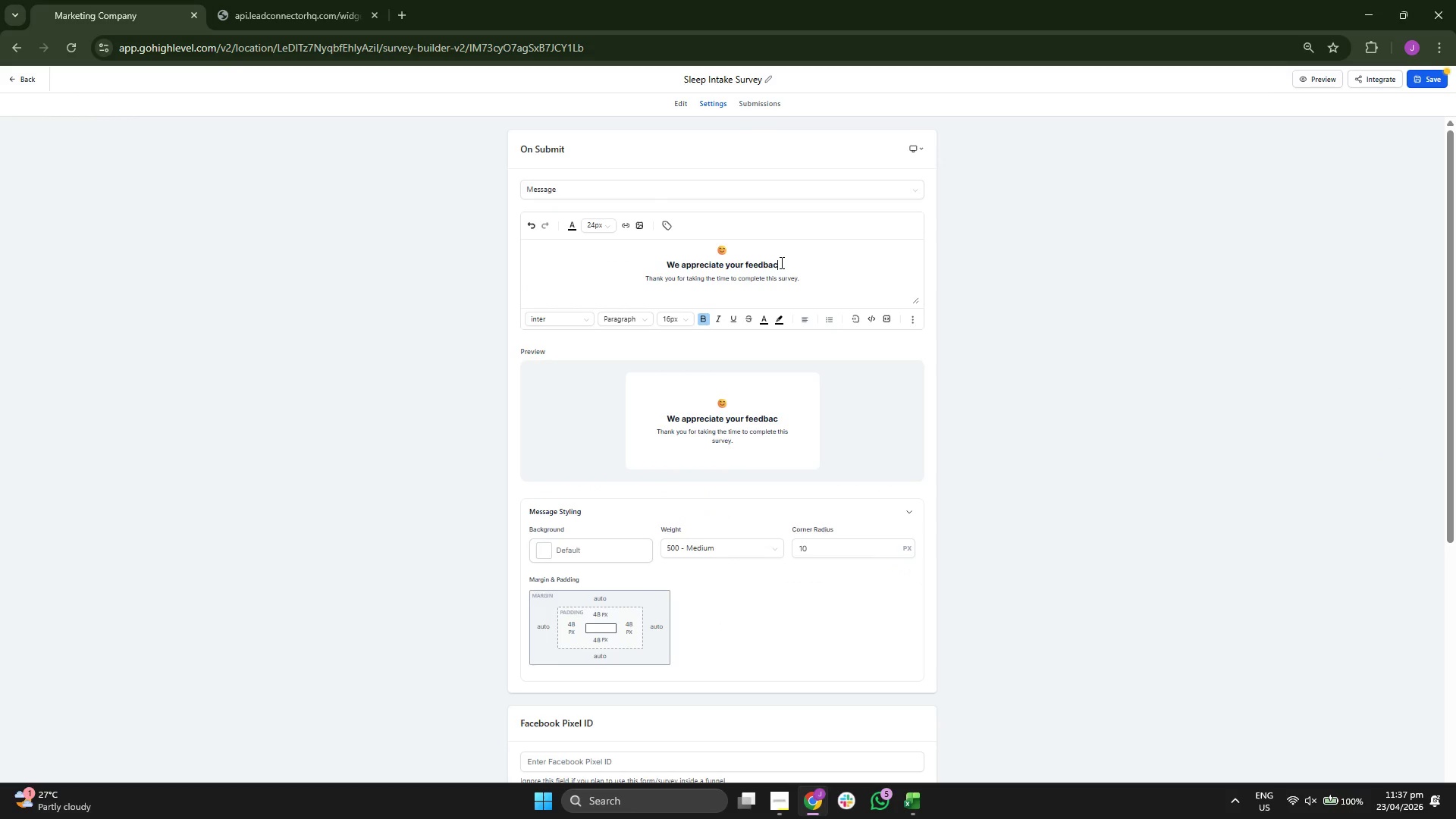 
key(Backspace)
 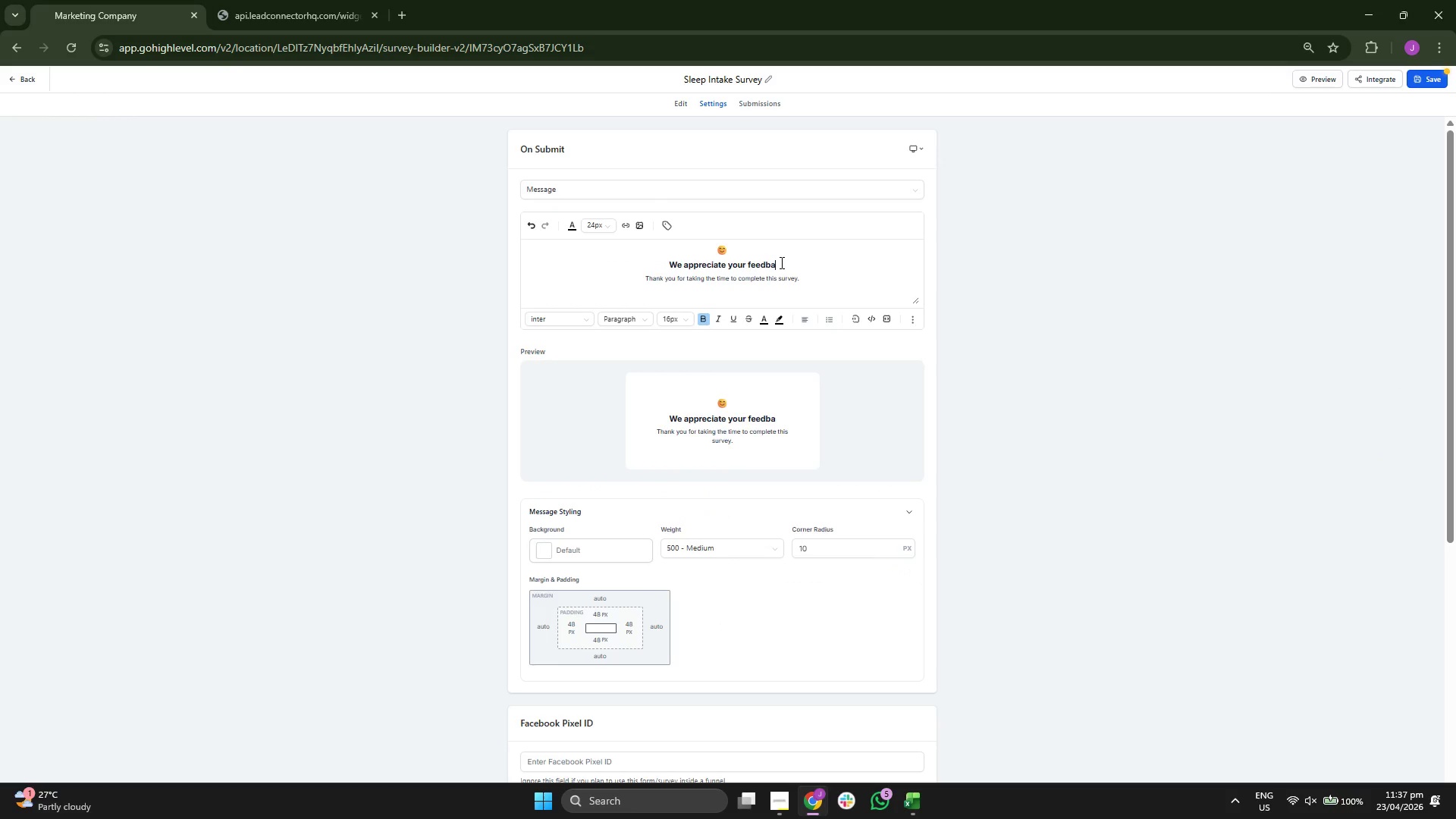 
hold_key(key=Backspace, duration=0.88)
 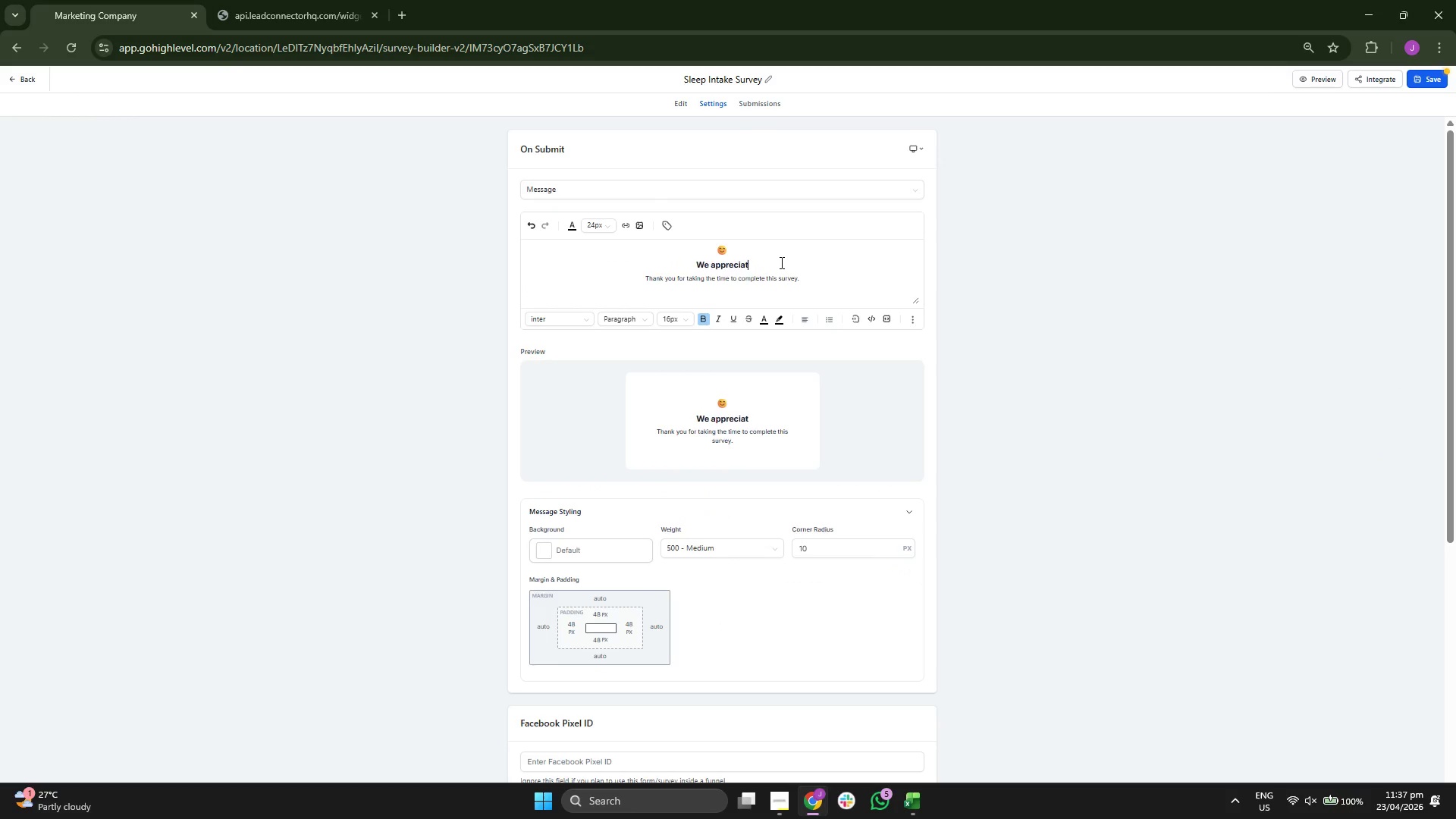 
key(Backspace)
 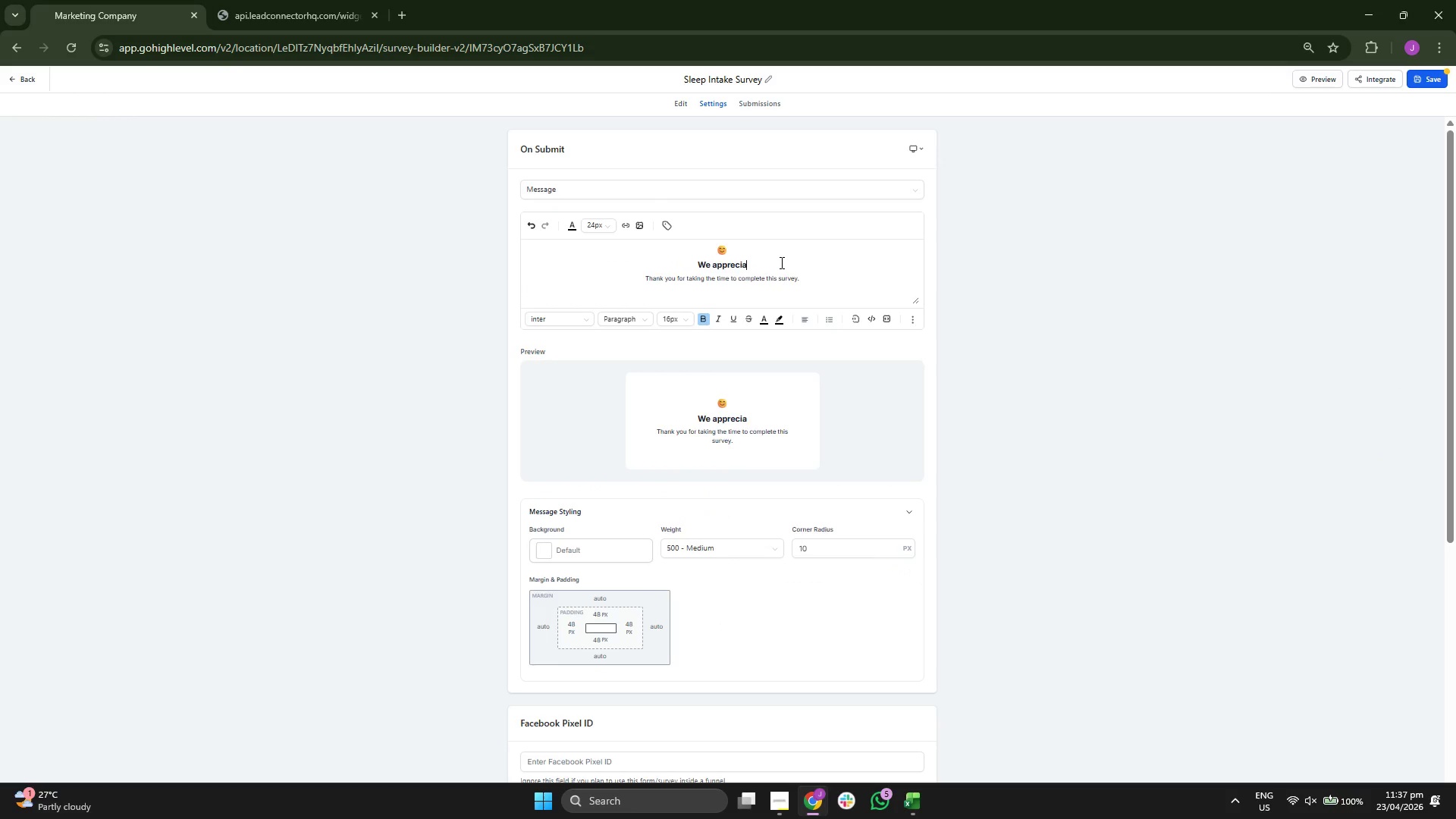 
key(Backspace)
 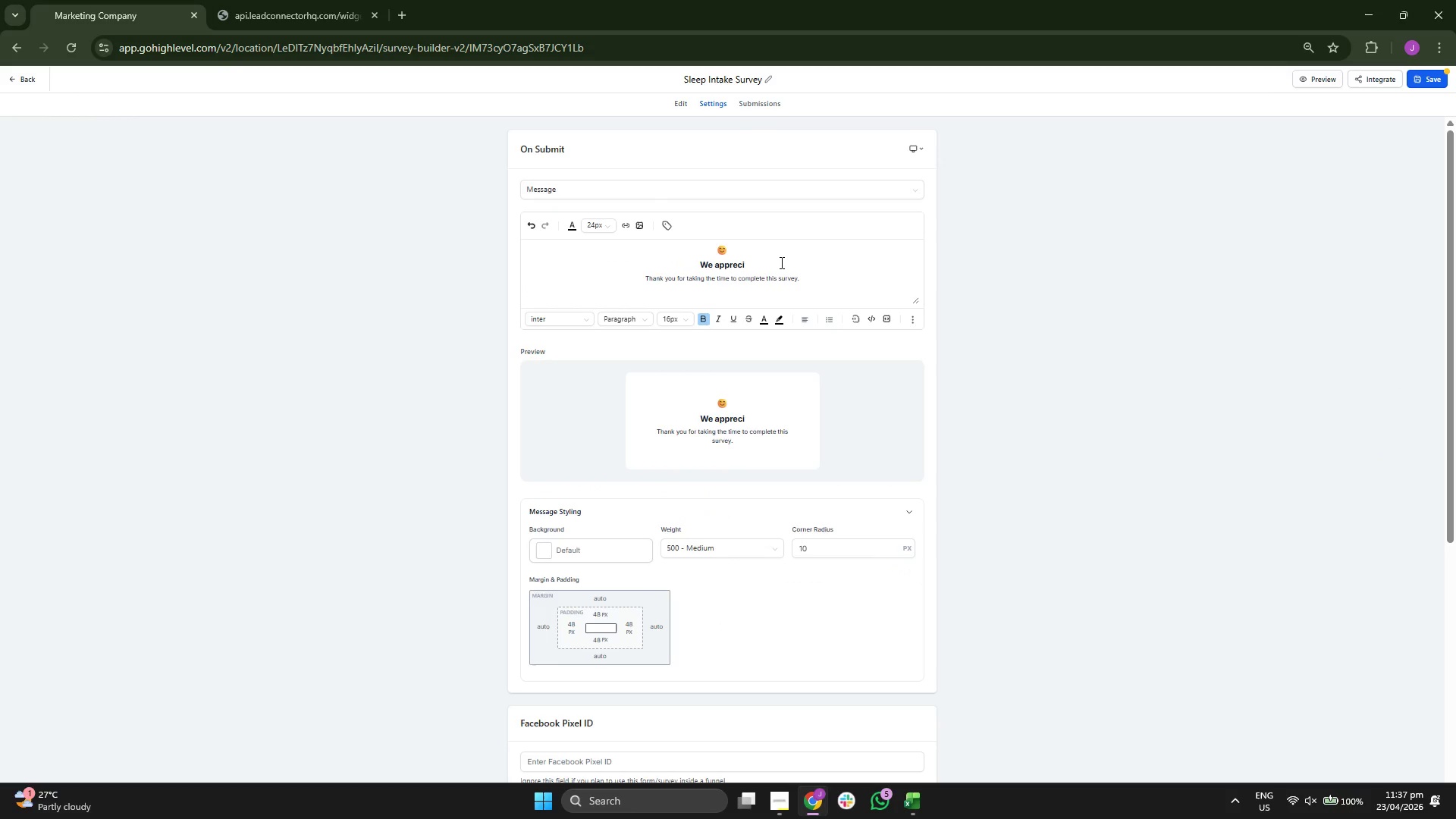 
key(Backspace)
 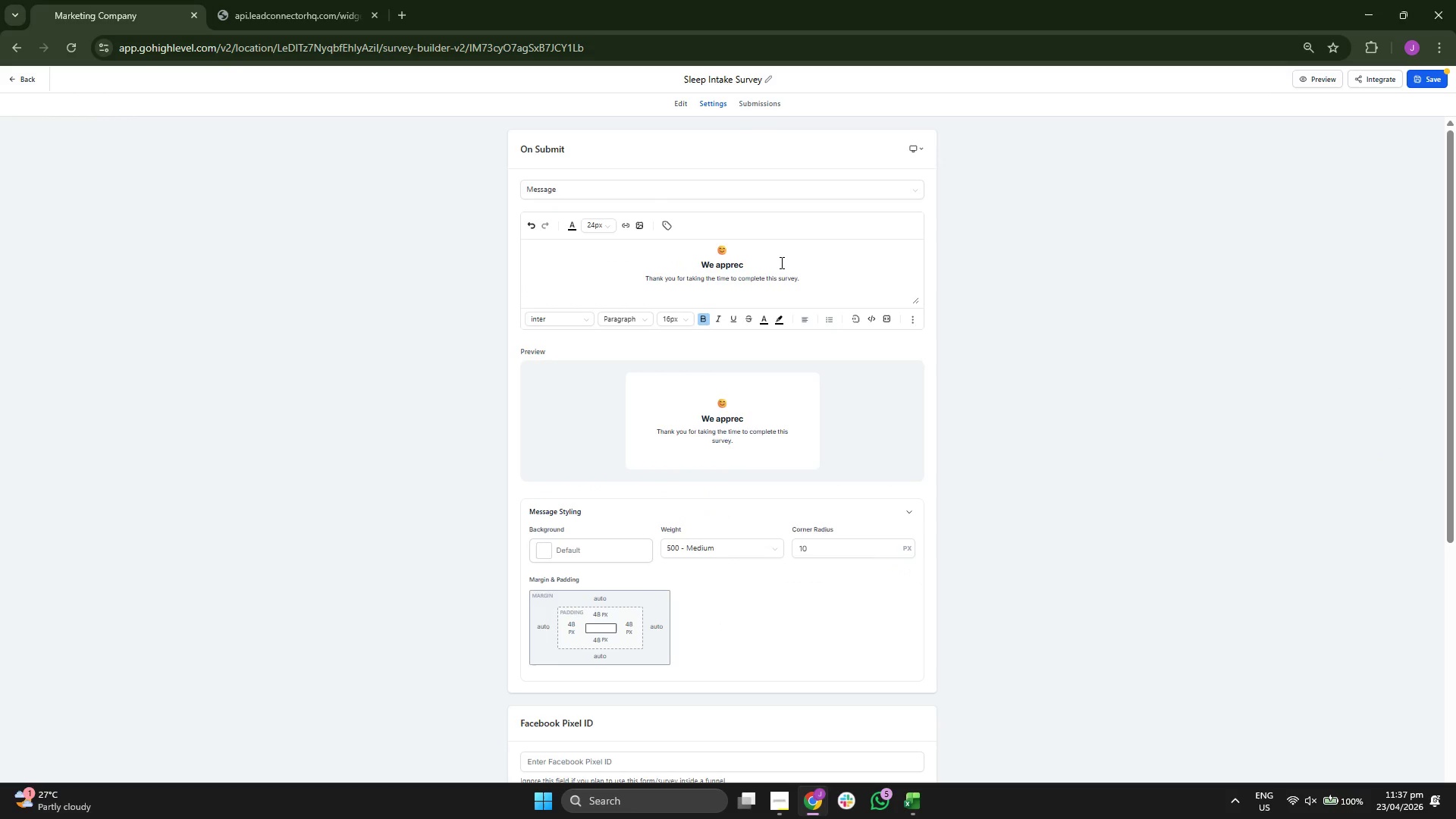 
key(Backspace)
 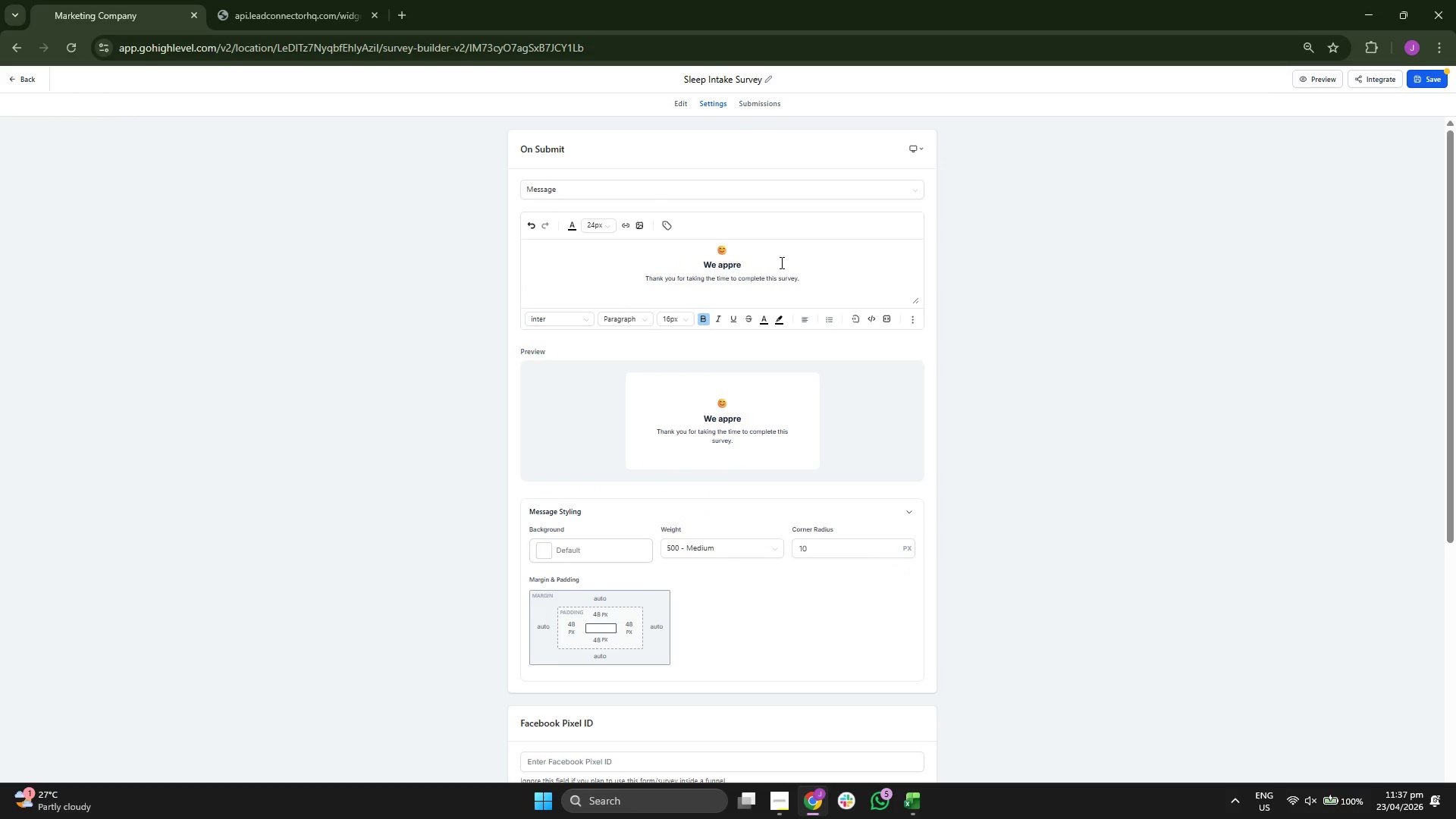 
key(Backspace)
 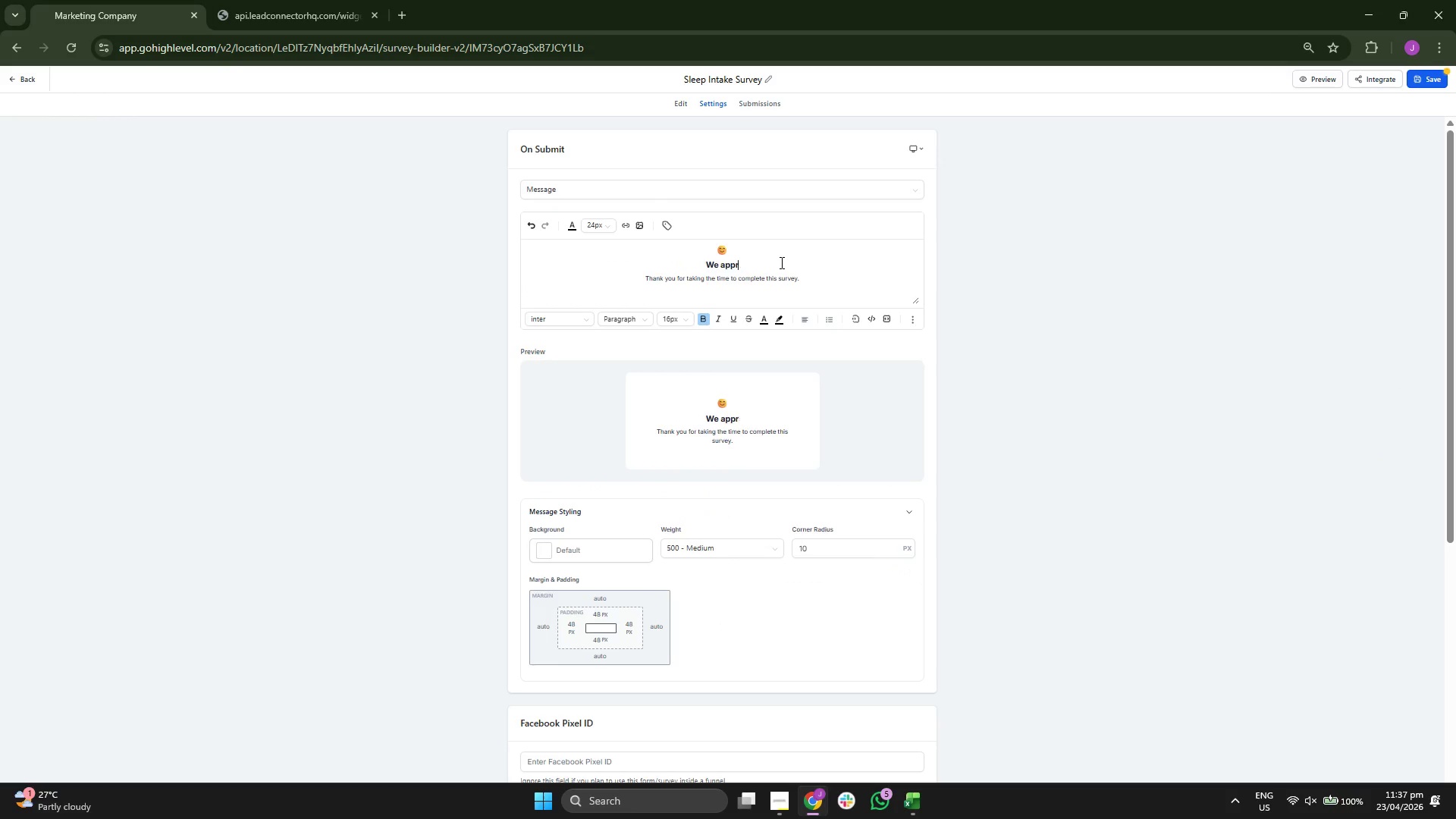 
key(Backspace)
 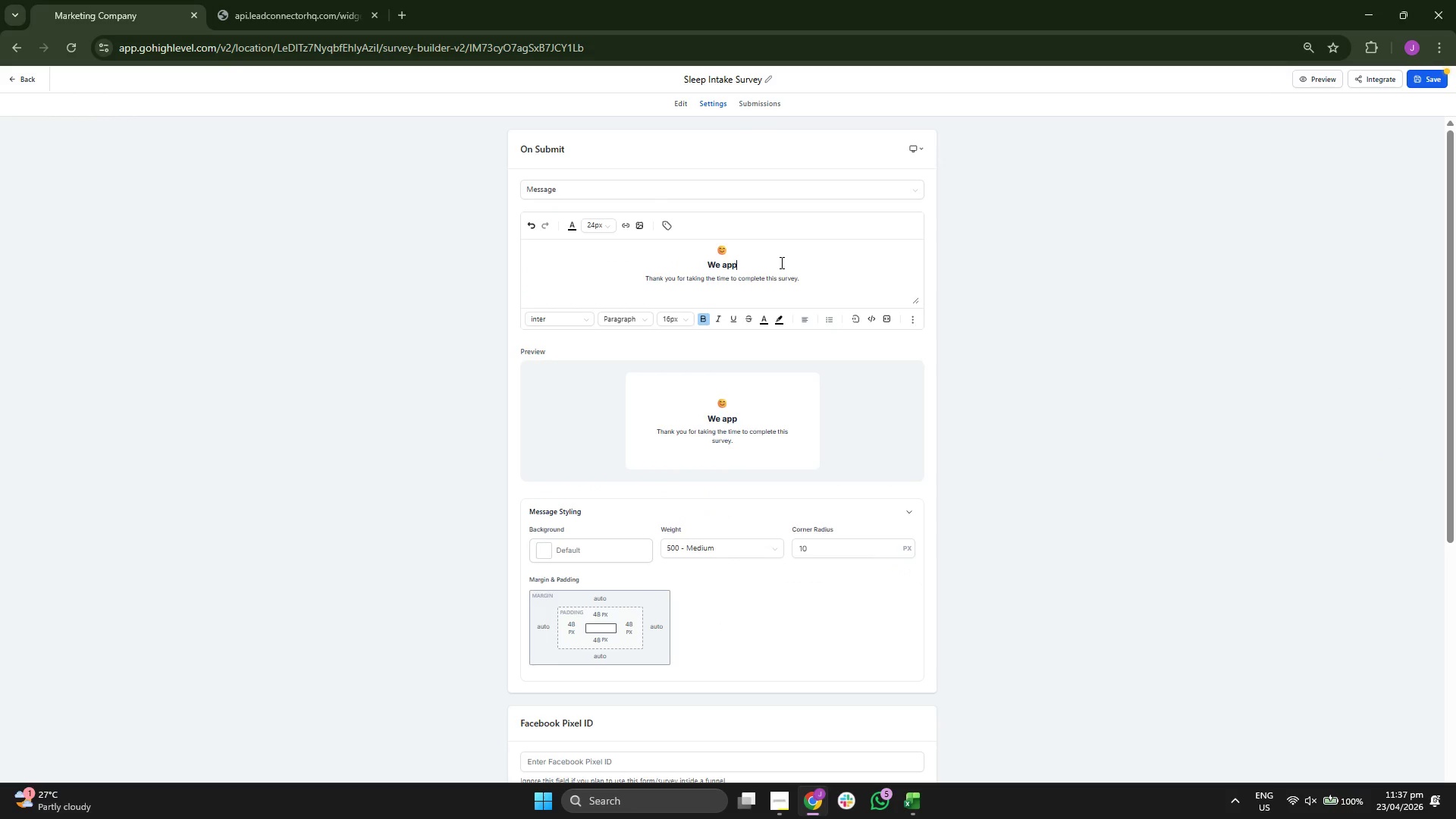 
key(Backspace)
 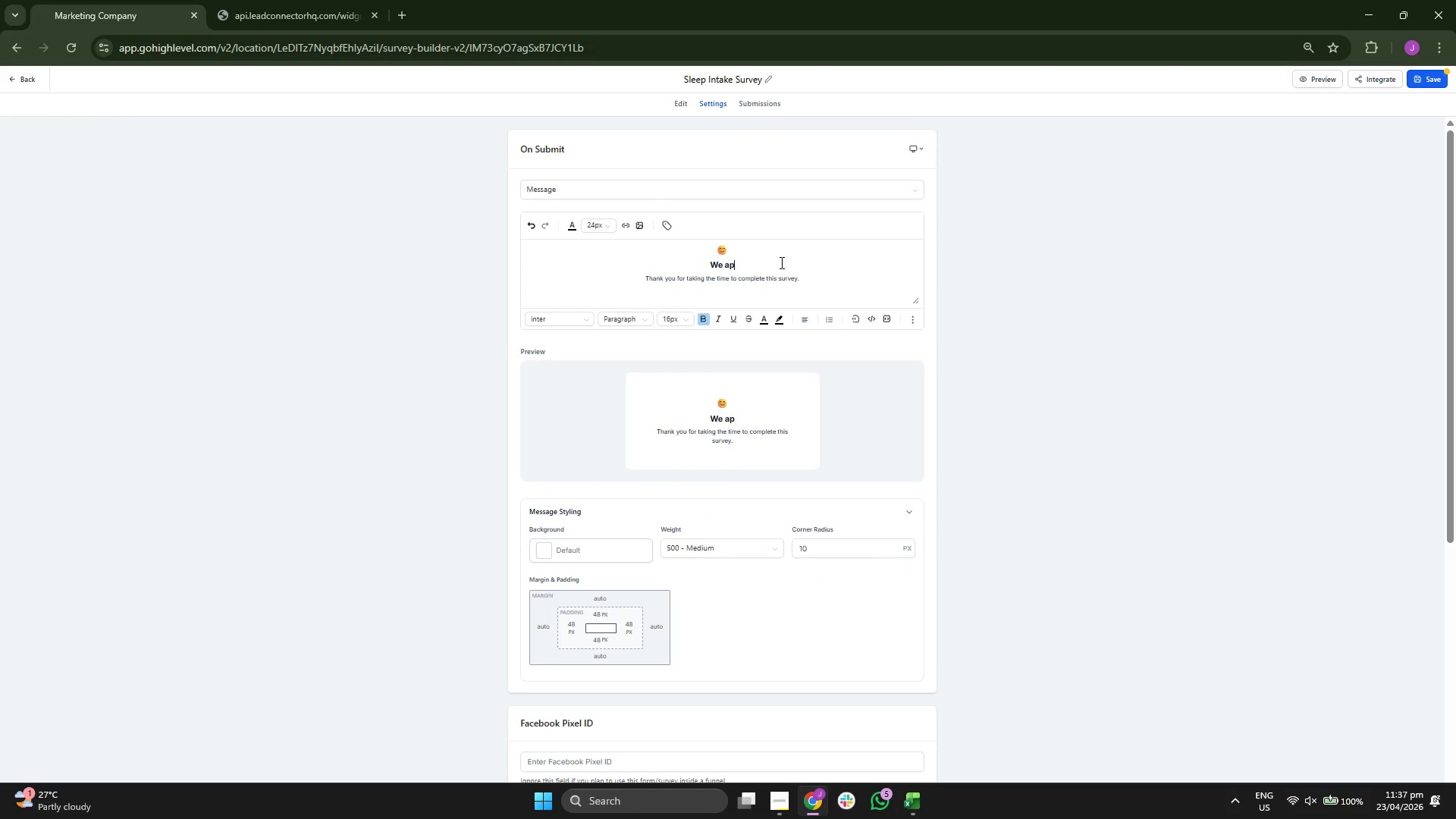 
key(Backspace)
 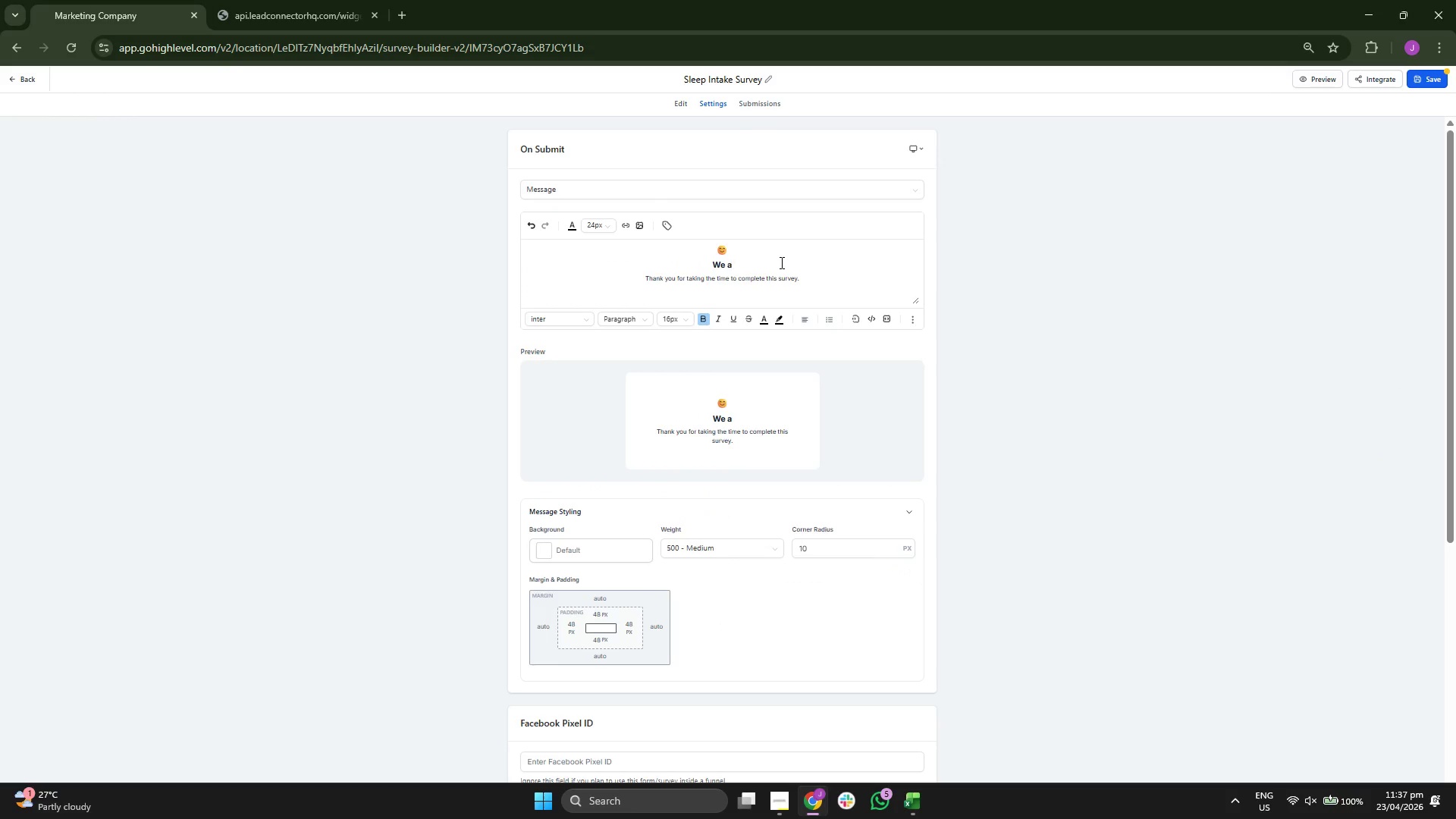 
key(Backspace)
 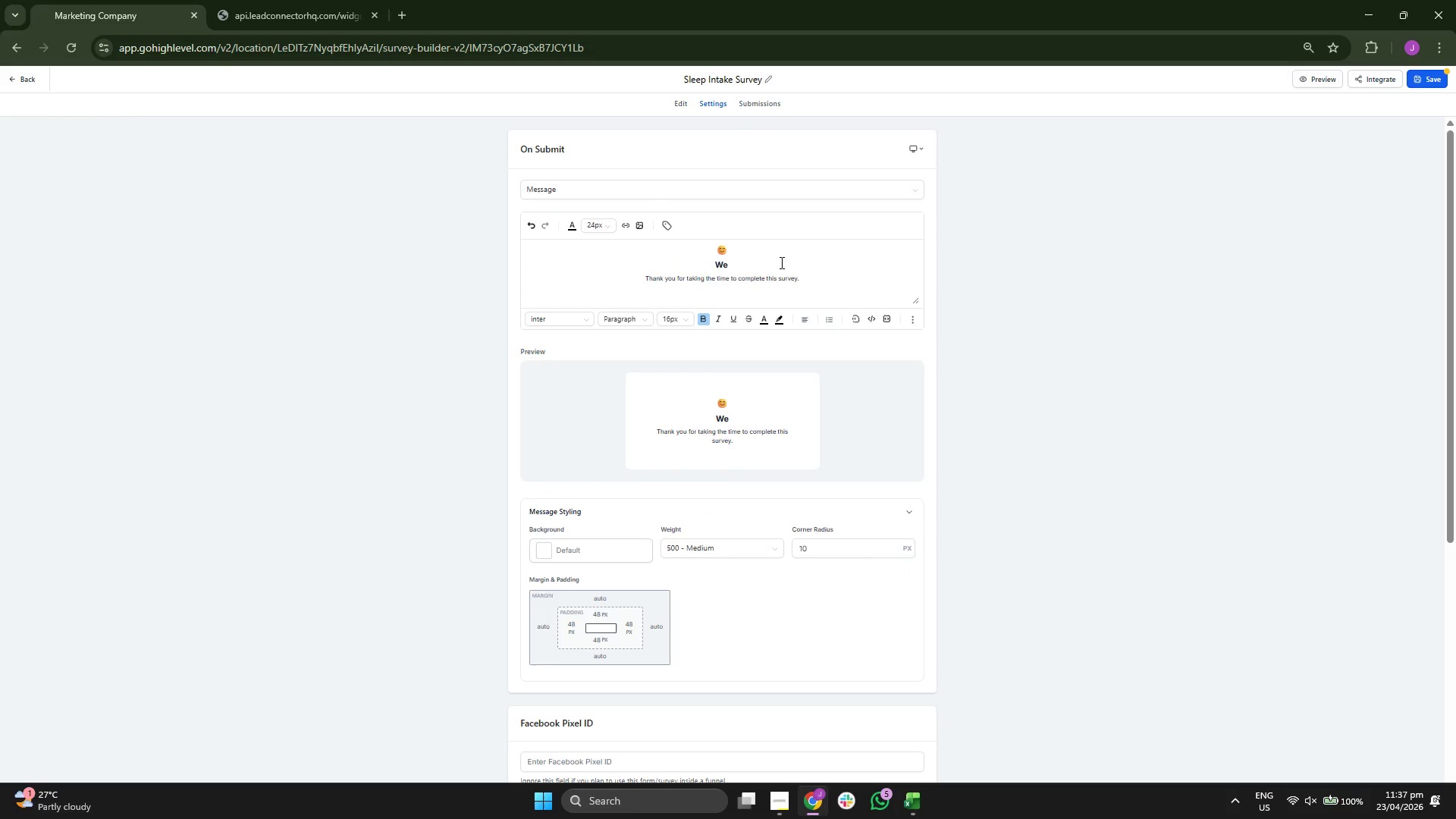 
key(Backspace)
 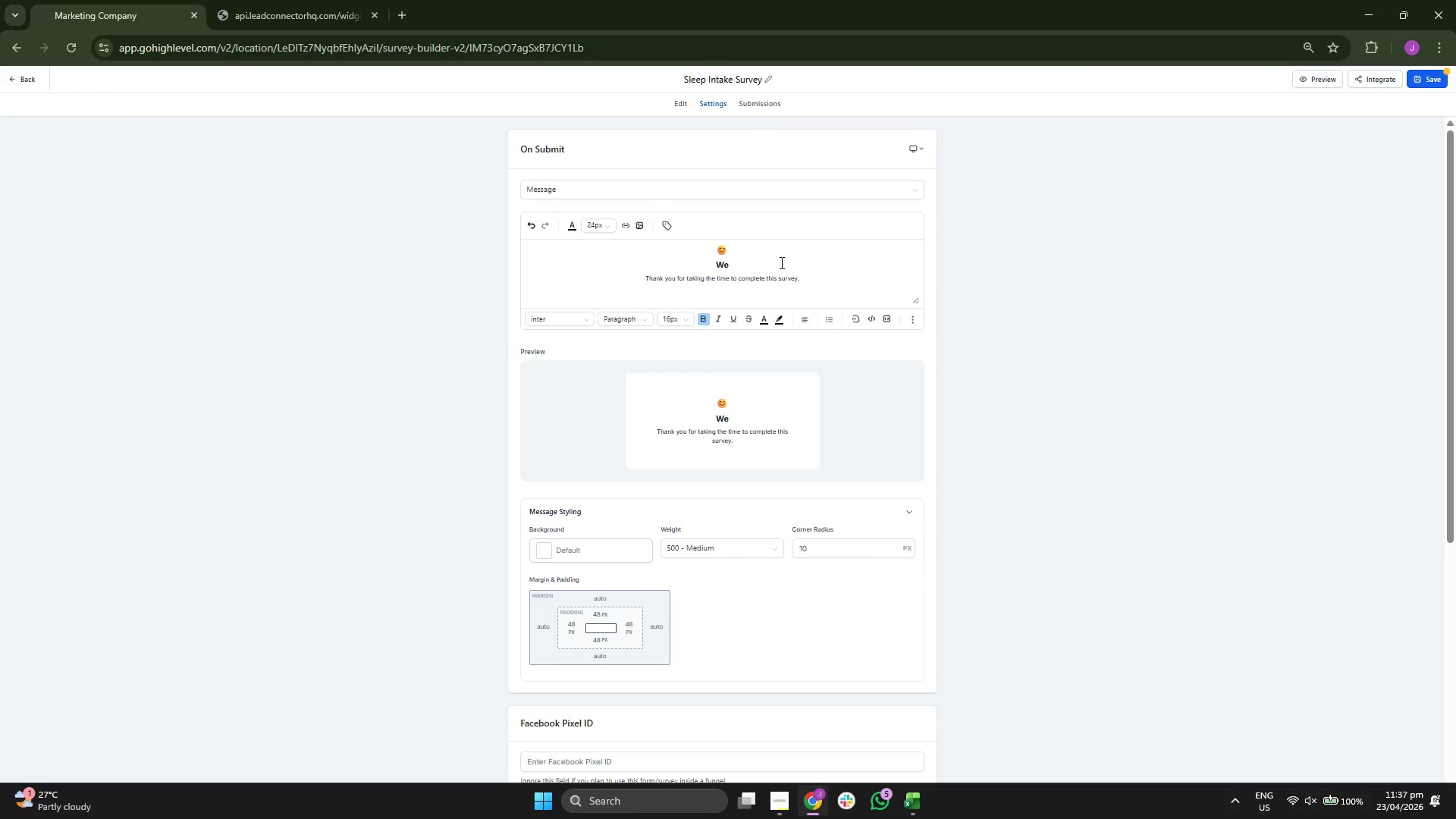 
key(Backspace)
 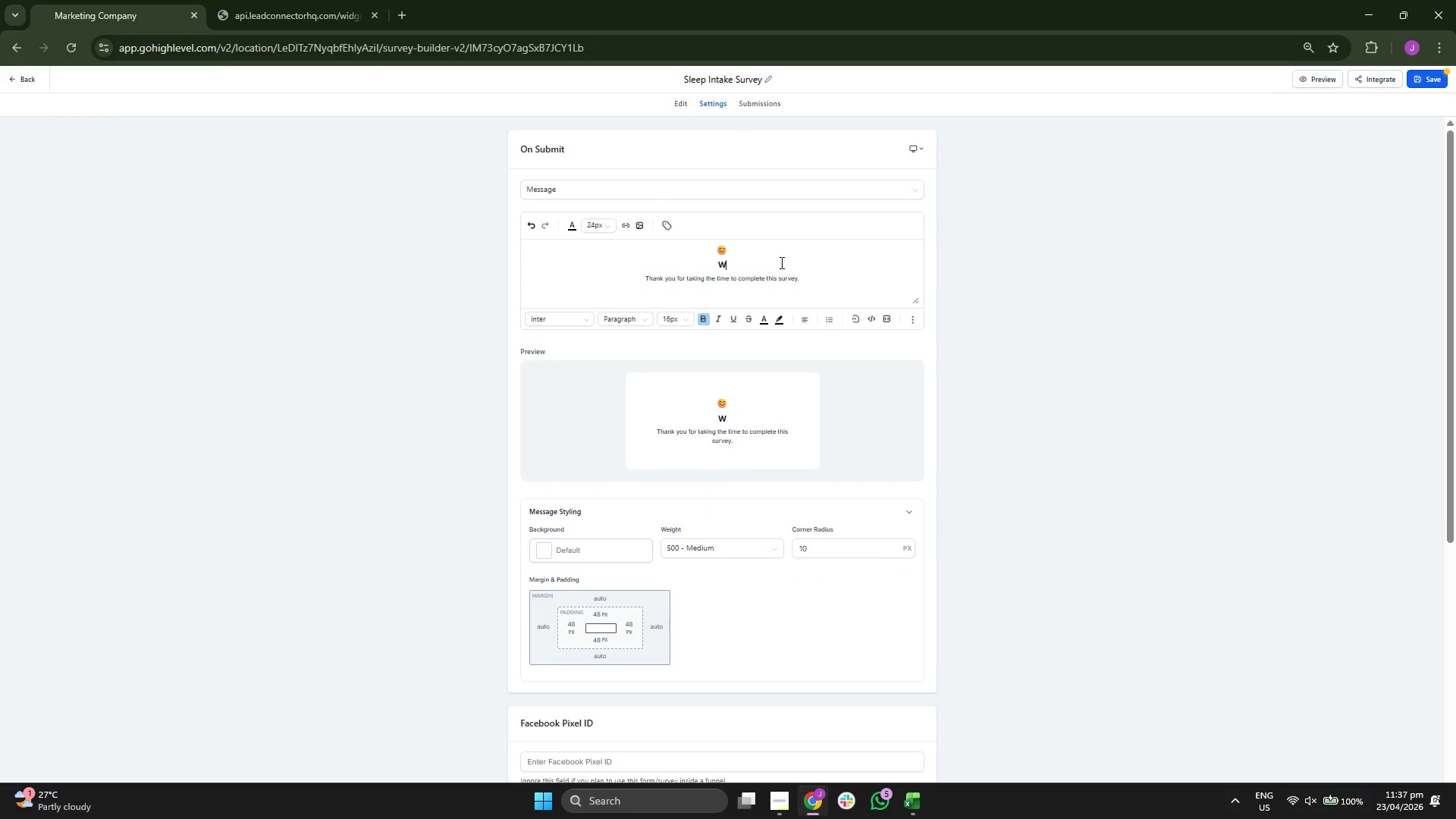 
key(Backspace)
 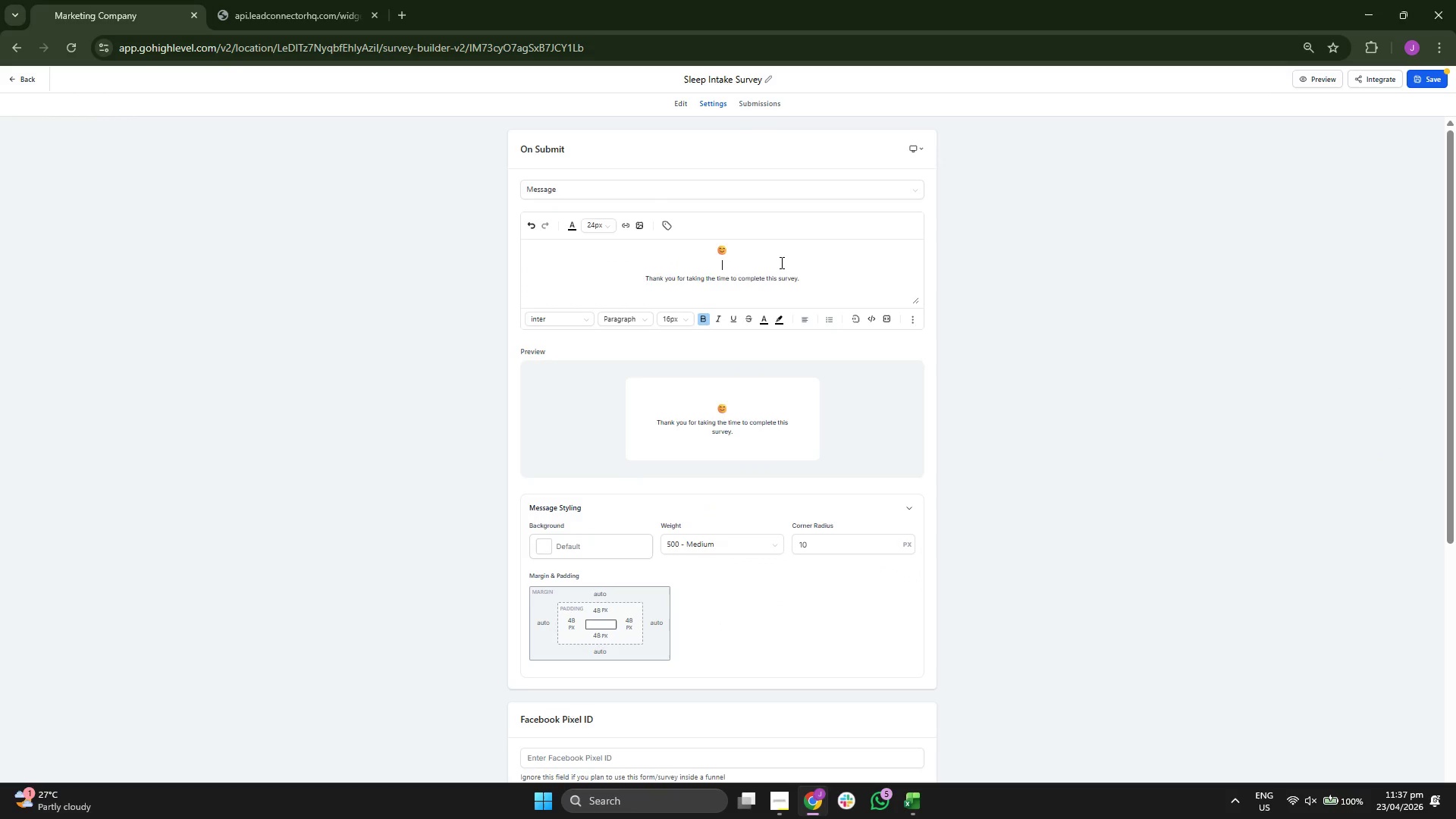 
key(Backspace)
 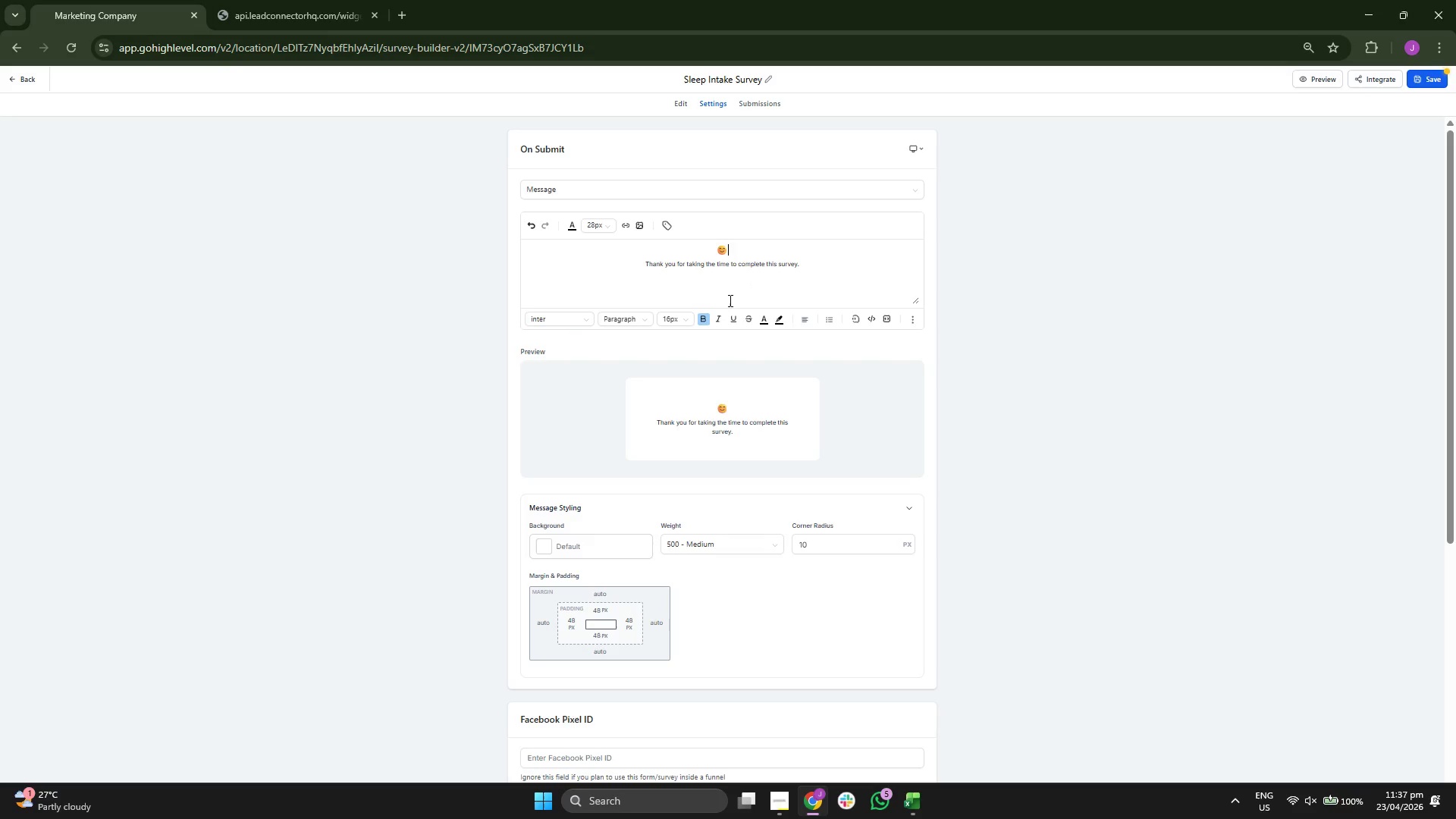 
left_click([745, 265])
 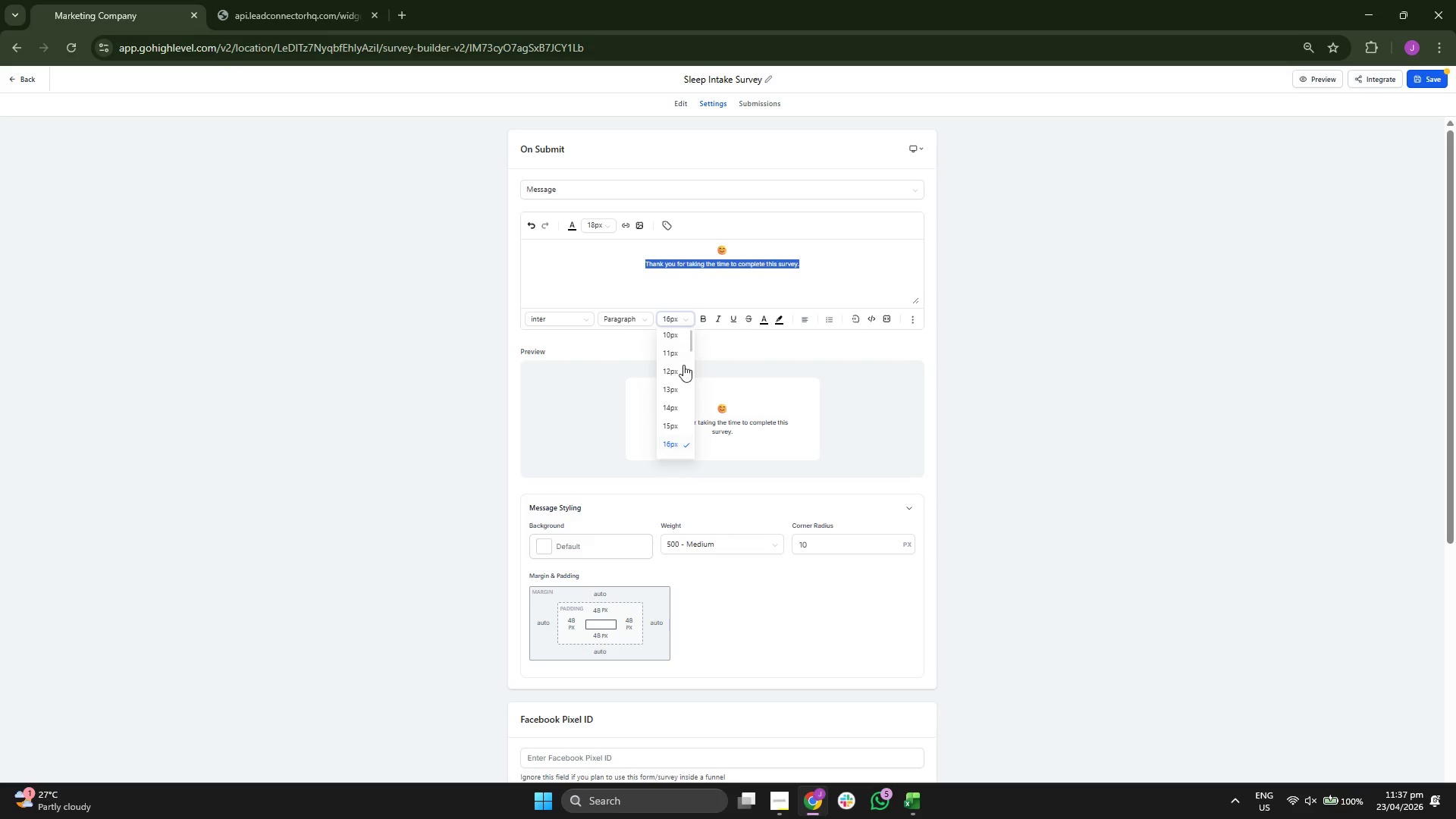 
scroll: coordinate [670, 396], scroll_direction: down, amount: 1.0
 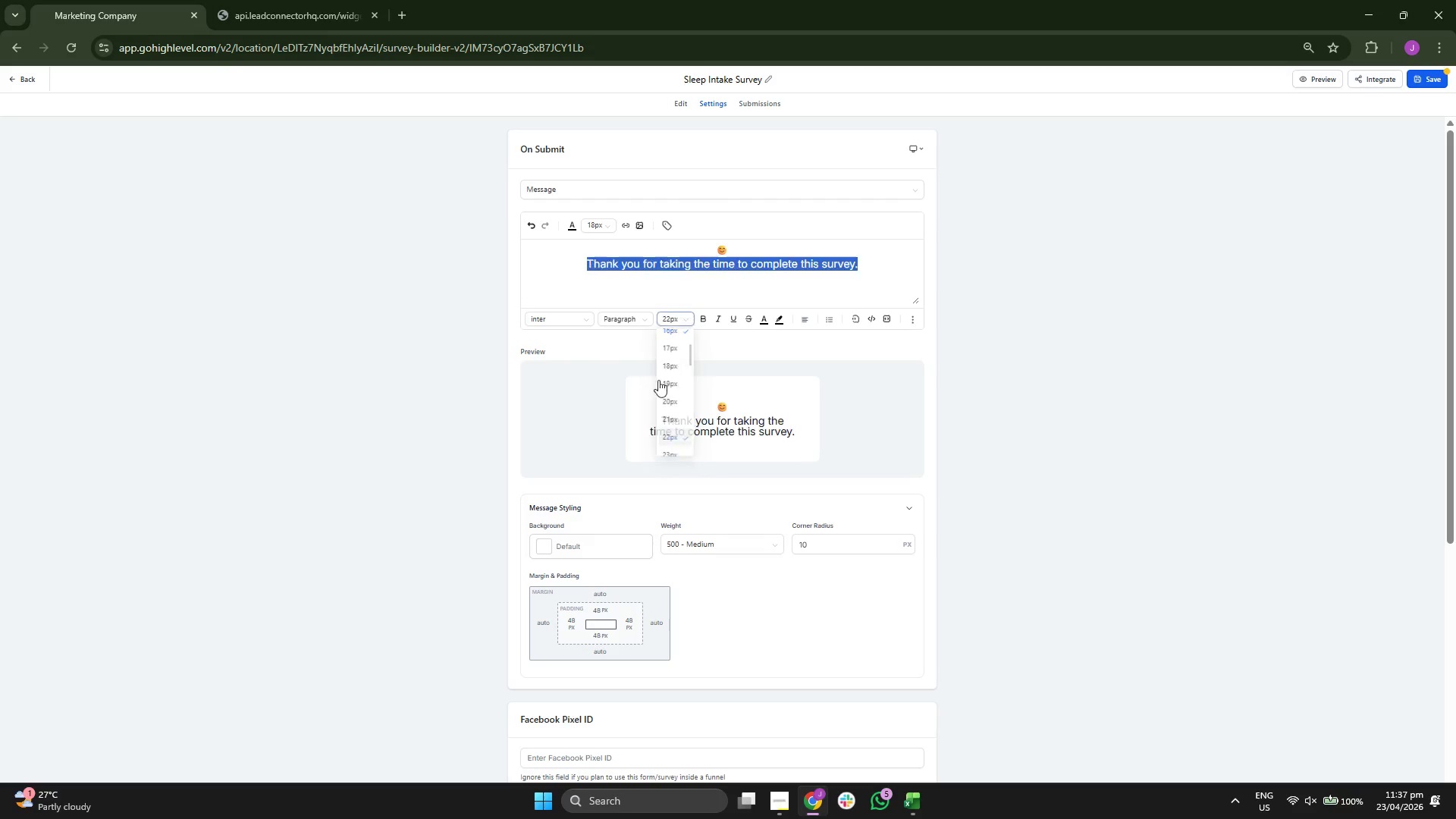 
left_click([909, 280])
 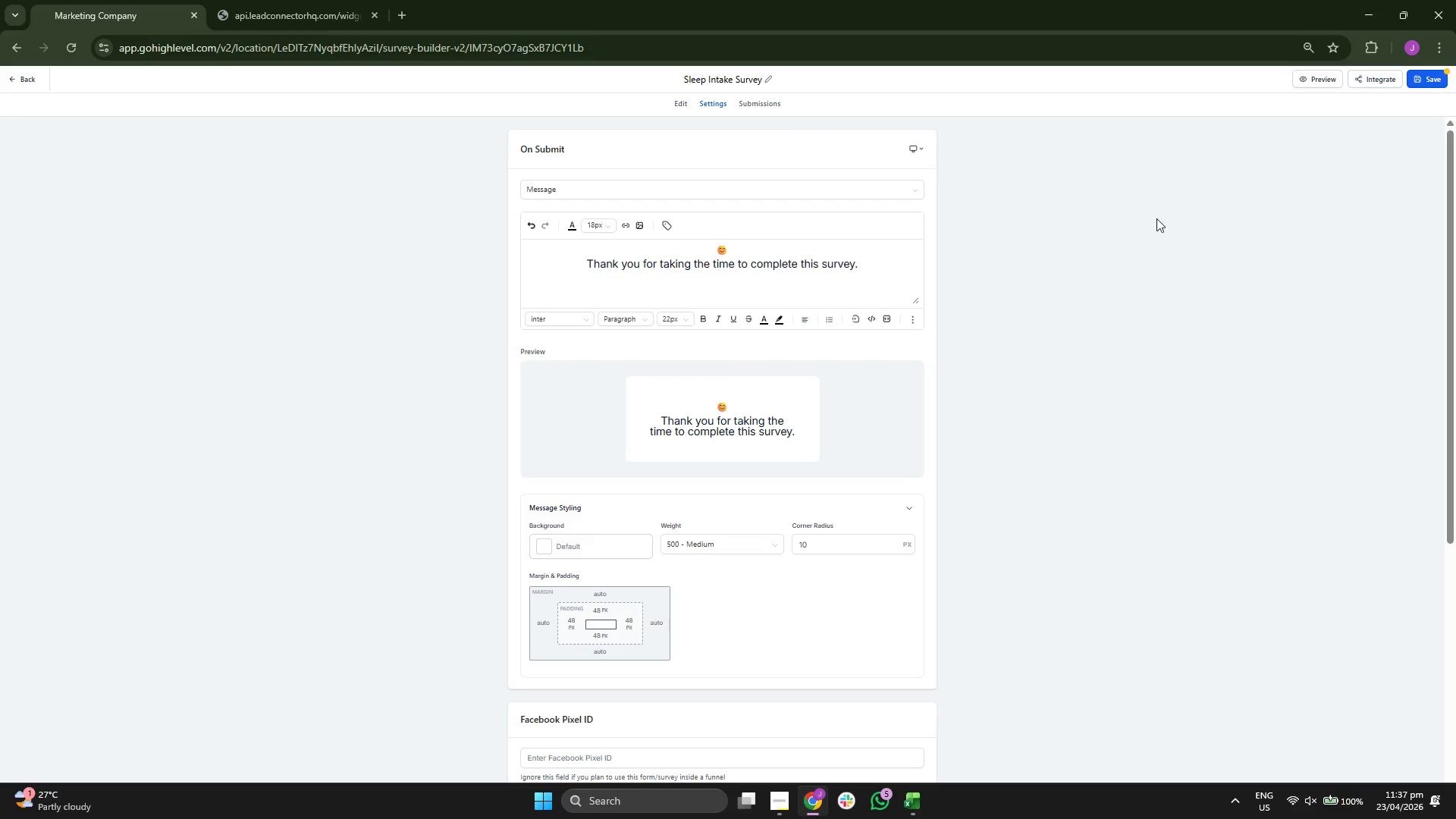 
left_click([1422, 85])
 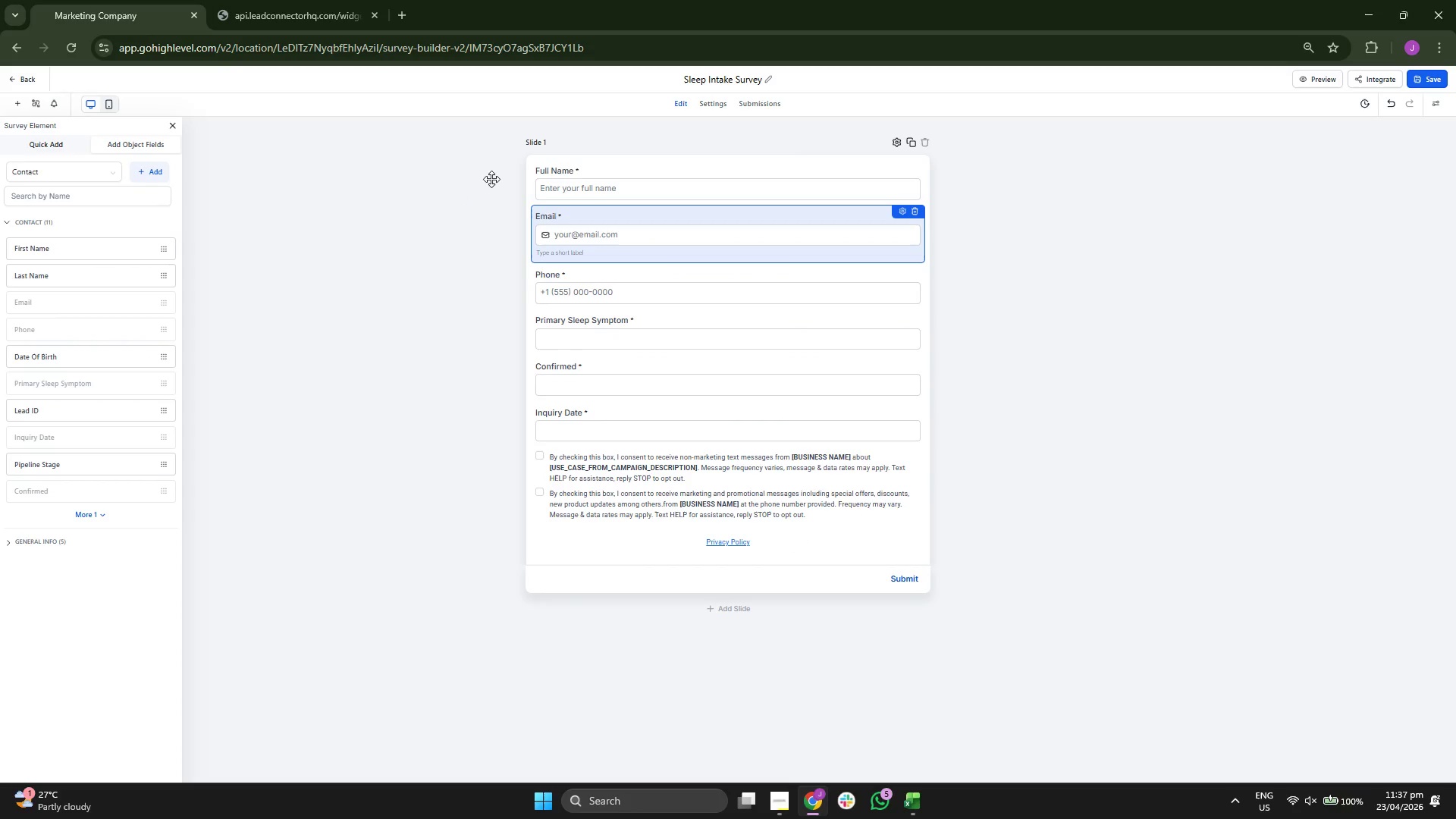 
left_click([108, 108])
 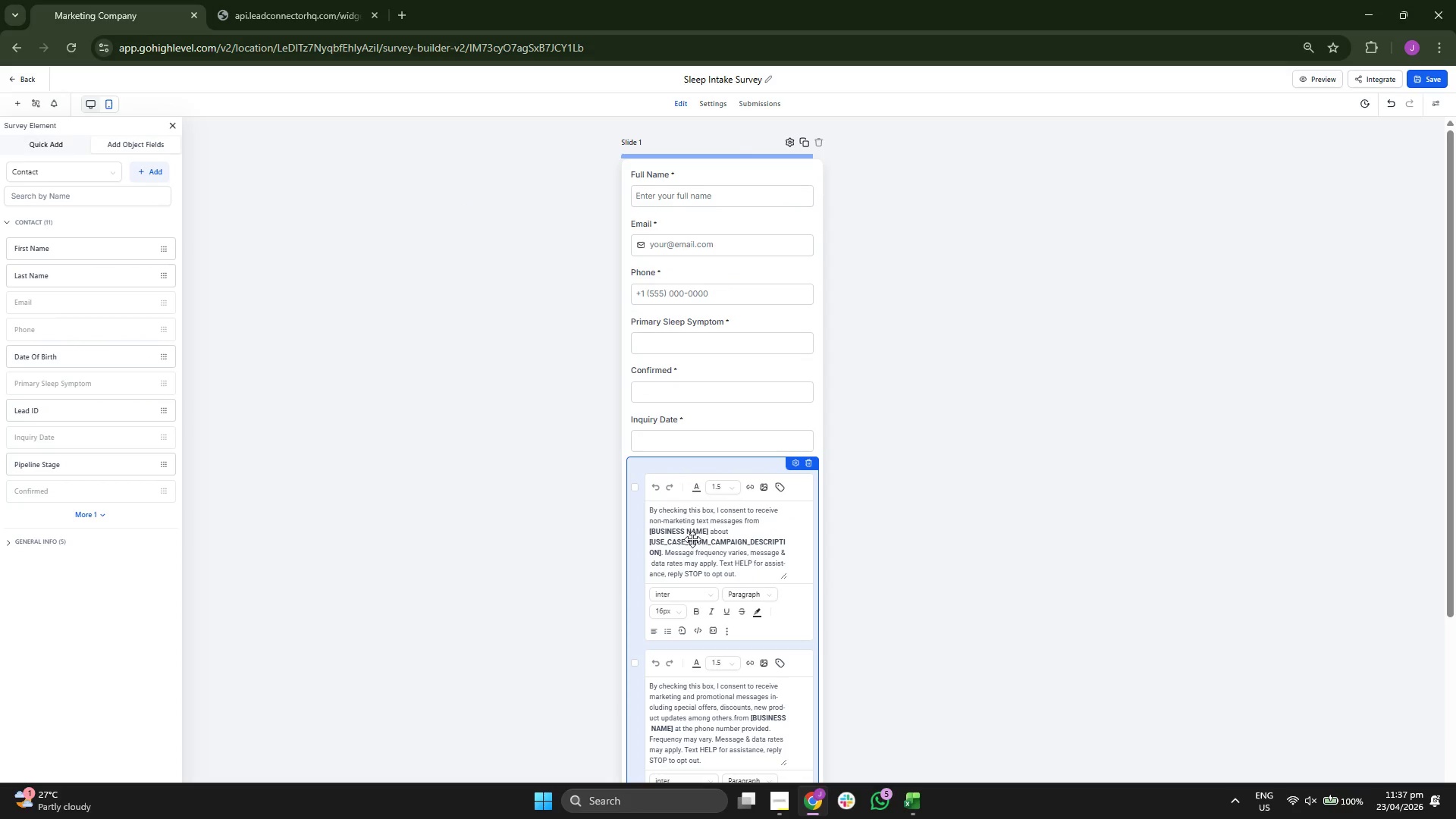 
left_click([809, 464])
 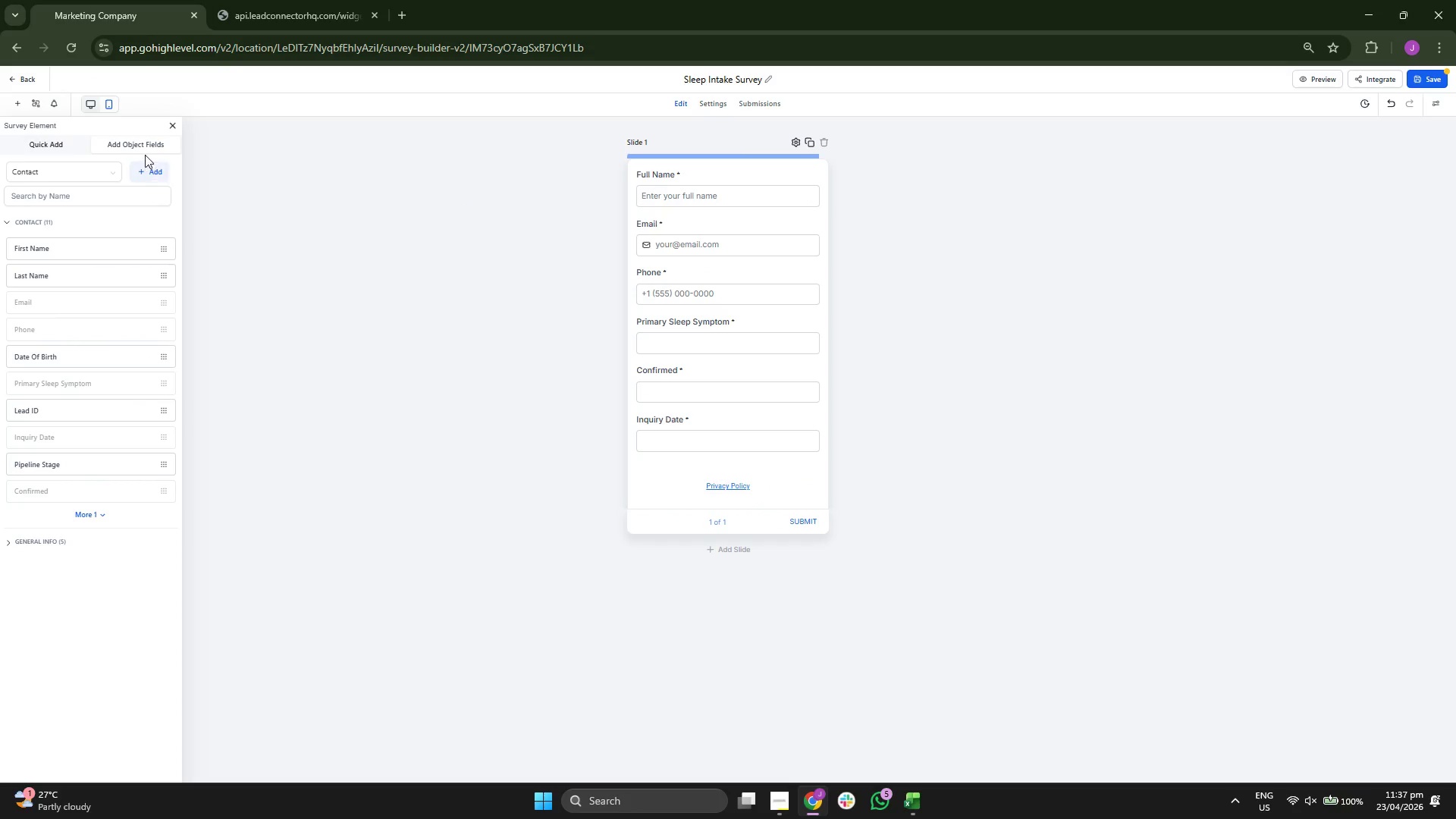 
left_click([93, 106])
 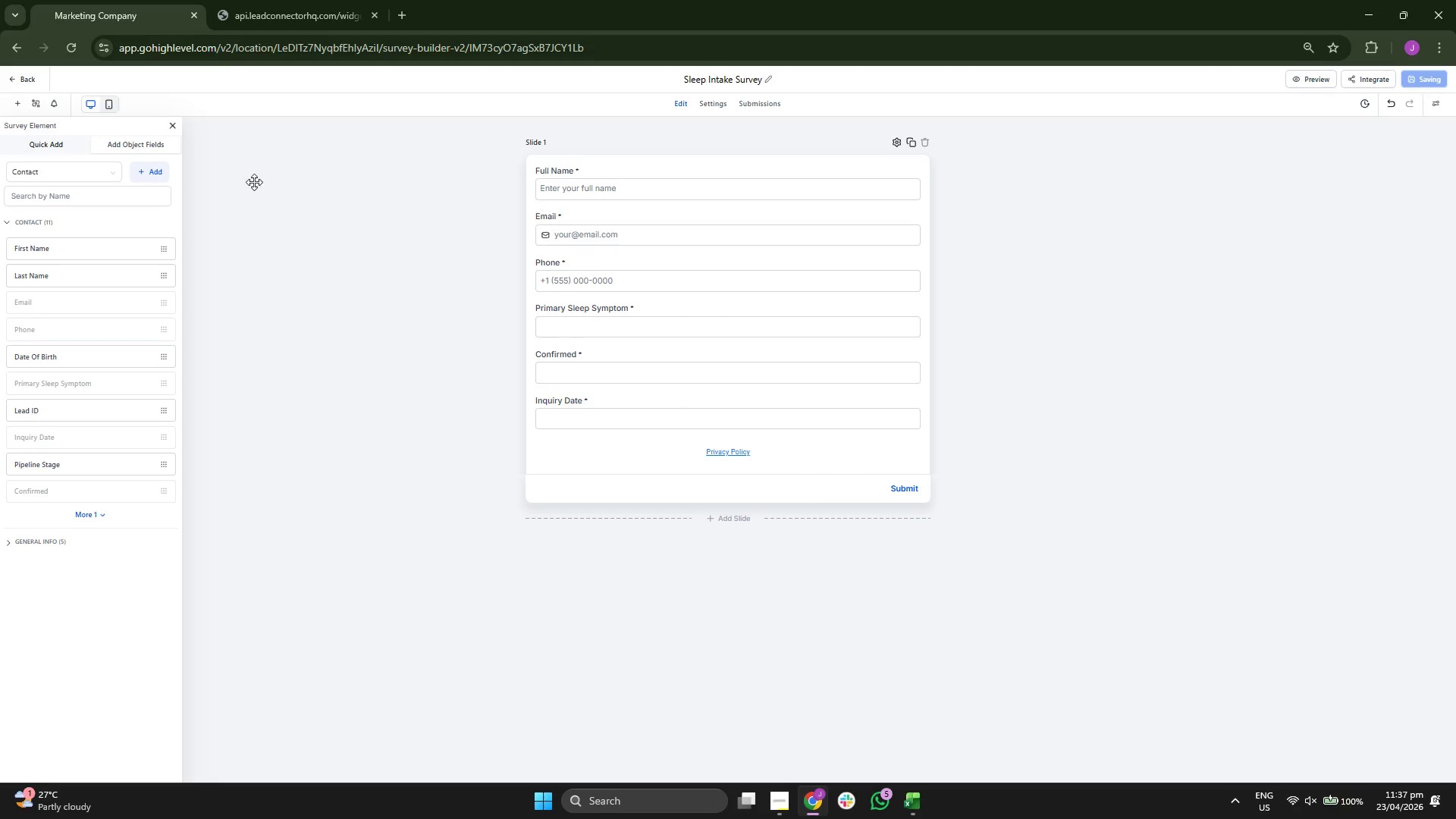 
wait(6.69)
 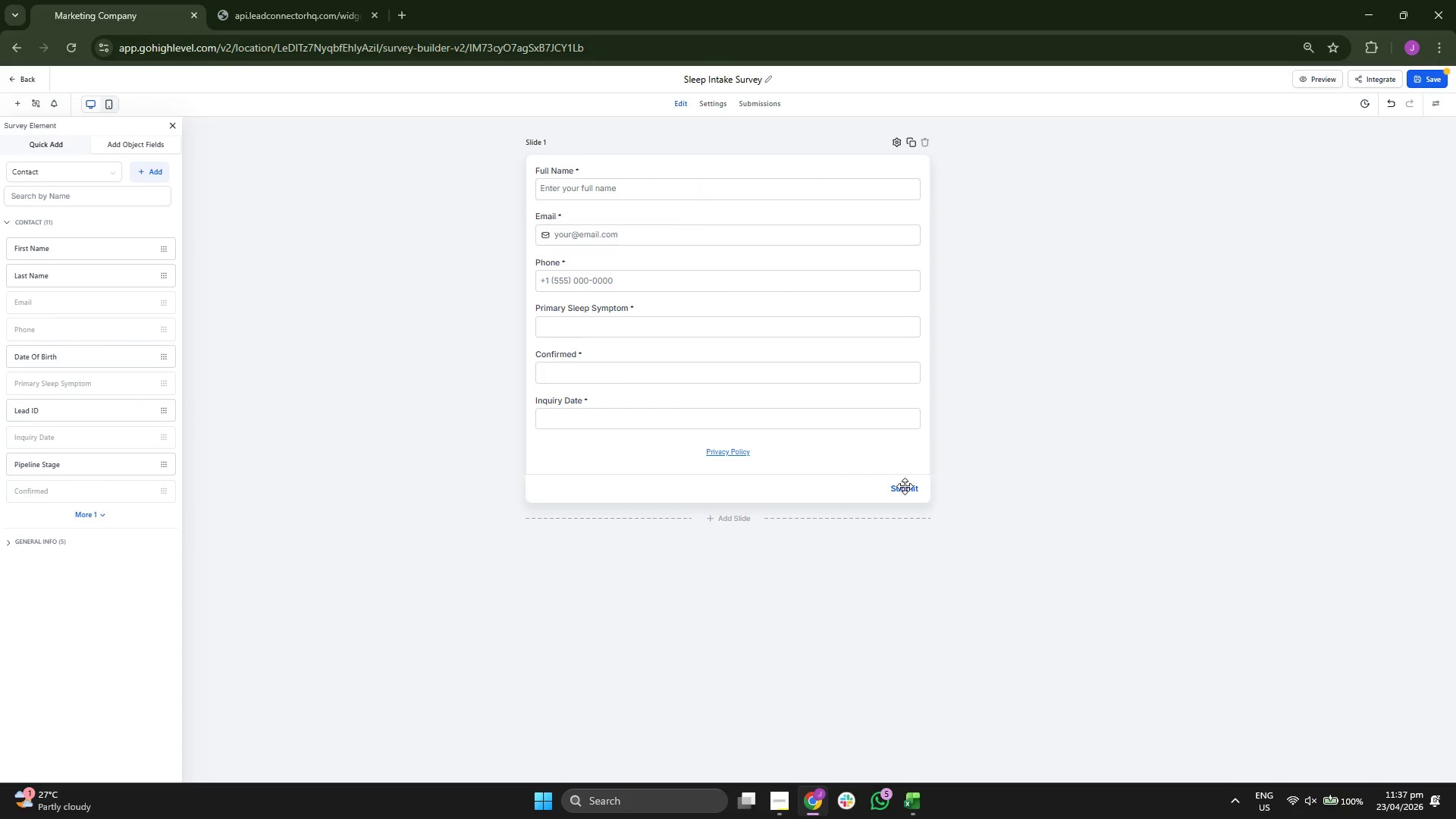 
left_click_drag(start_coordinate=[157, 91], to_coordinate=[151, 91])
 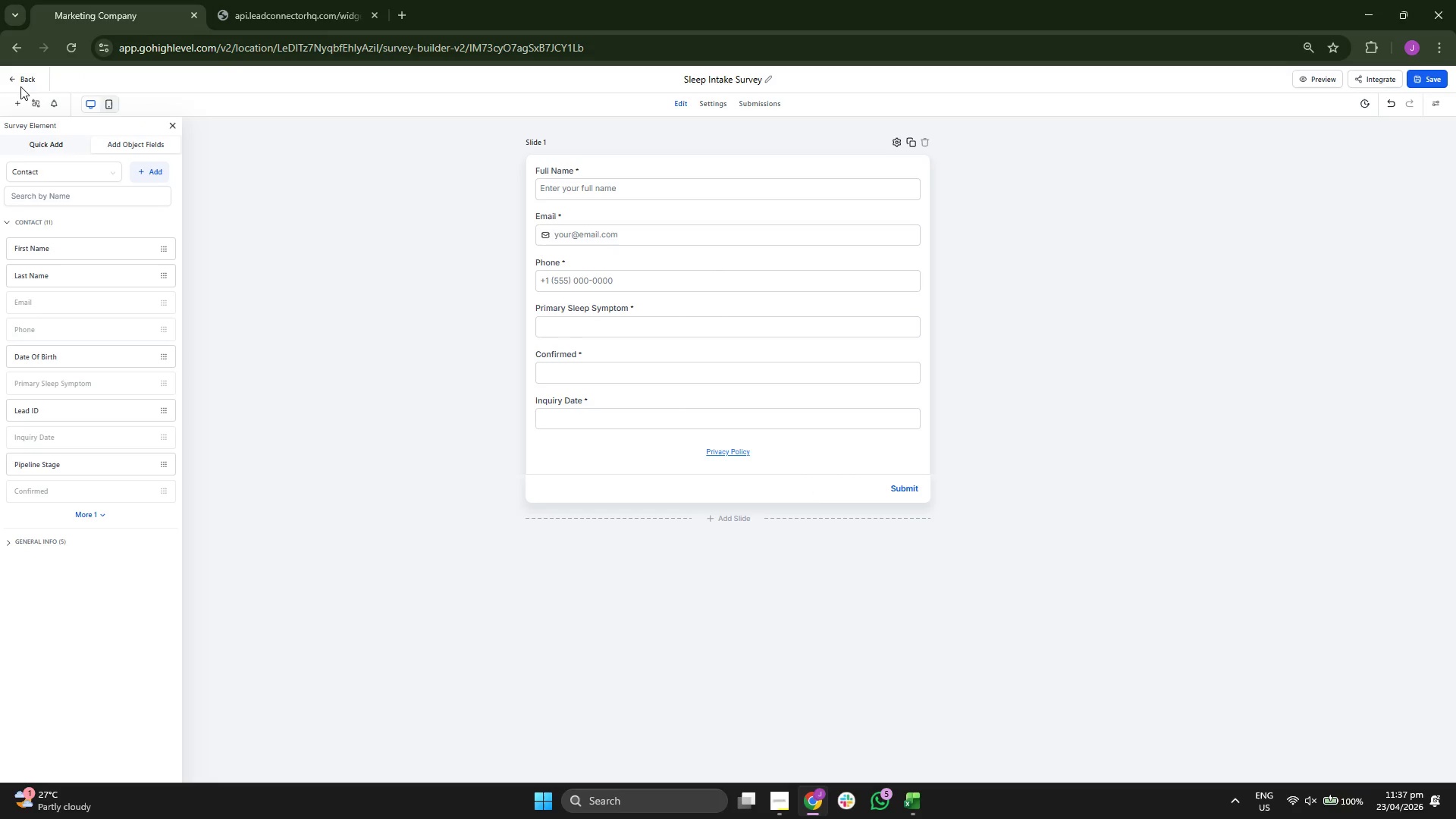 
left_click([23, 75])
 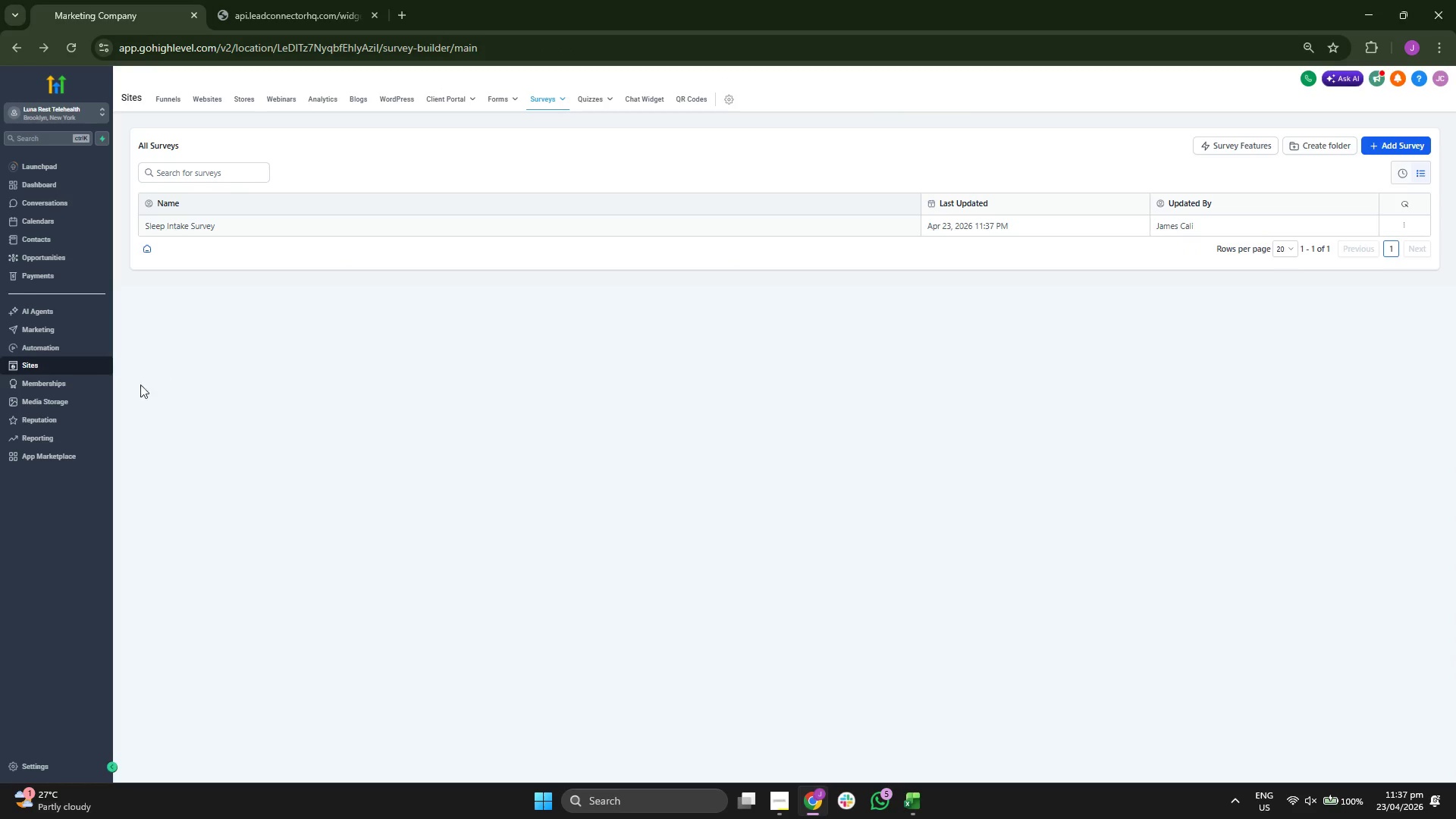 
left_click([81, 350])
 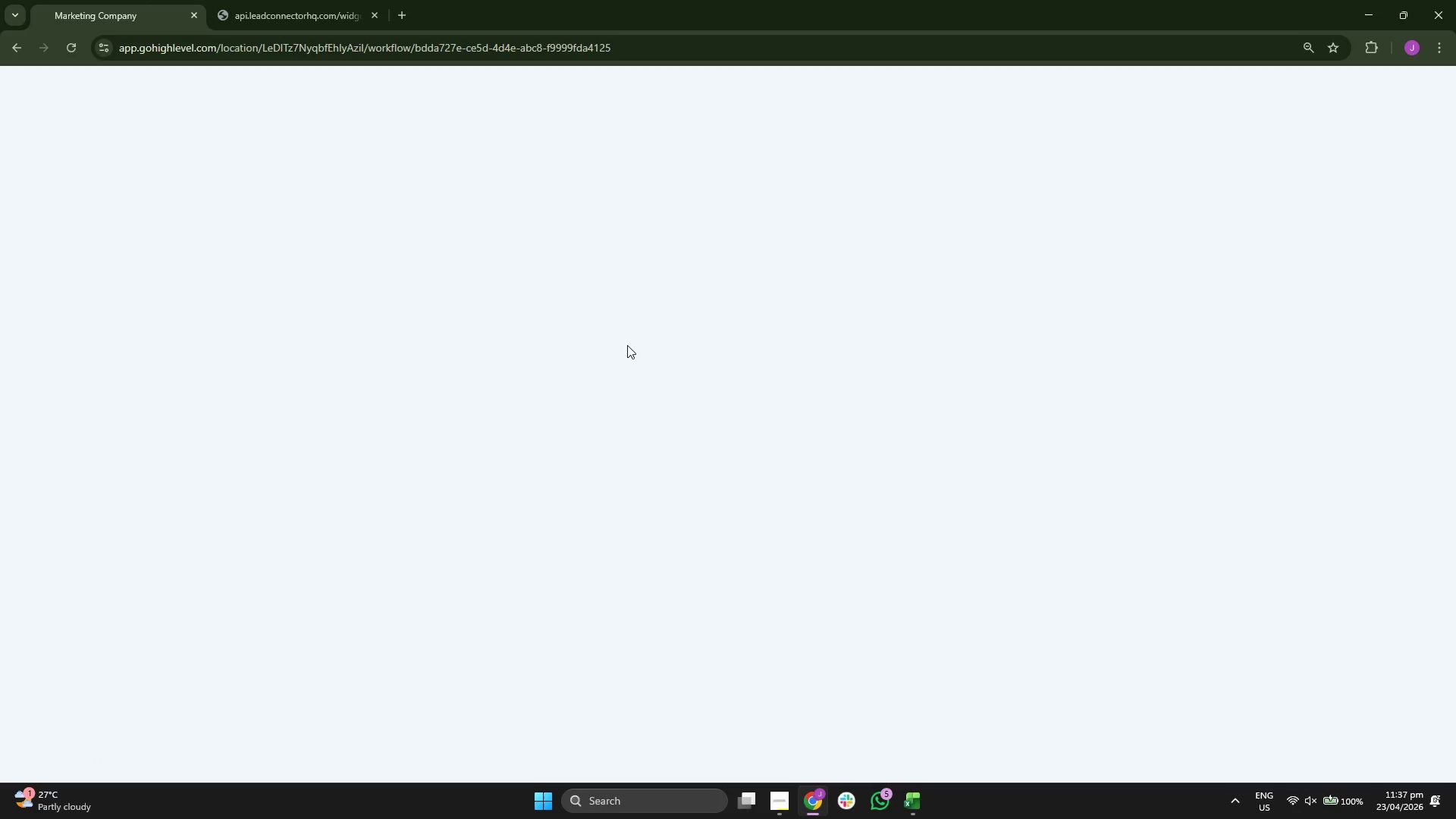 
wait(13.52)
 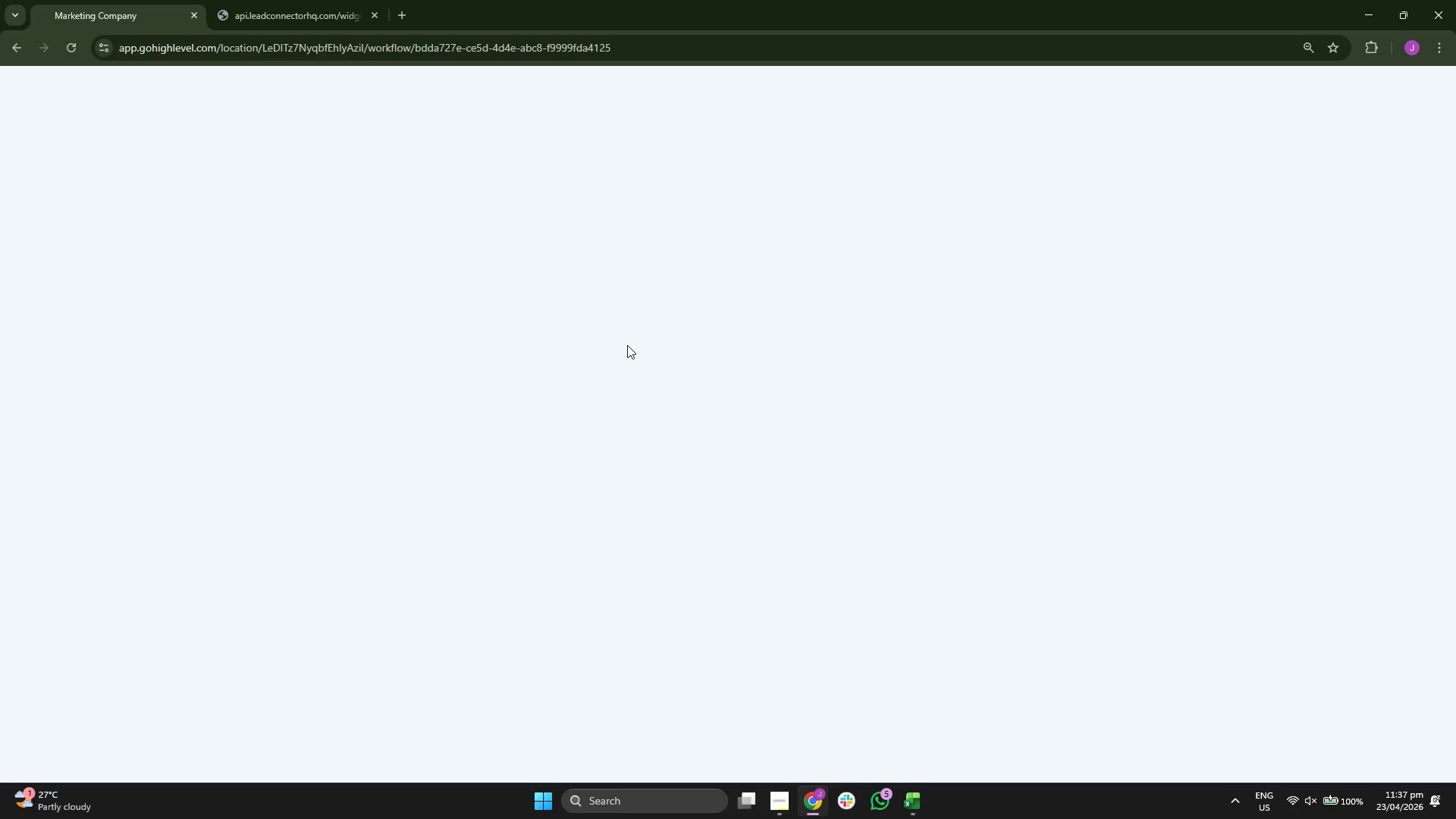 
mouse_move([701, 362])
 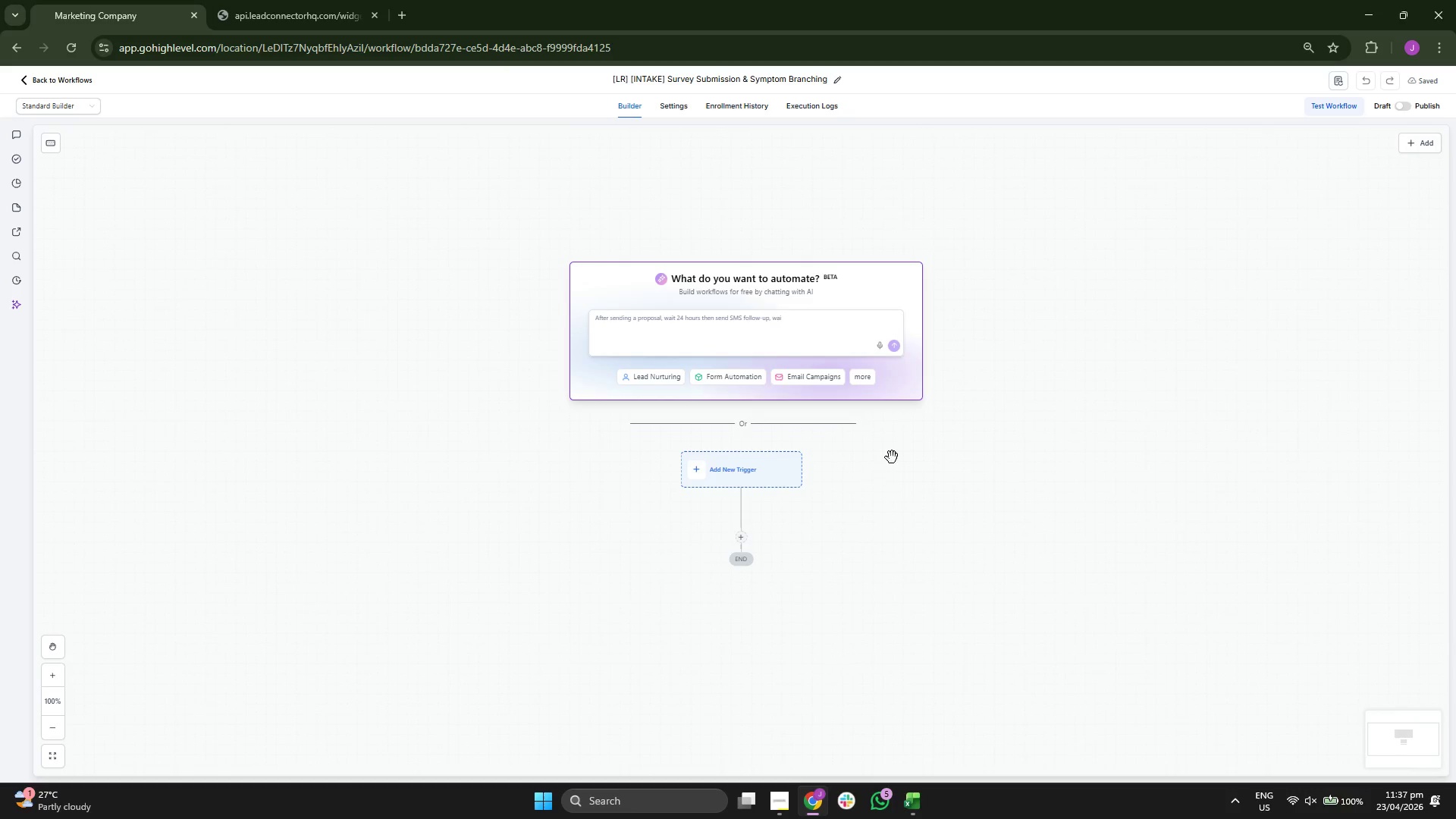 
left_click_drag(start_coordinate=[918, 528], to_coordinate=[899, 505])
 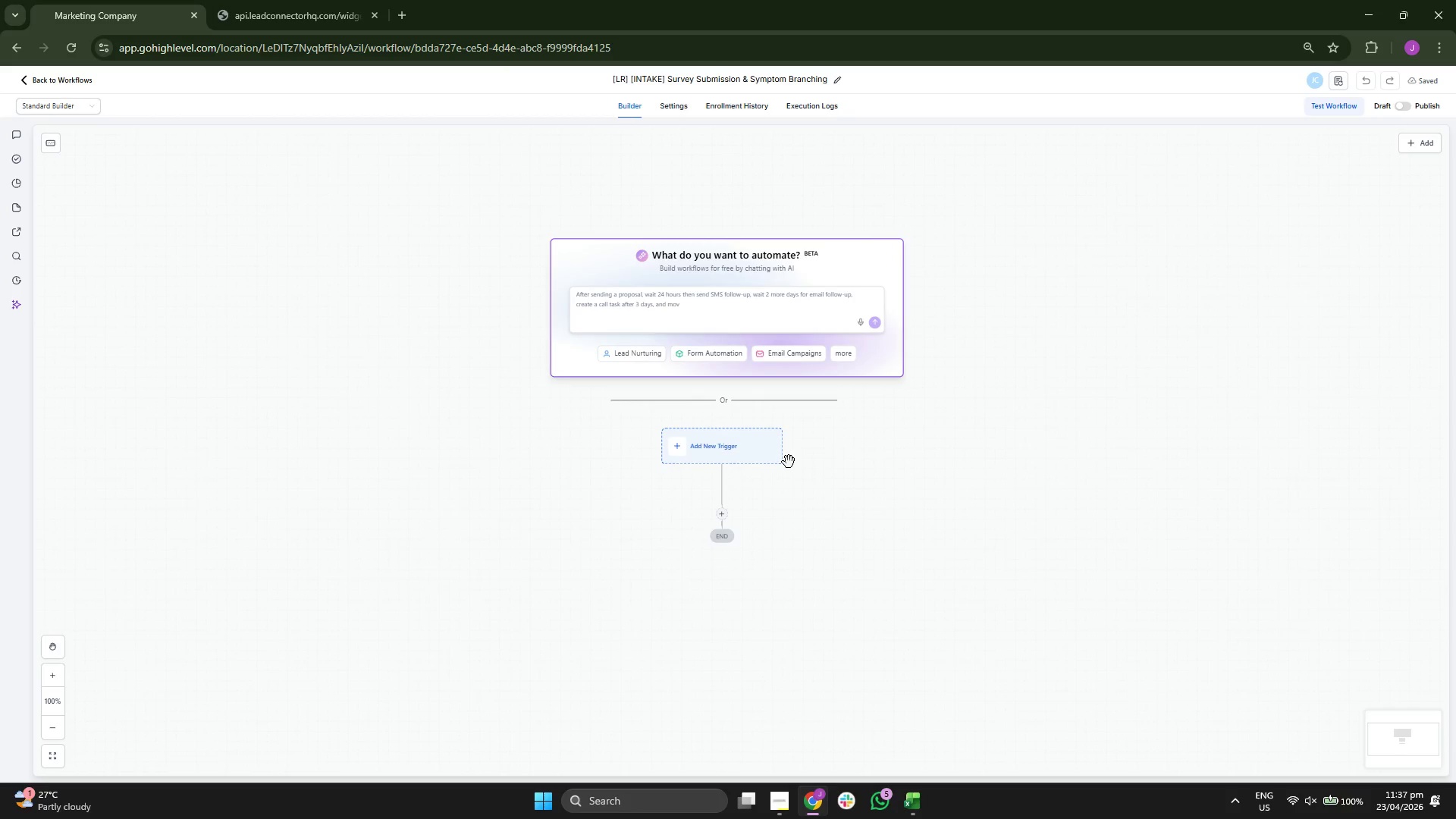 
left_click([728, 448])
 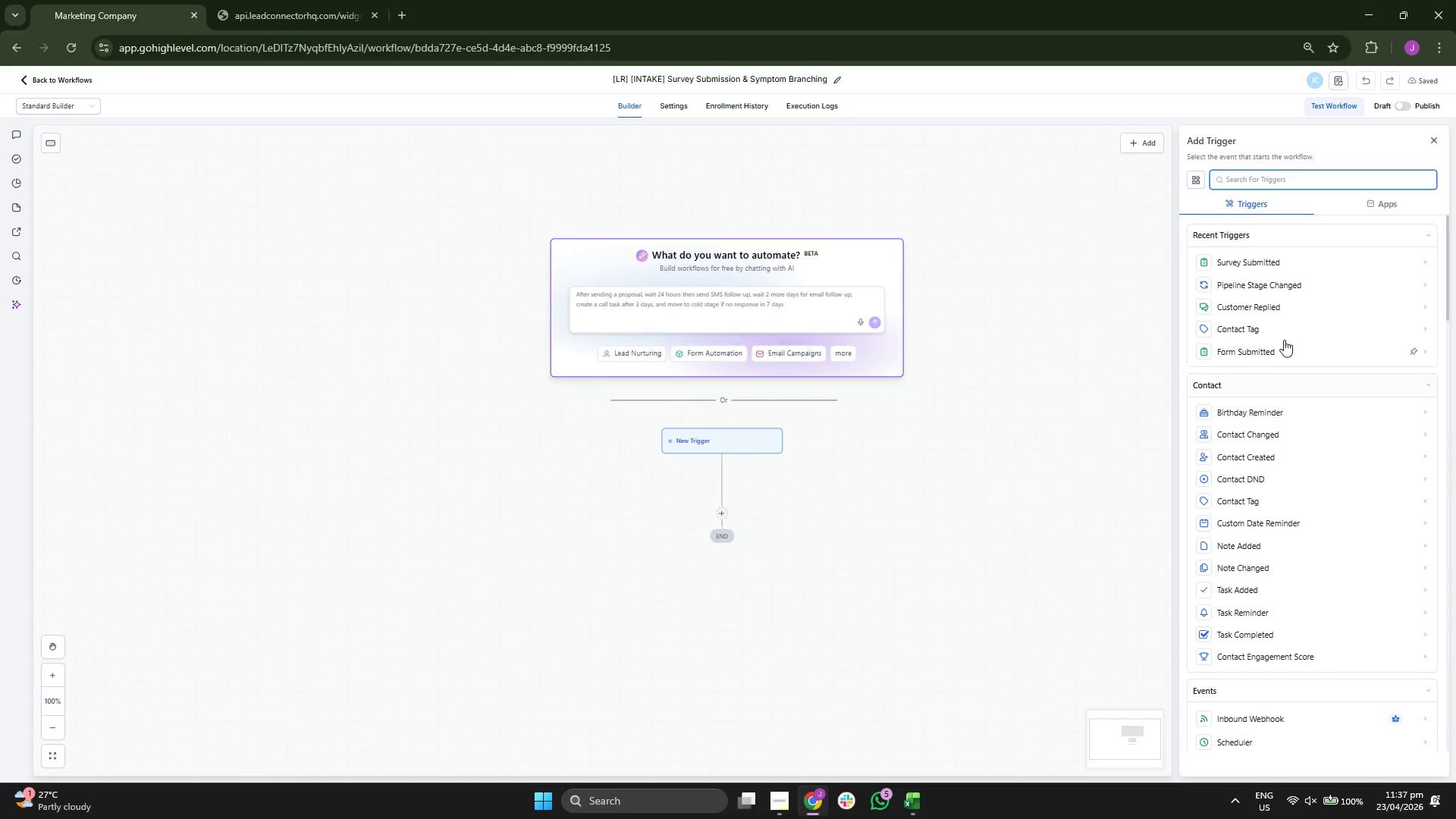 
left_click([1273, 260])
 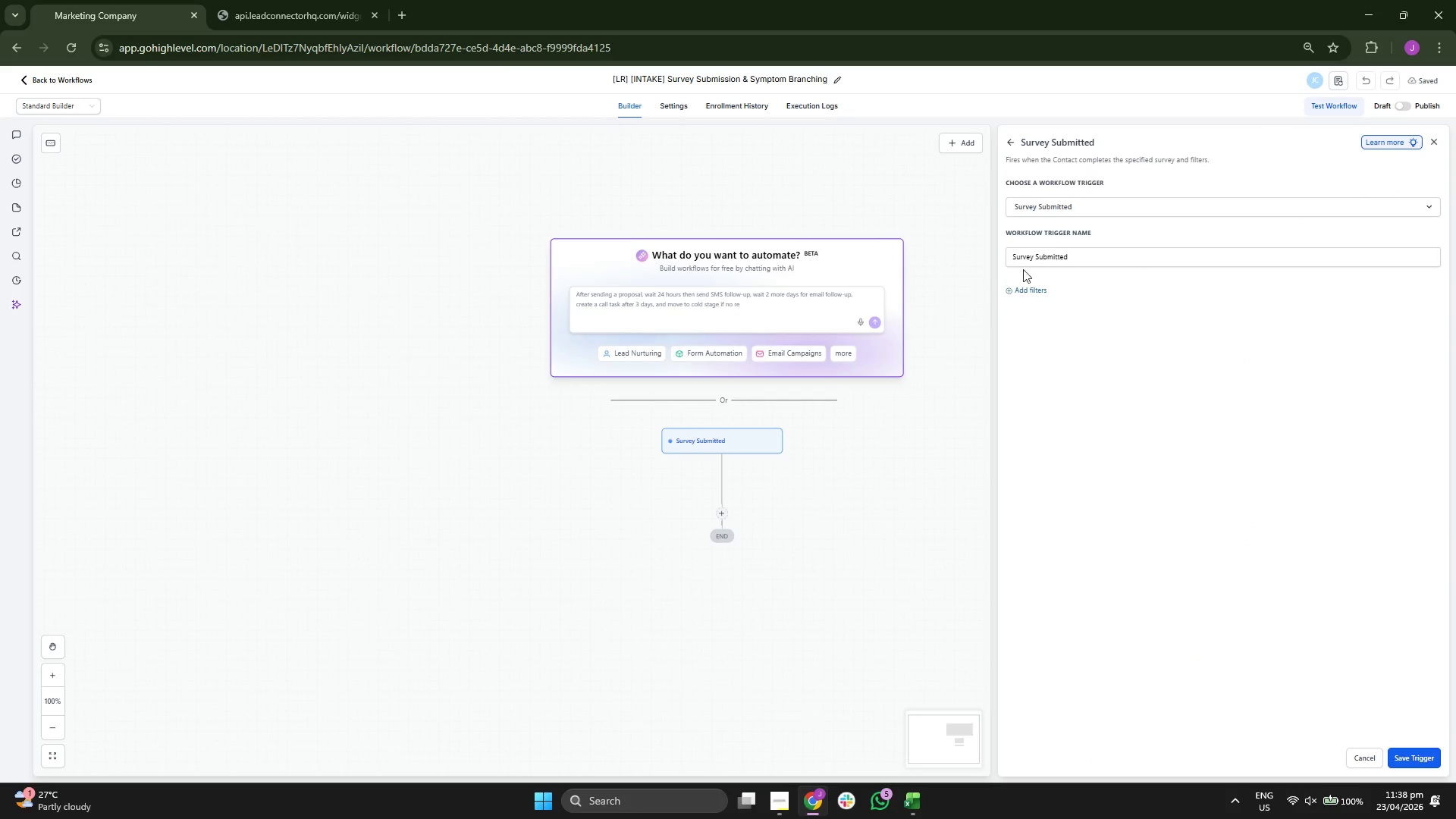 
left_click([1025, 290])
 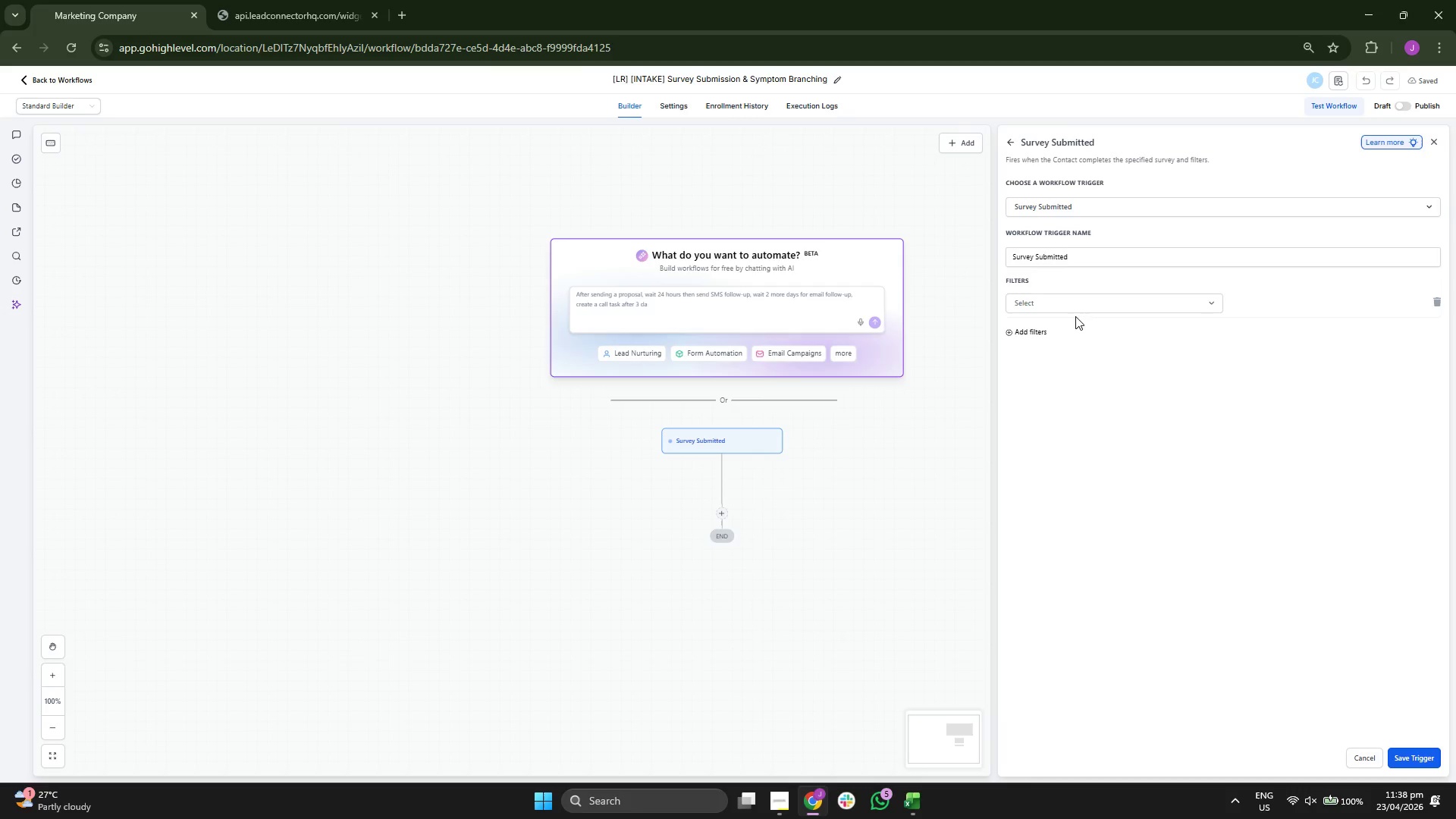 
left_click([1084, 305])
 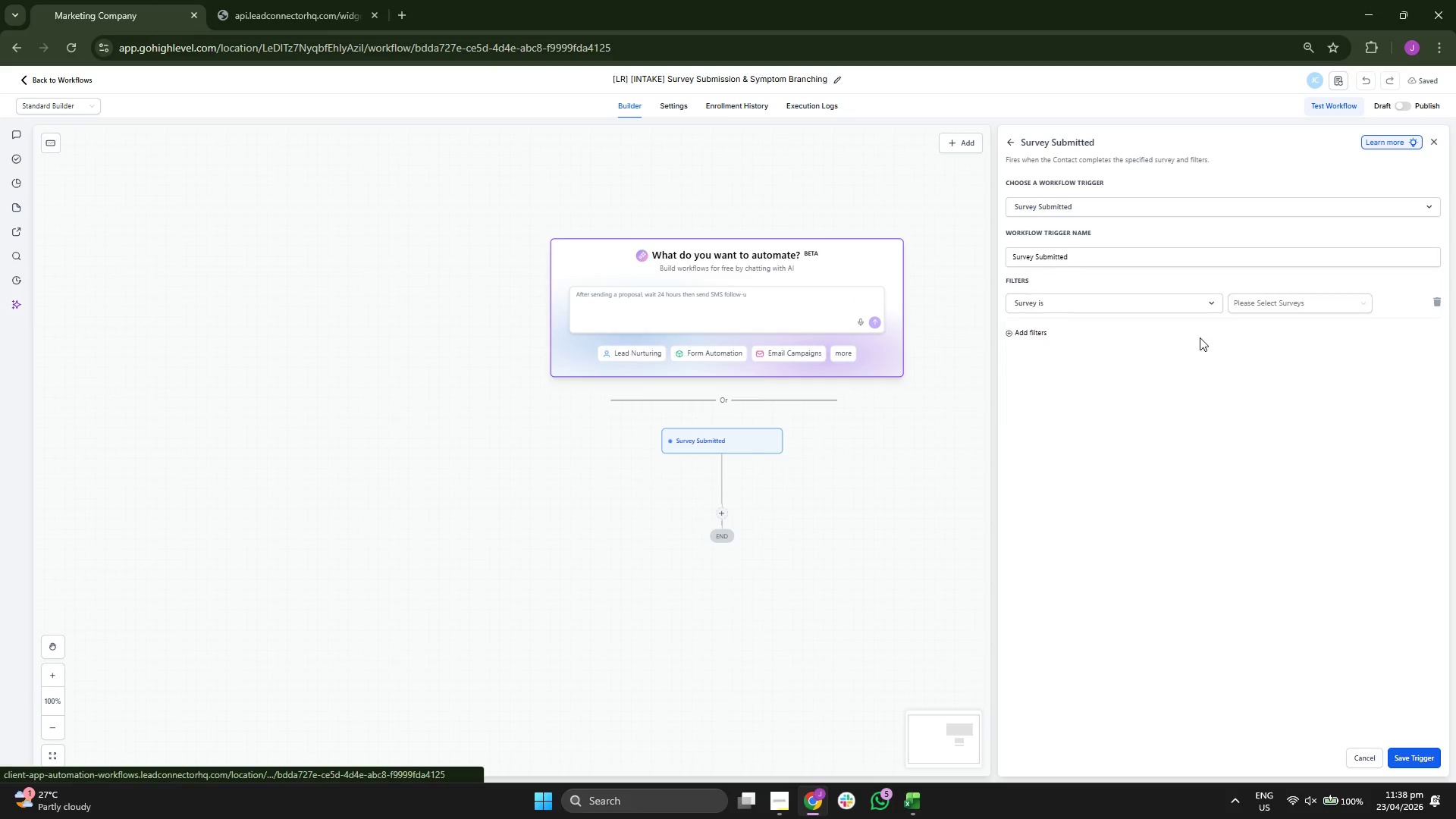 
double_click([1268, 296])
 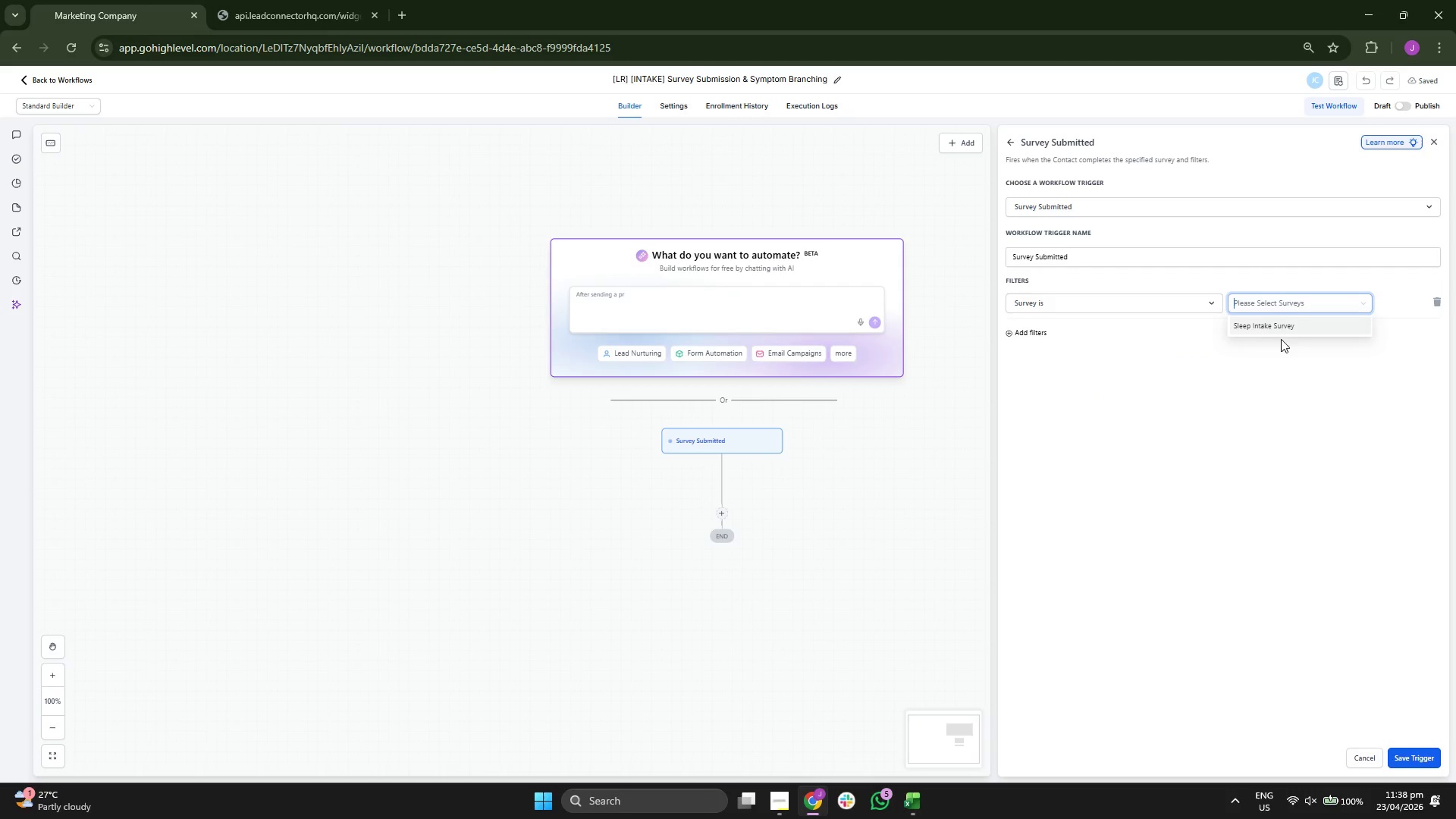 
left_click([1281, 328])
 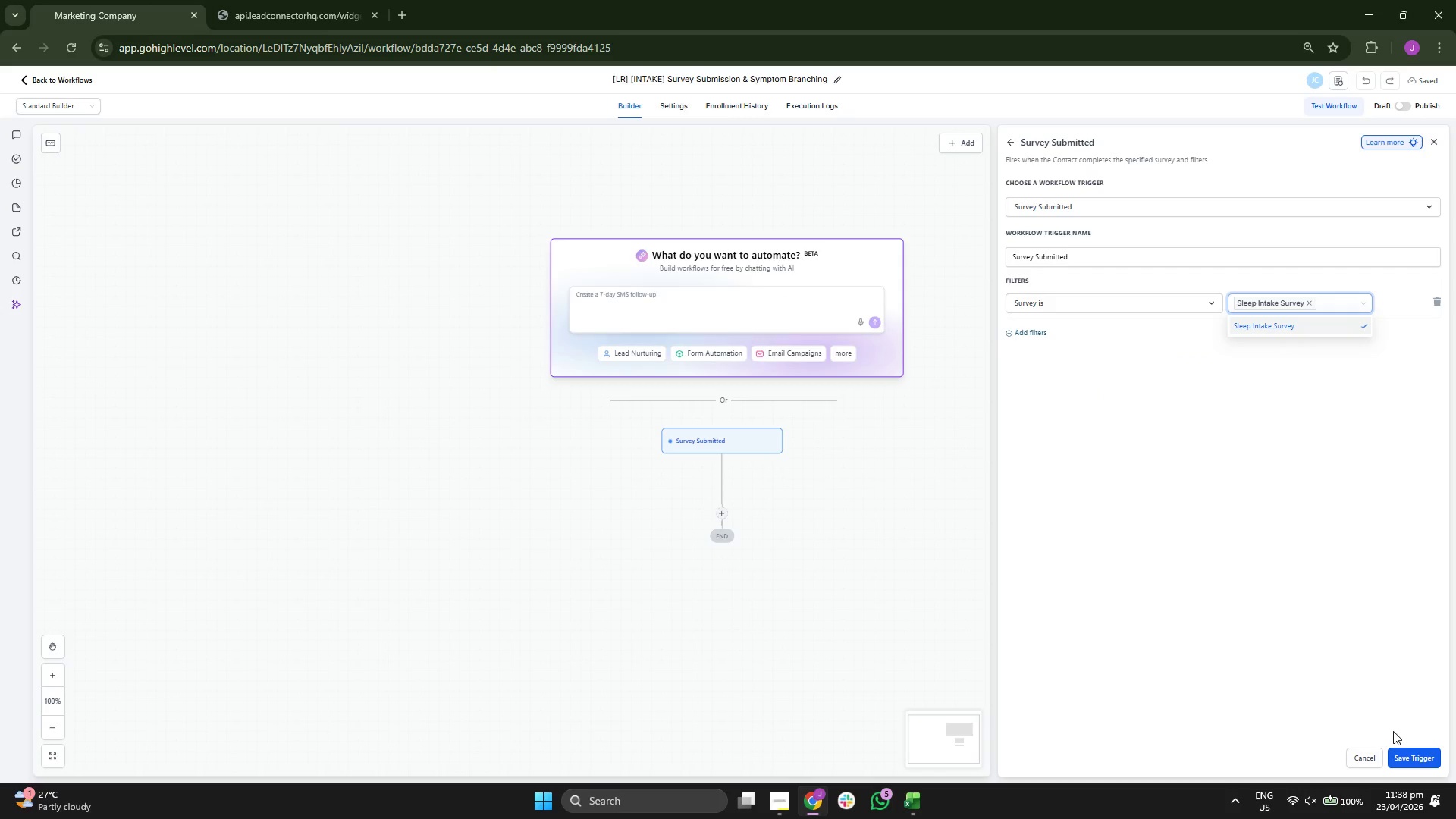 
left_click([1401, 759])
 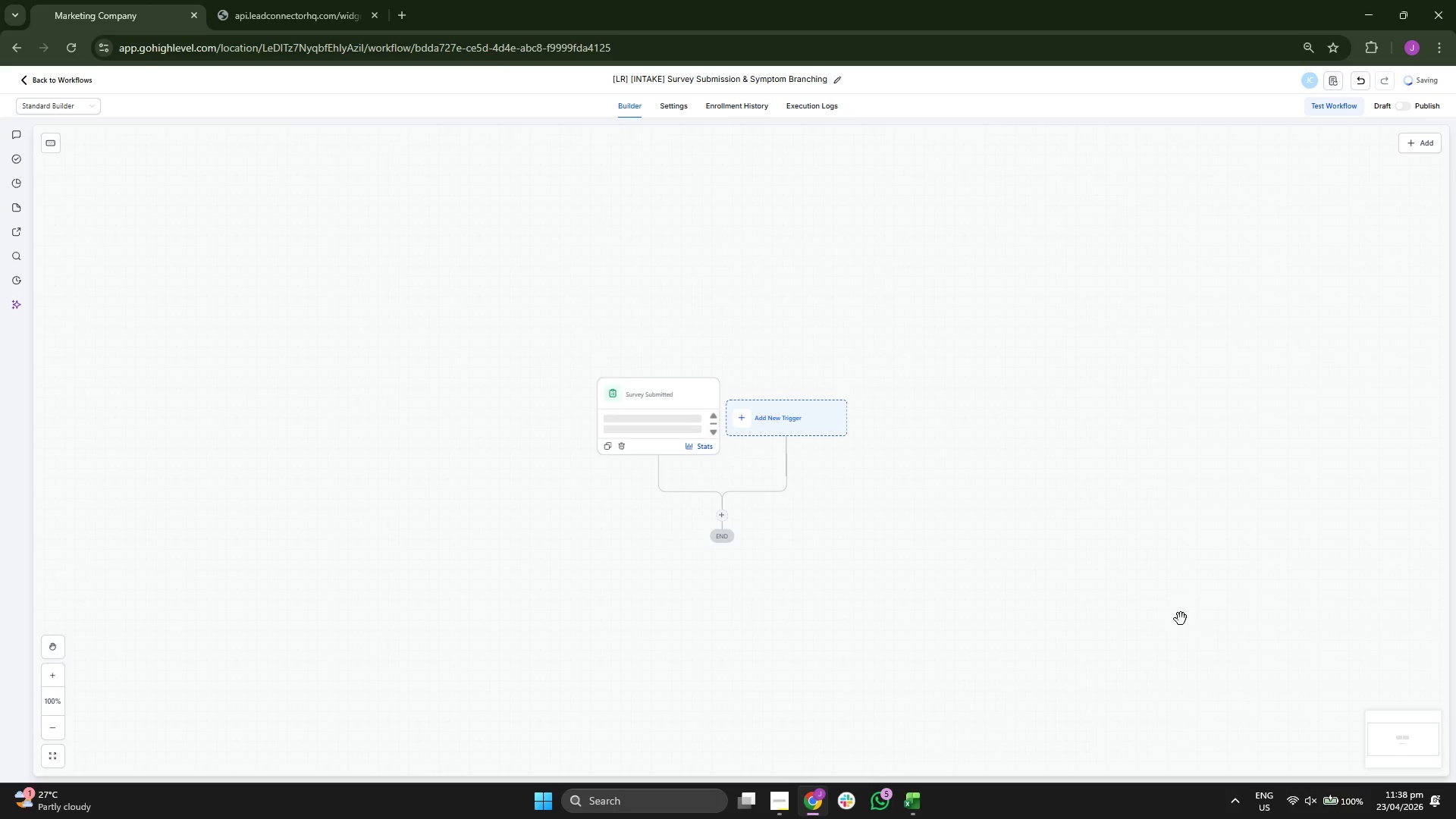 
left_click_drag(start_coordinate=[1025, 548], to_coordinate=[1015, 504])
 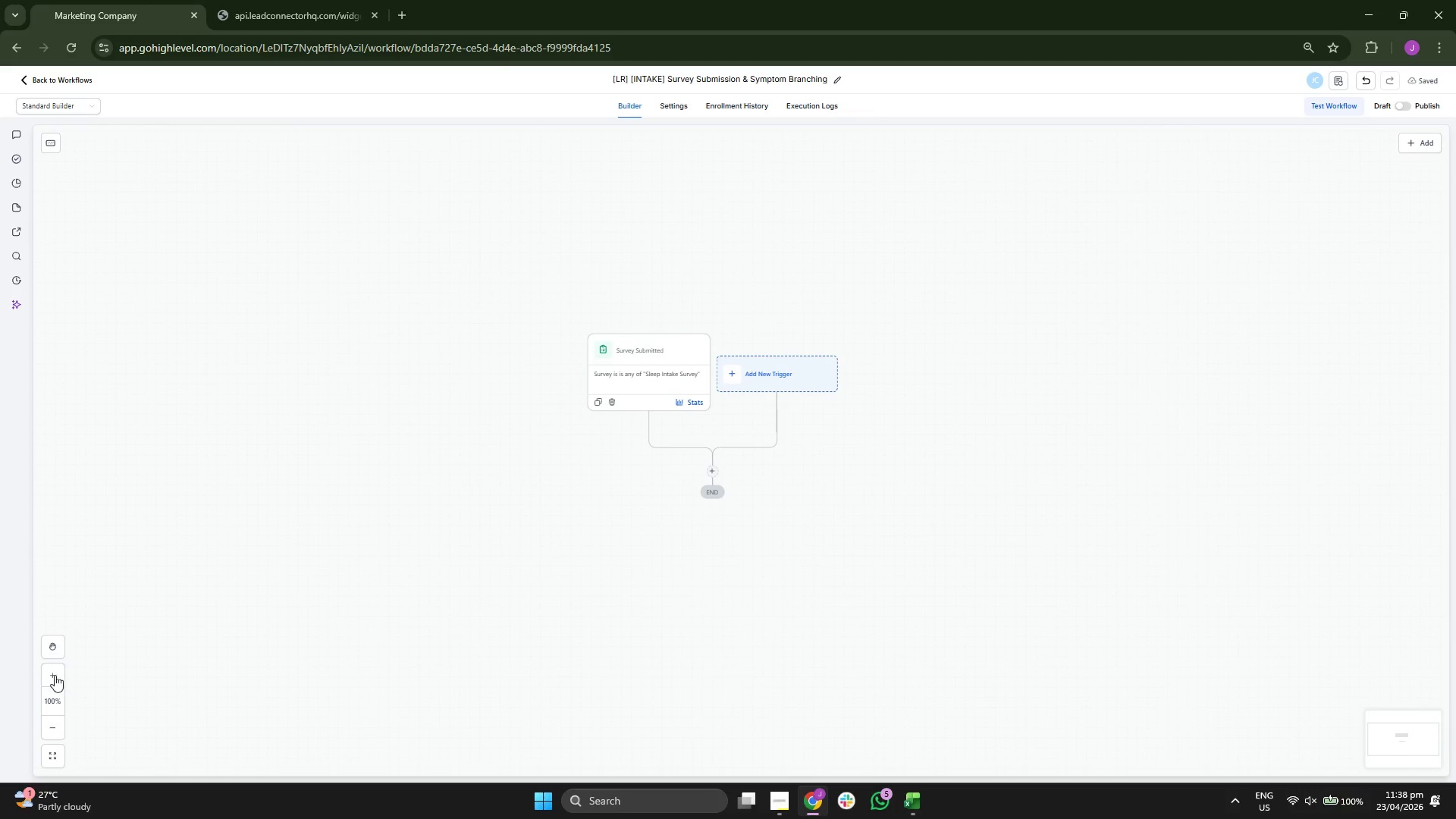 
double_click([52, 673])
 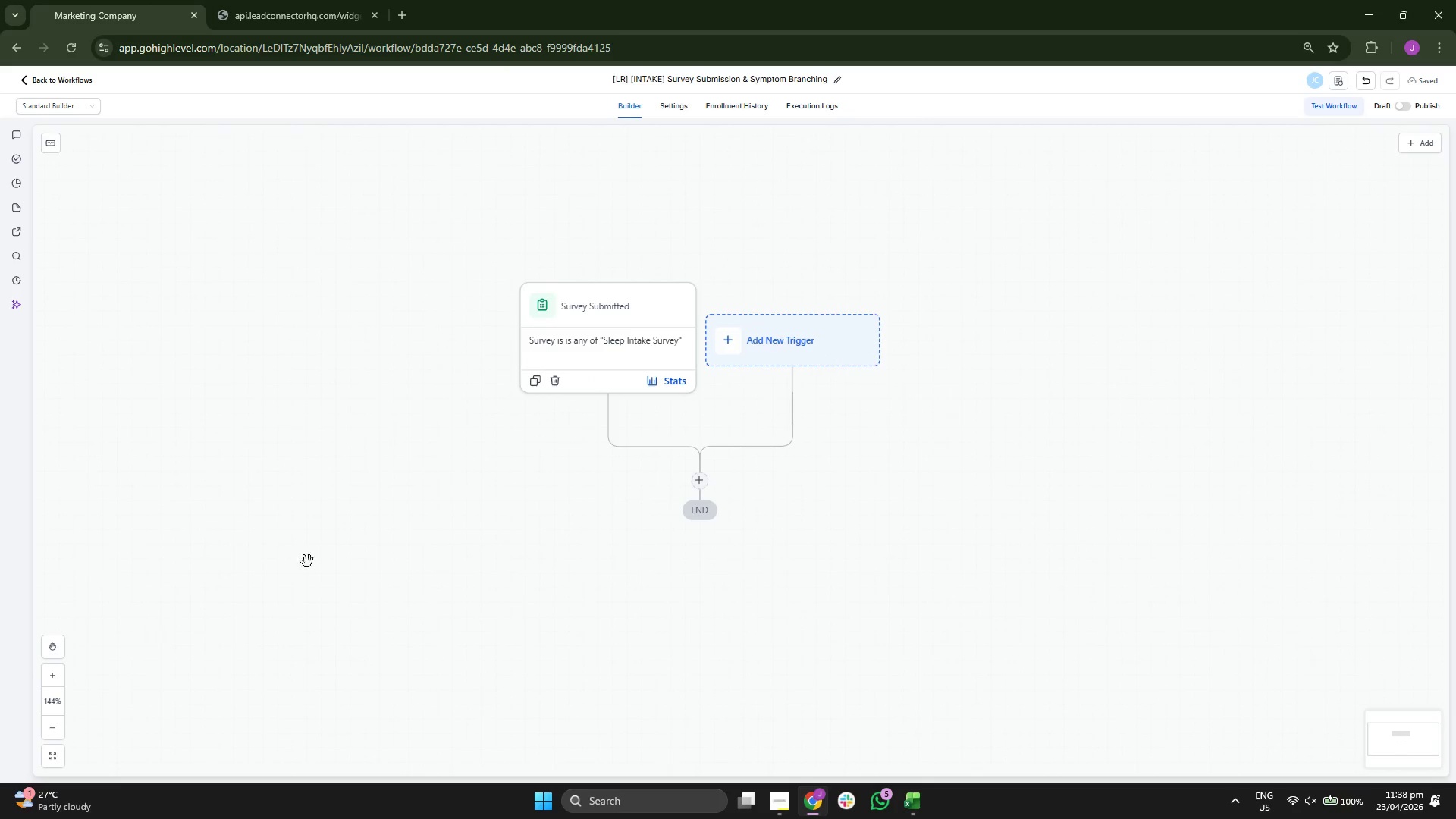 
left_click_drag(start_coordinate=[328, 545], to_coordinate=[357, 479])
 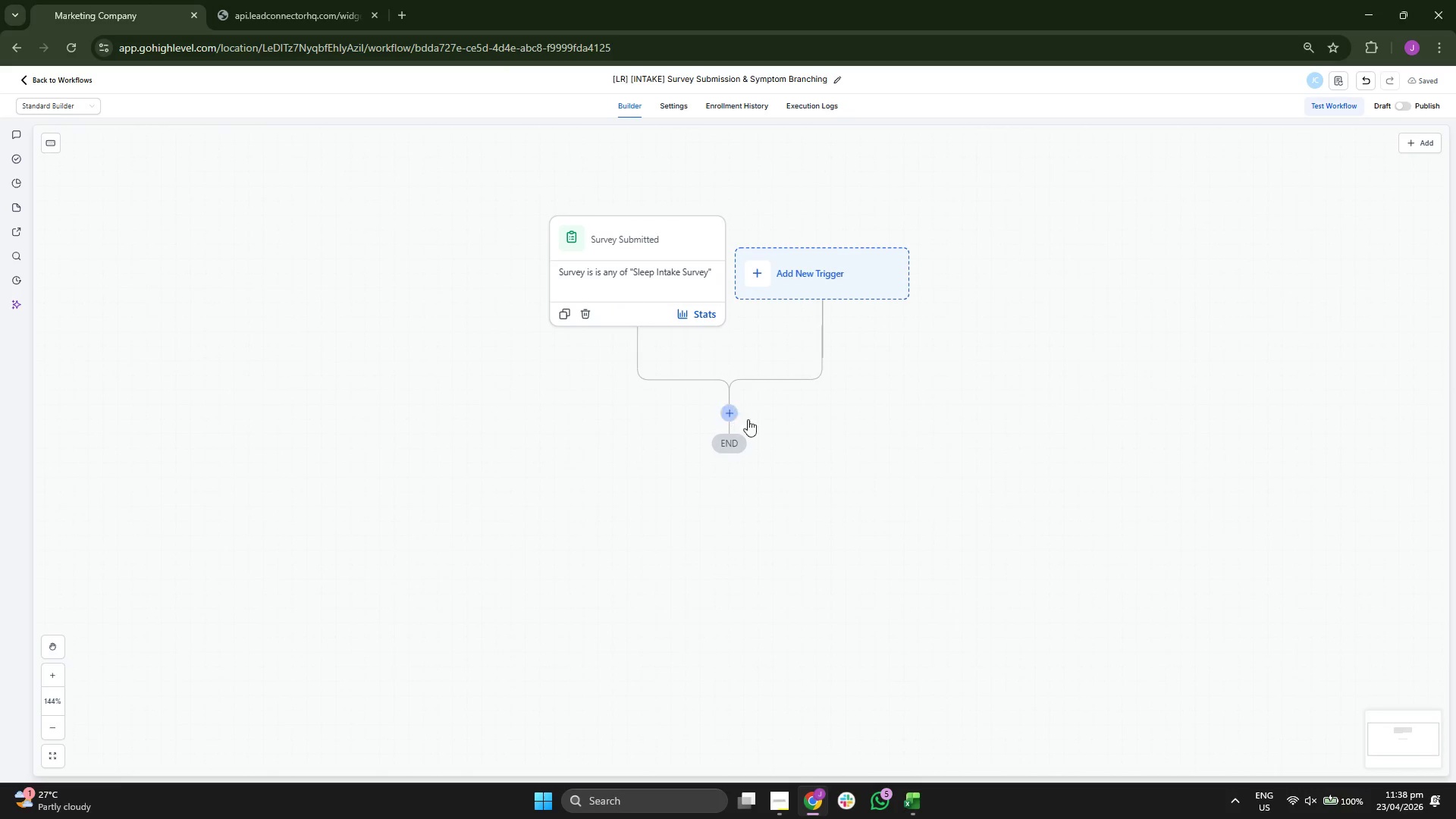 
left_click_drag(start_coordinate=[868, 479], to_coordinate=[862, 469])
 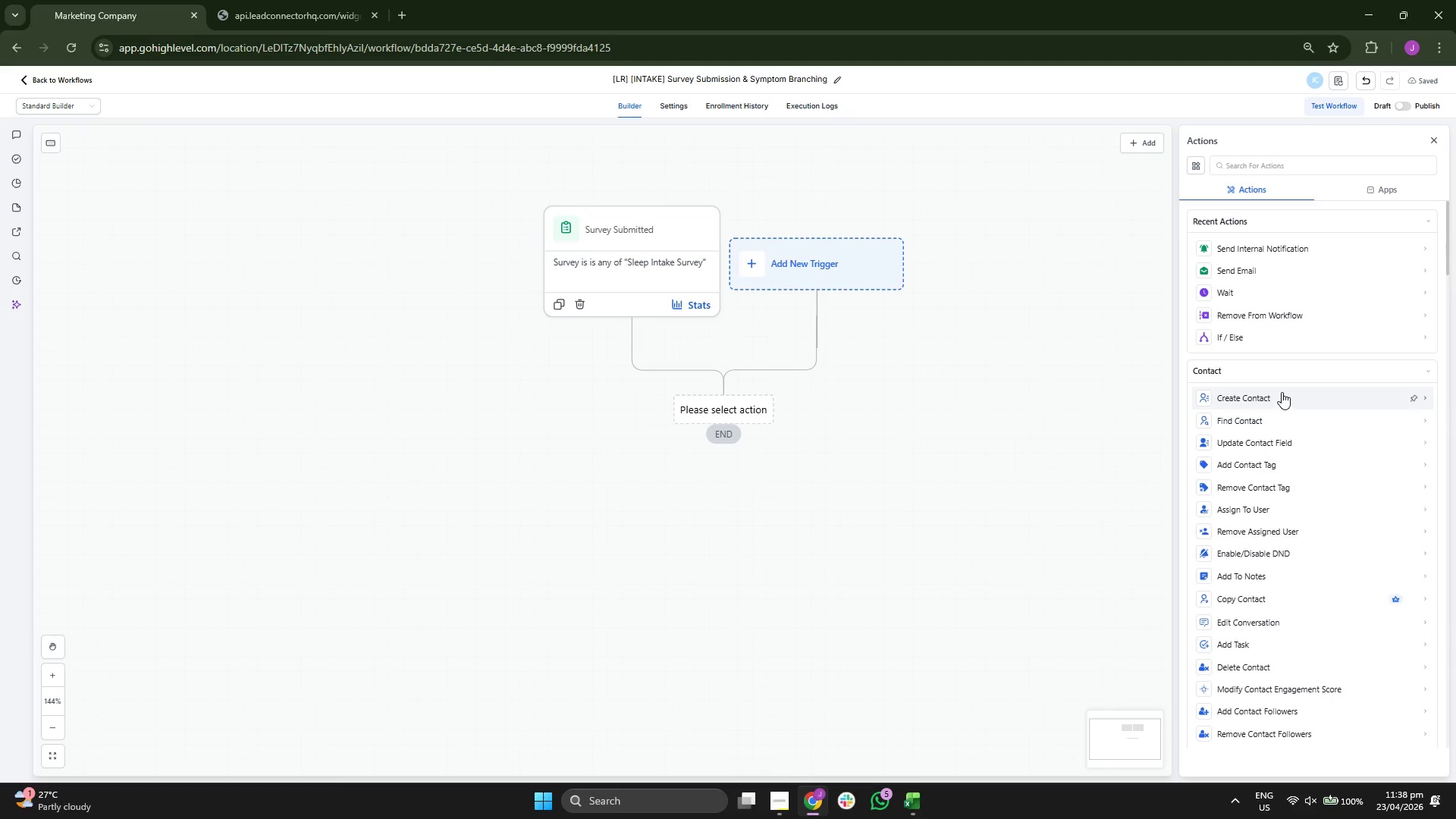 
scroll: coordinate [1293, 494], scroll_direction: down, amount: 23.0
 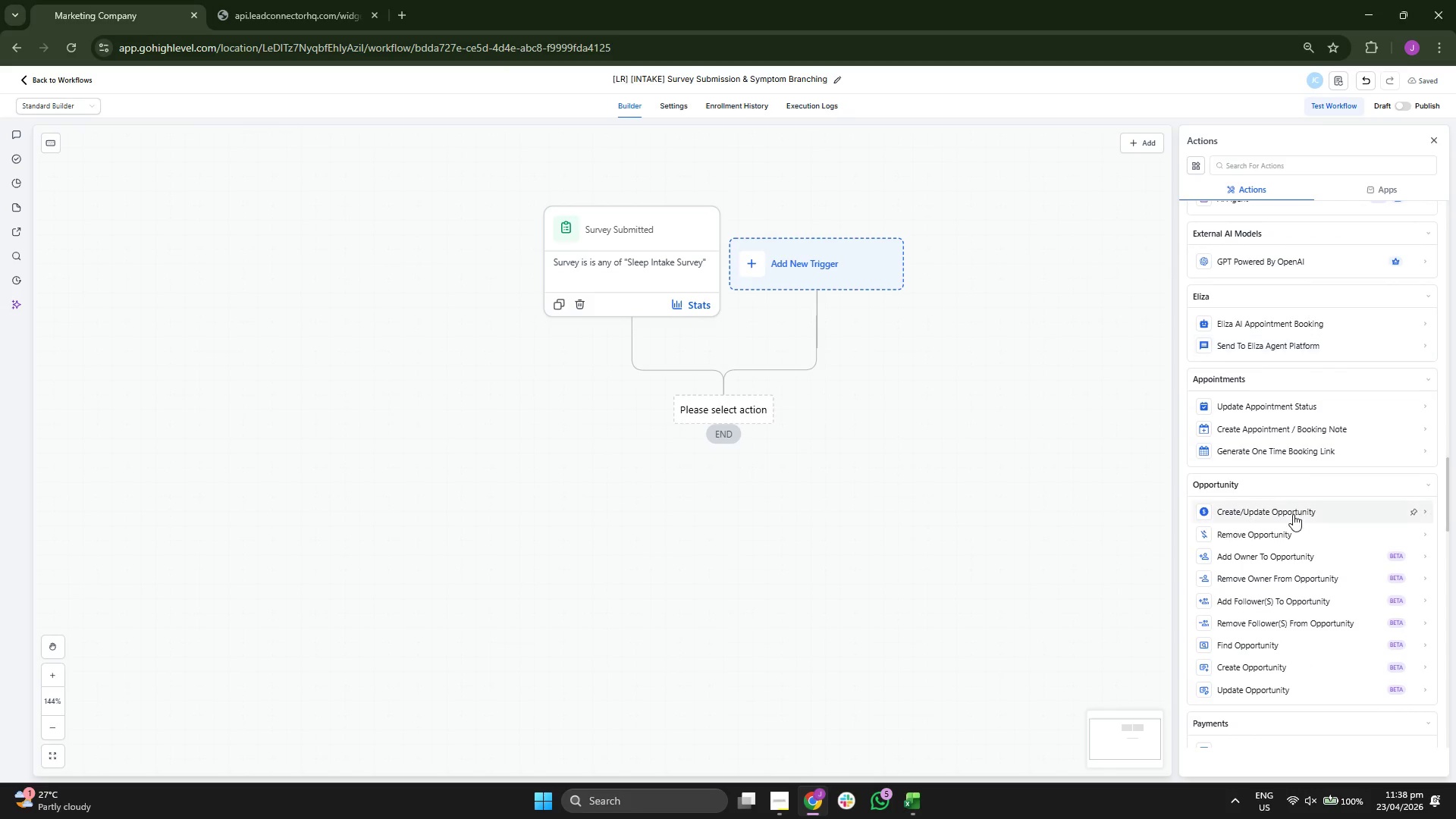 
left_click([1293, 514])
 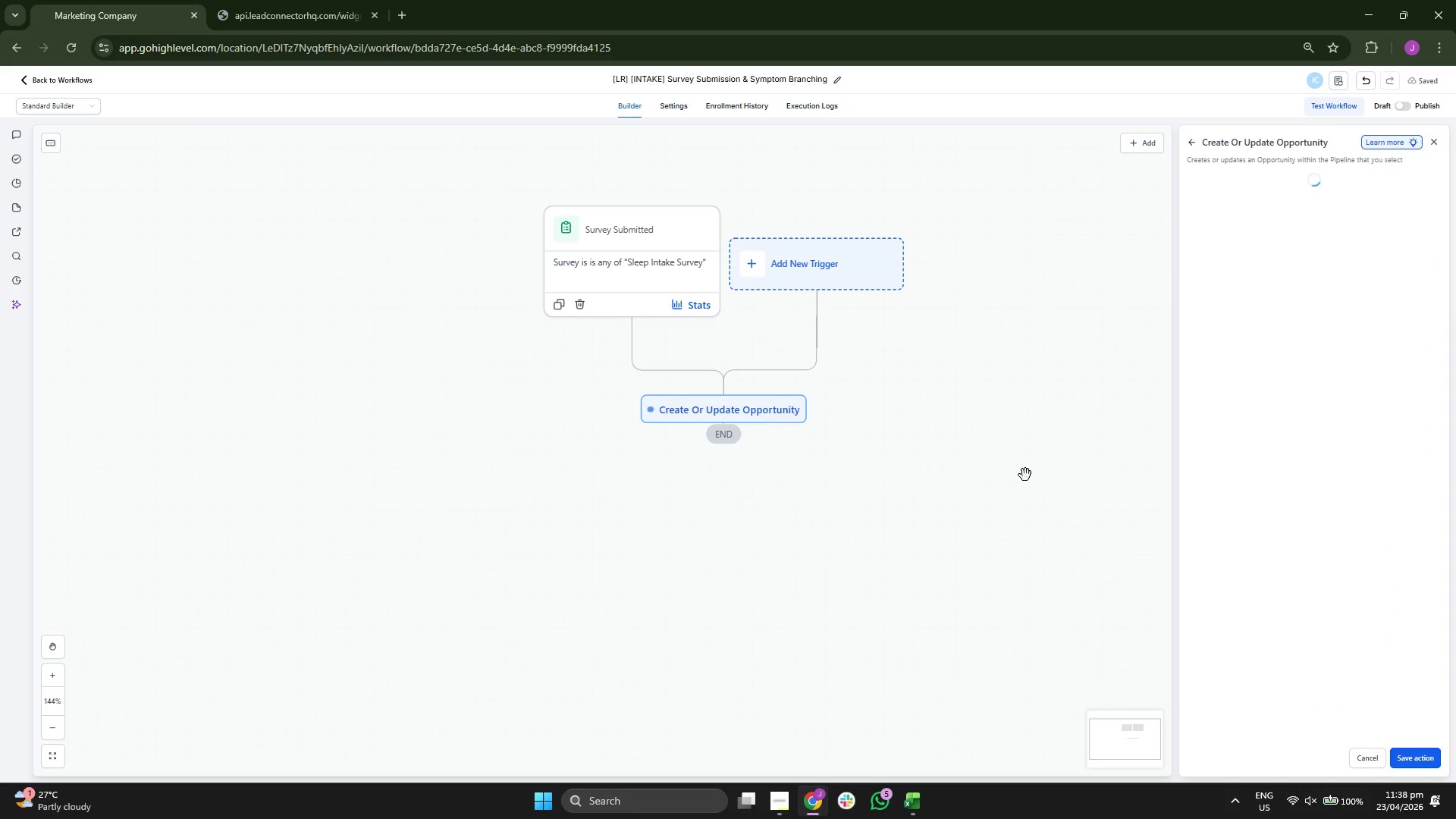 
left_click_drag(start_coordinate=[991, 463], to_coordinate=[929, 460])
 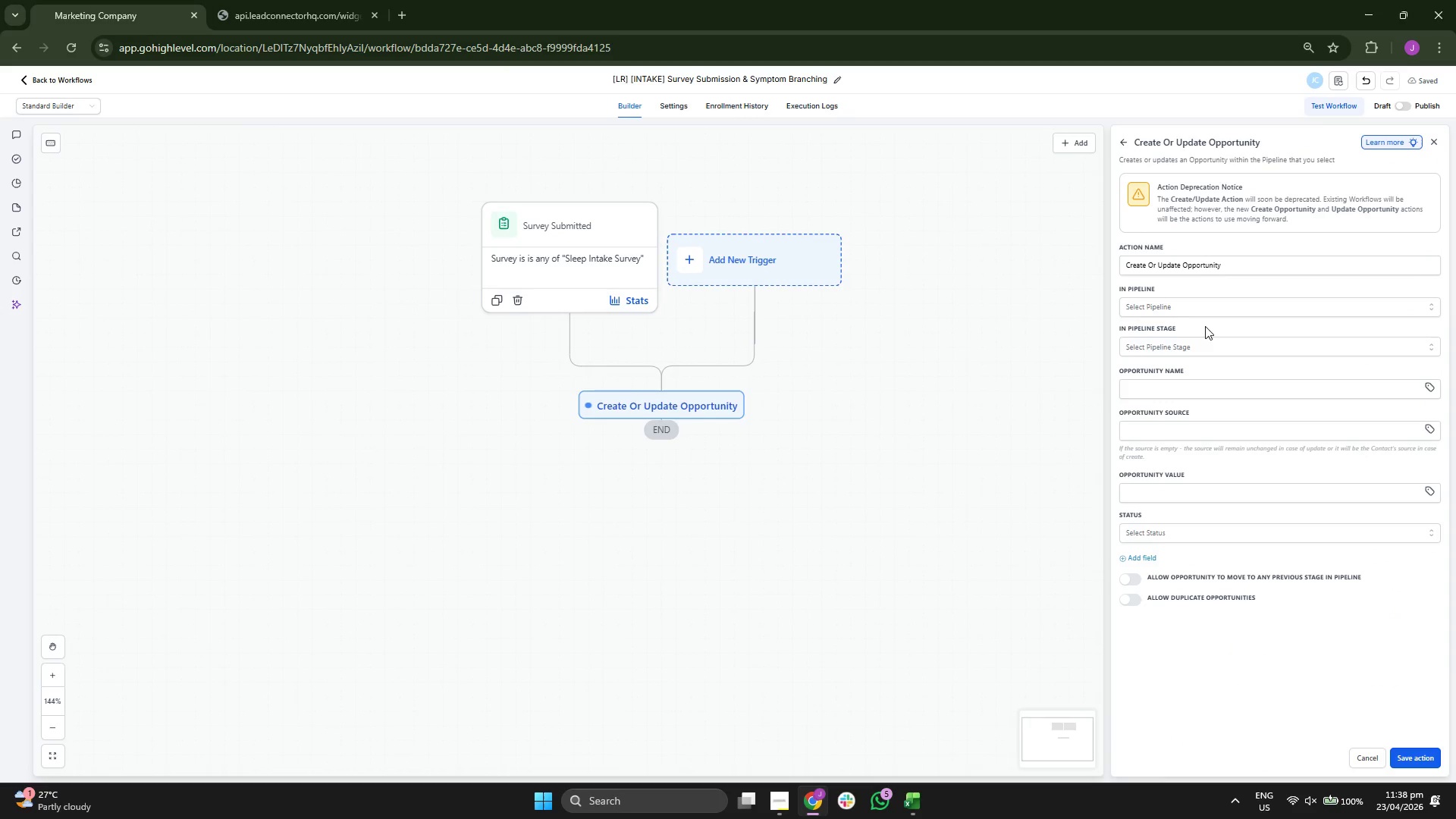 
left_click([1197, 306])
 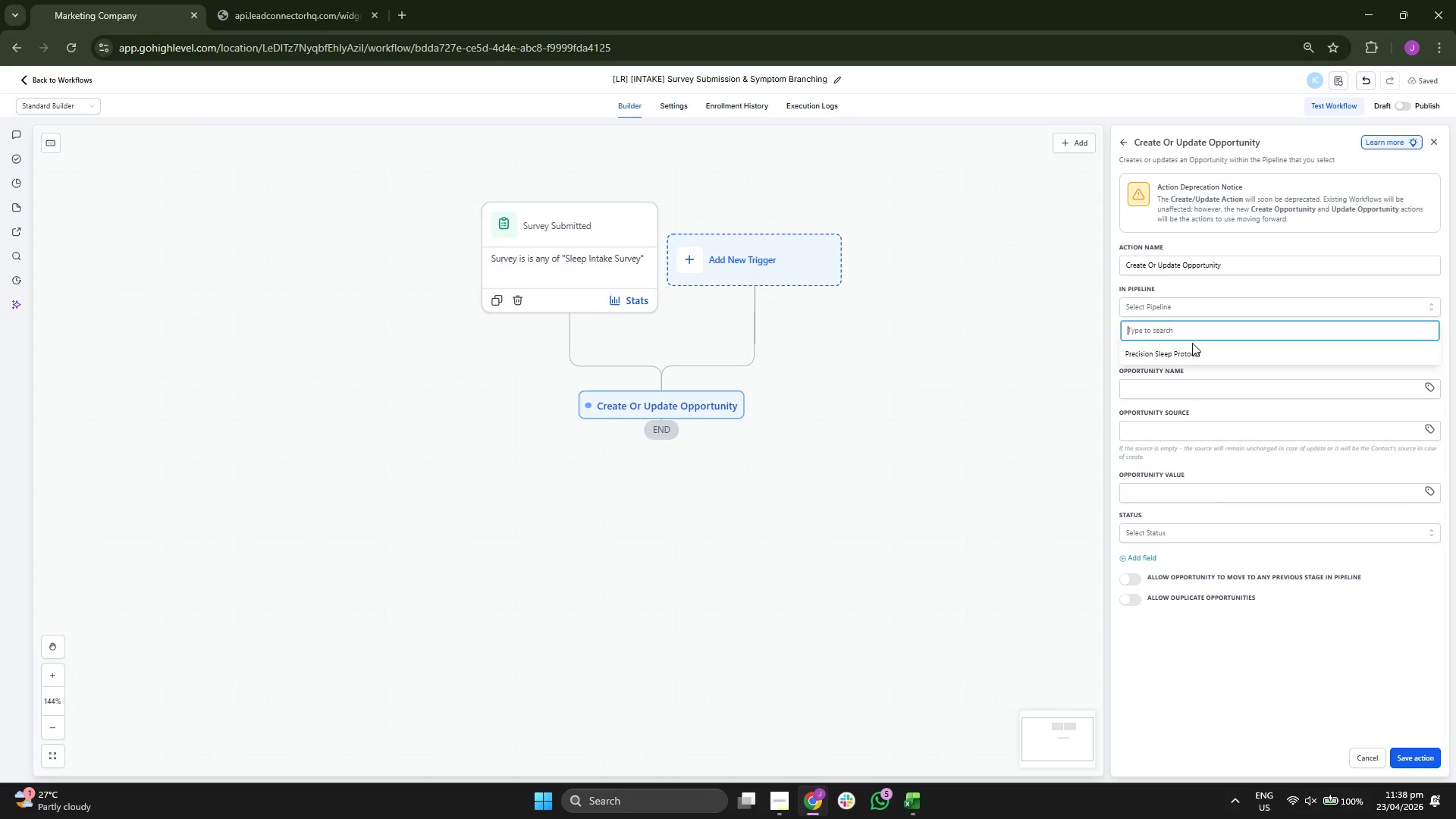 
left_click([1191, 355])
 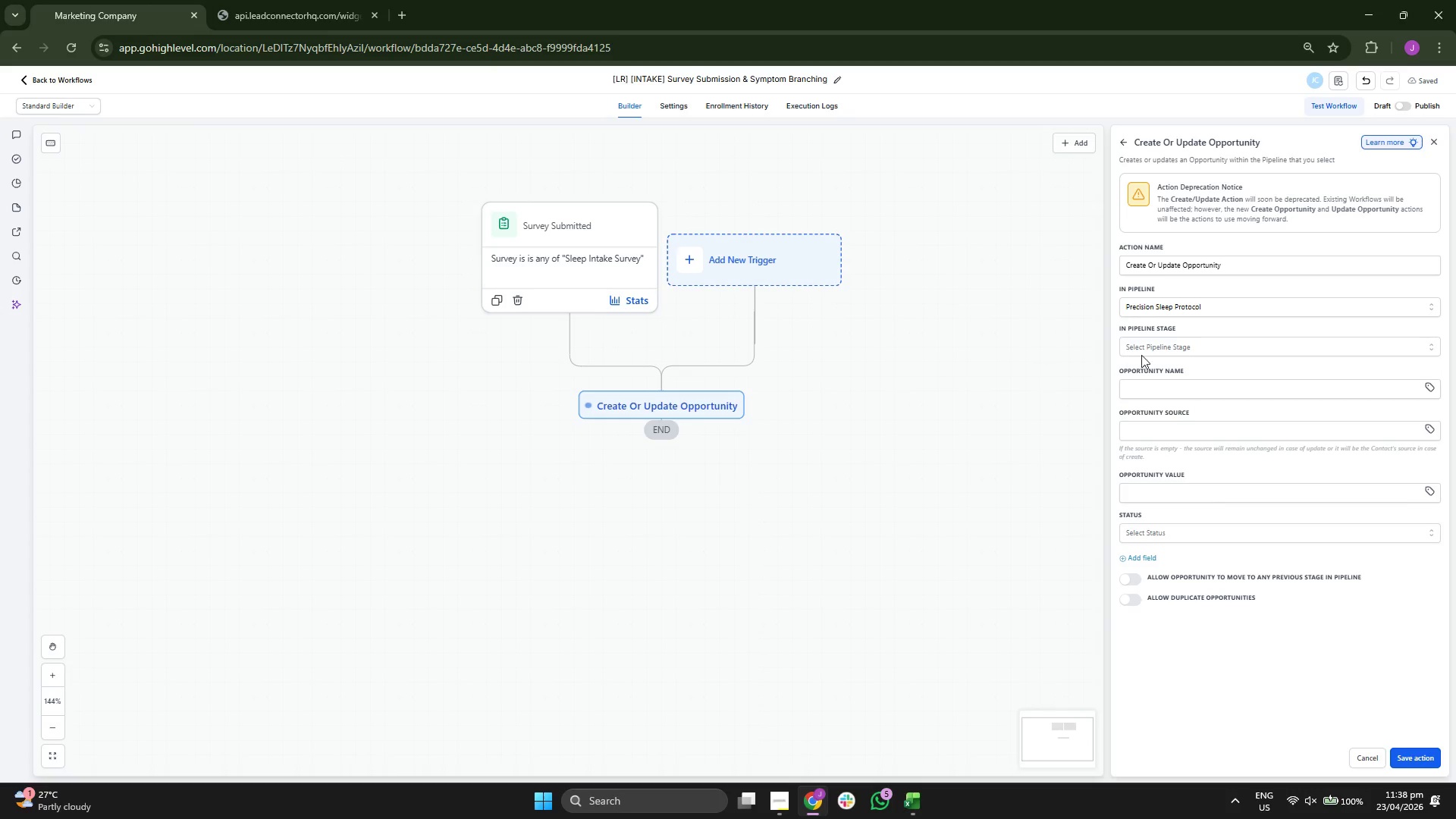 
left_click([1162, 346])
 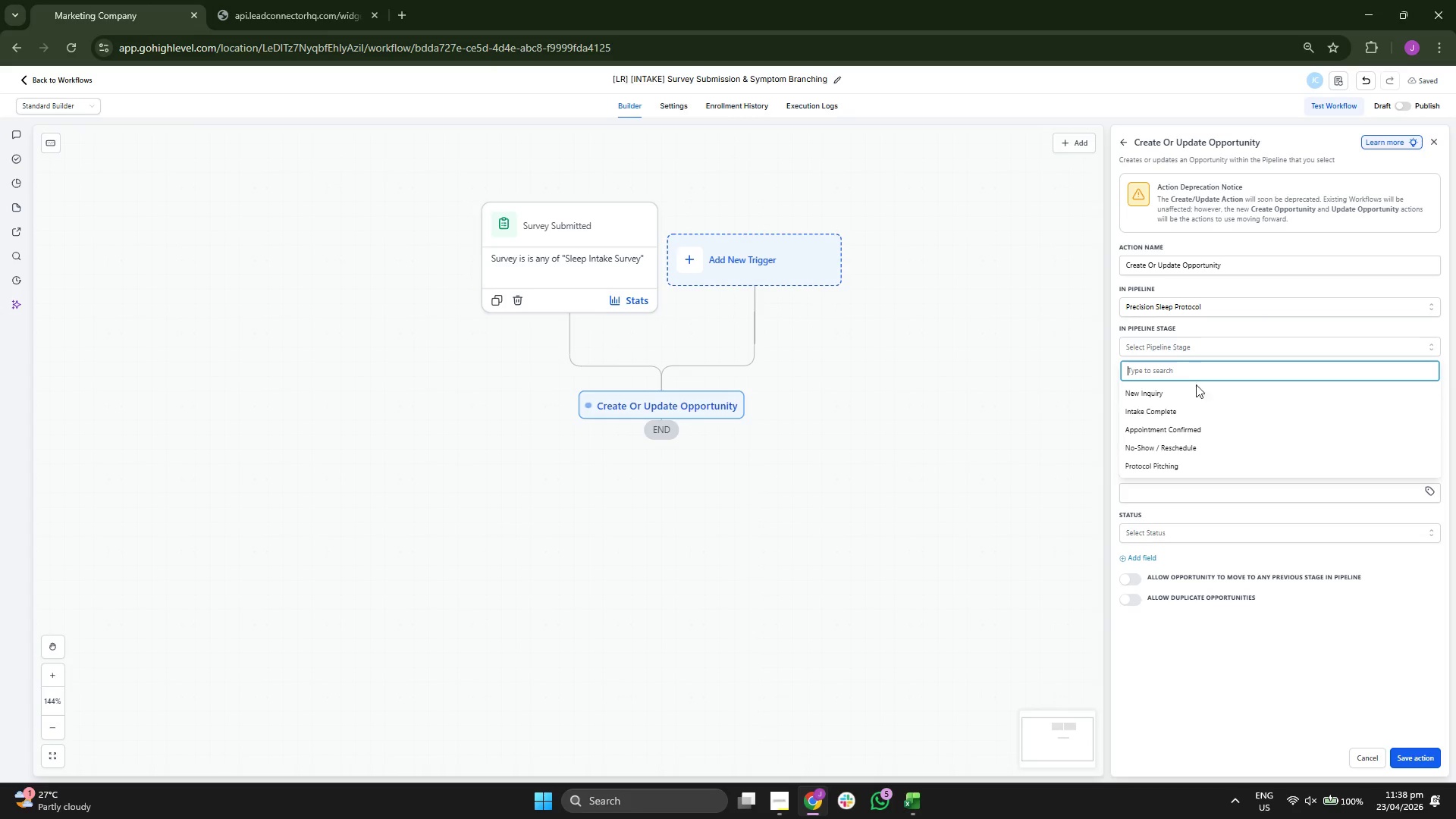 
left_click([1191, 416])
 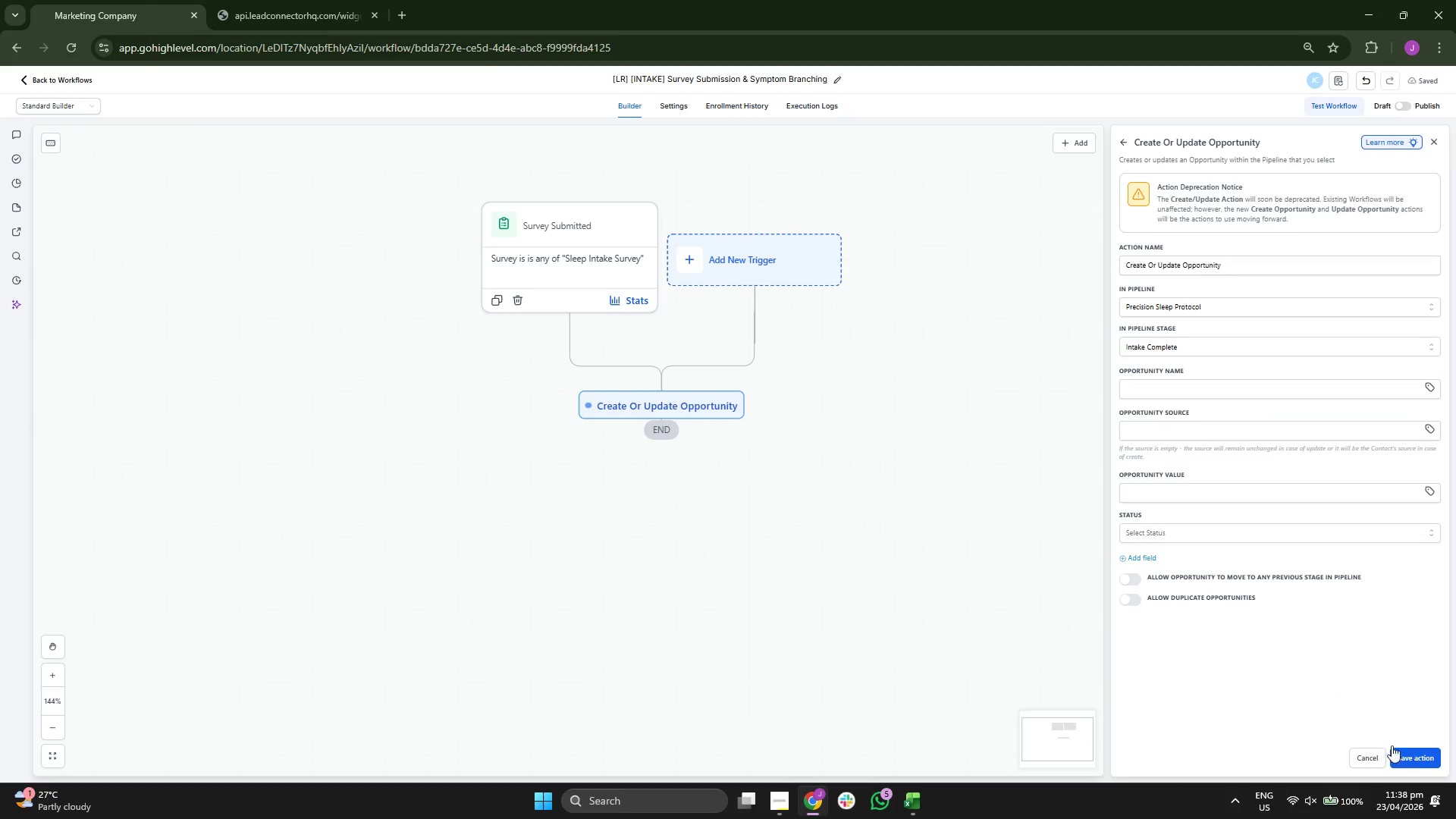 
left_click_drag(start_coordinate=[1017, 549], to_coordinate=[1050, 496])
 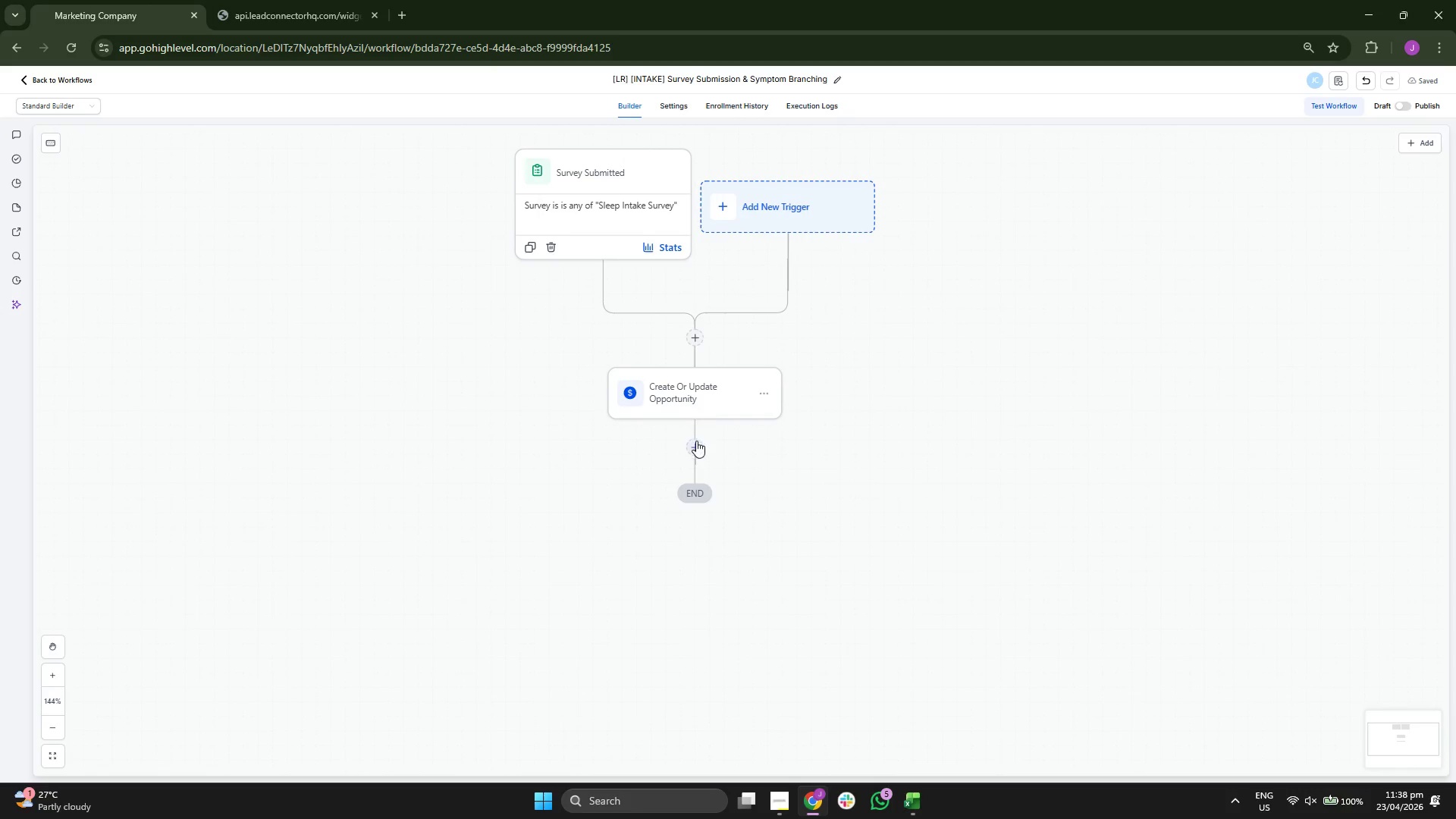 
left_click([697, 444])
 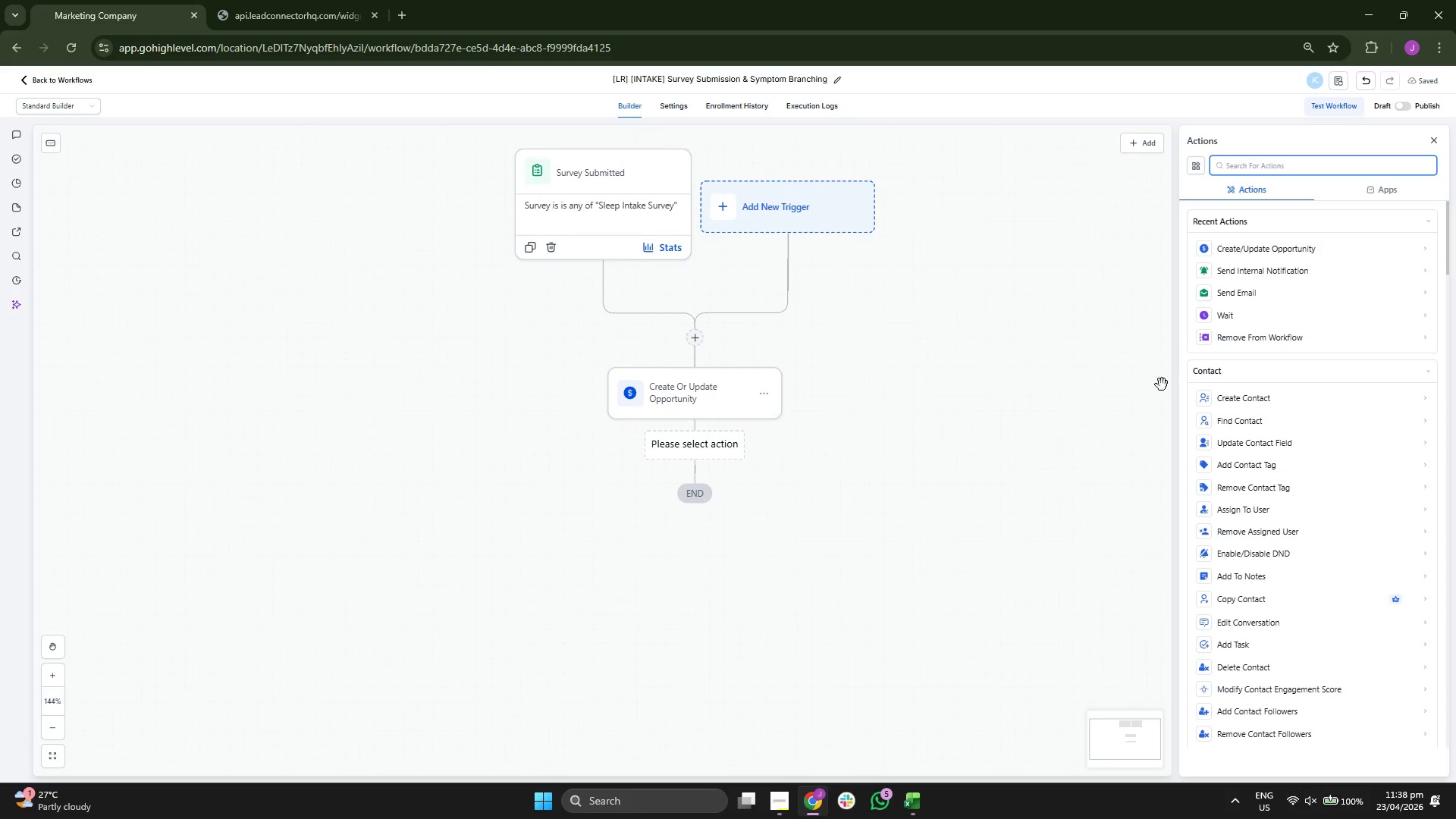 
scroll: coordinate [1270, 510], scroll_direction: down, amount: 15.0
 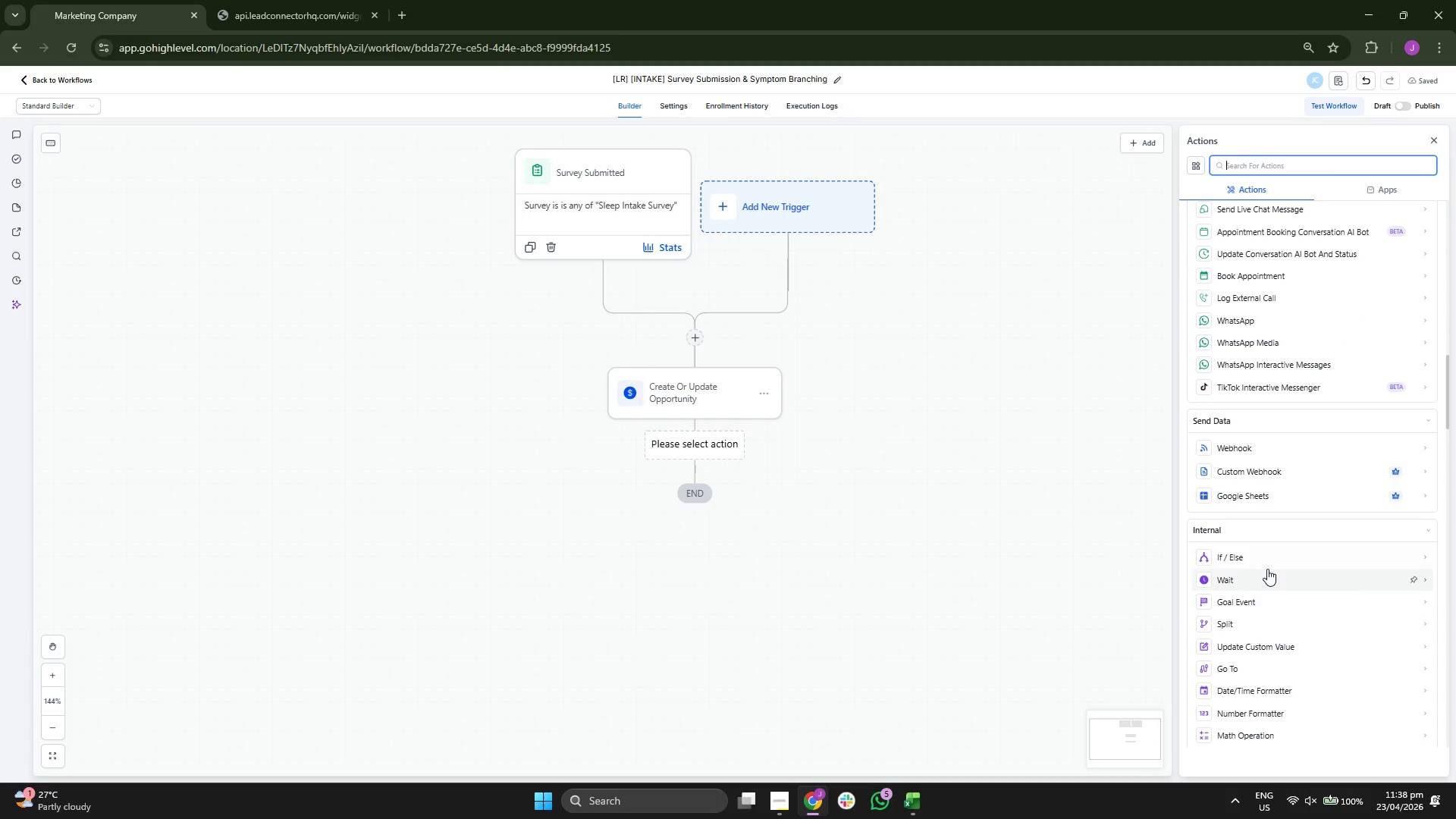 
left_click([1264, 561])
 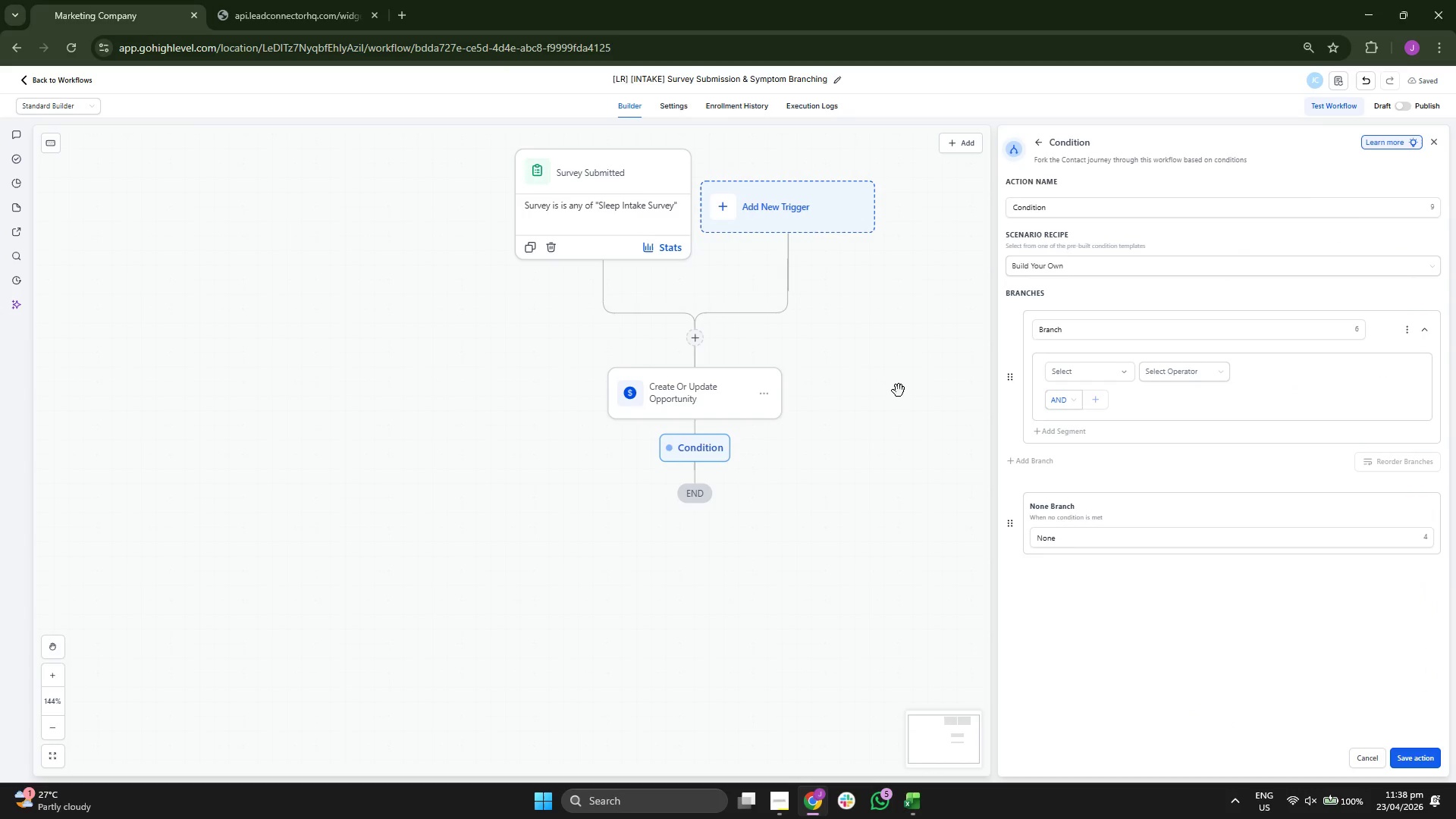 
left_click_drag(start_coordinate=[896, 392], to_coordinate=[773, 346])
 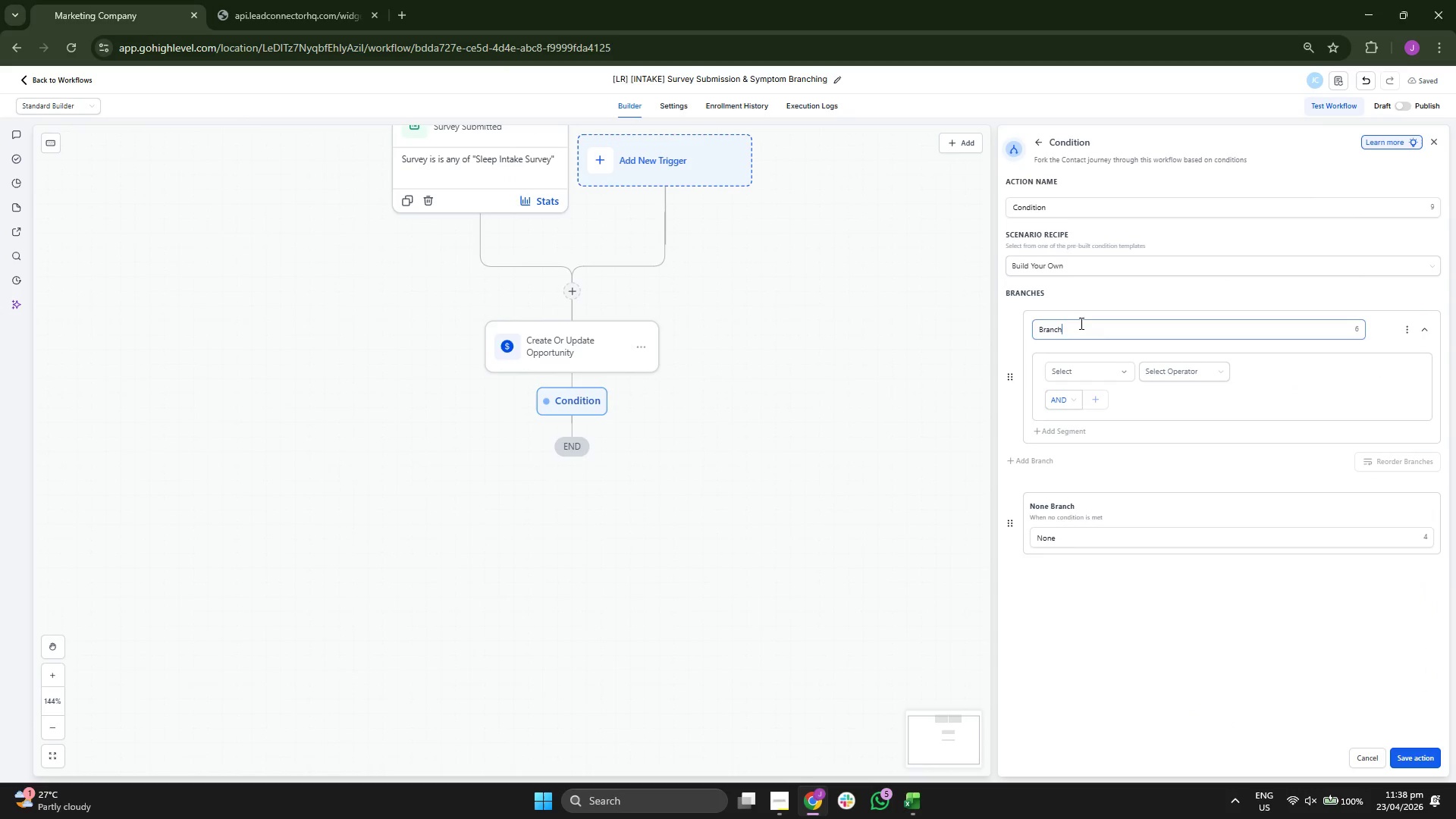 
type( 1 (Insomnia))
 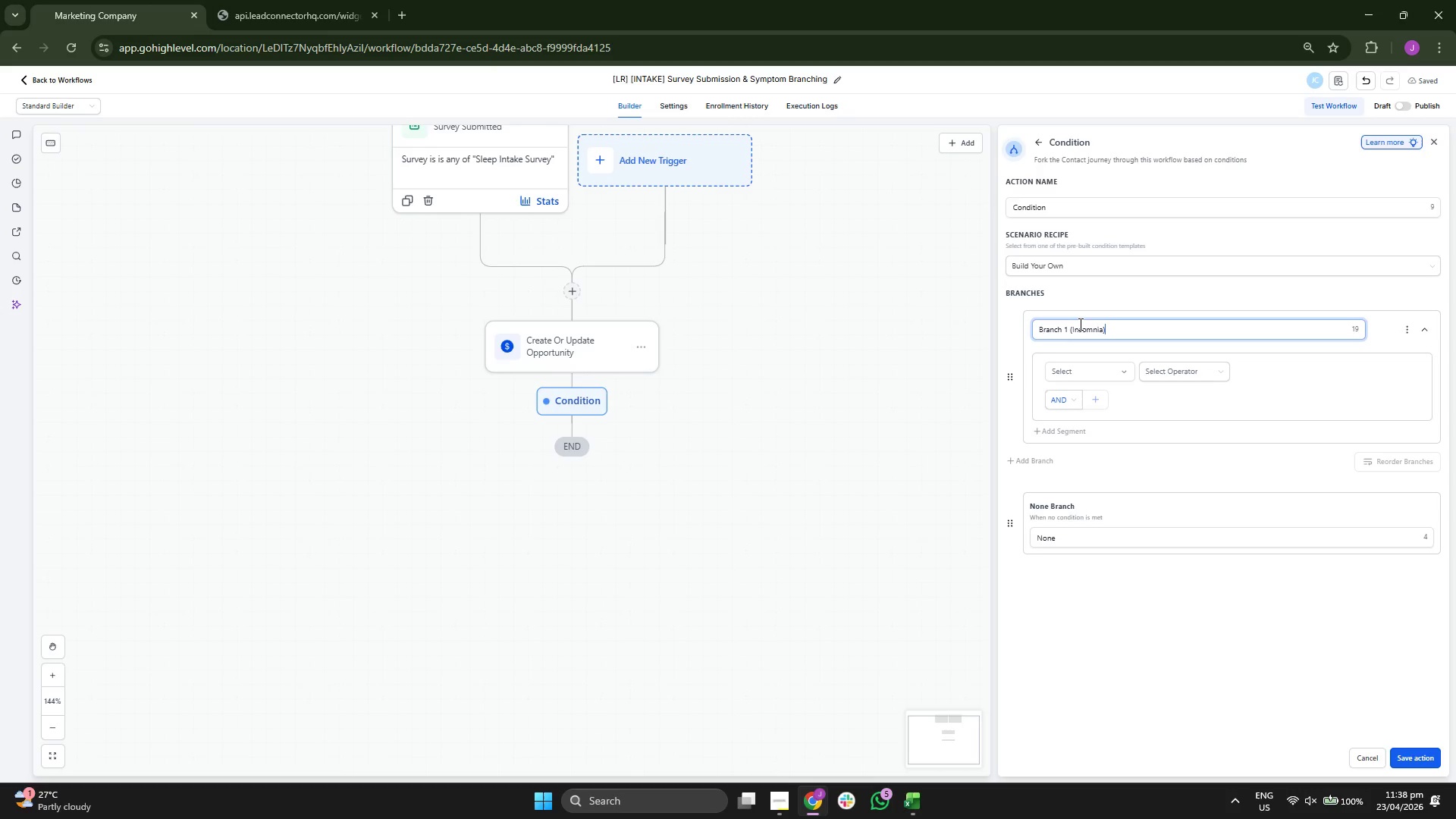 
left_click([1141, 466])
 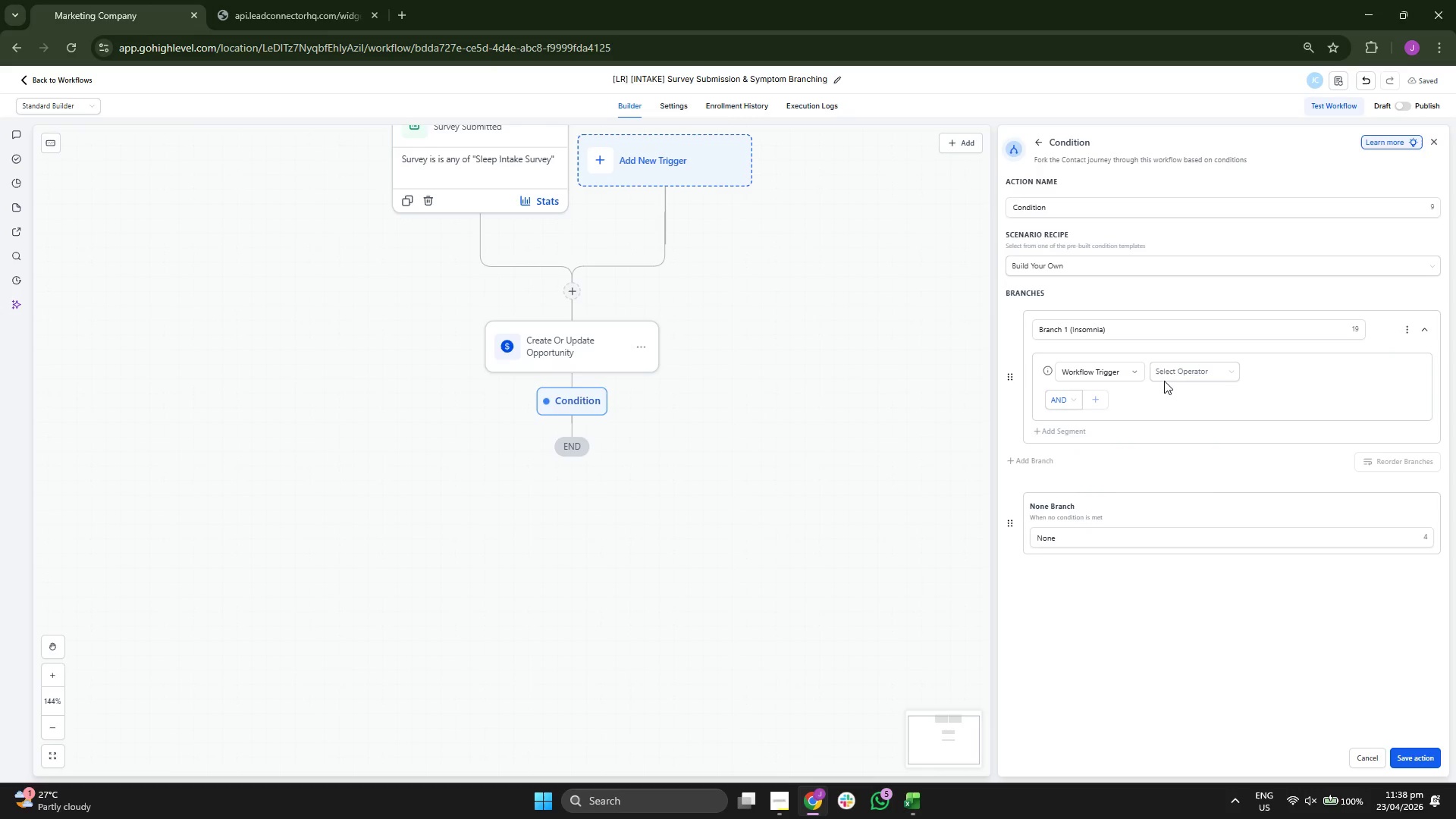 
left_click([1170, 372])
 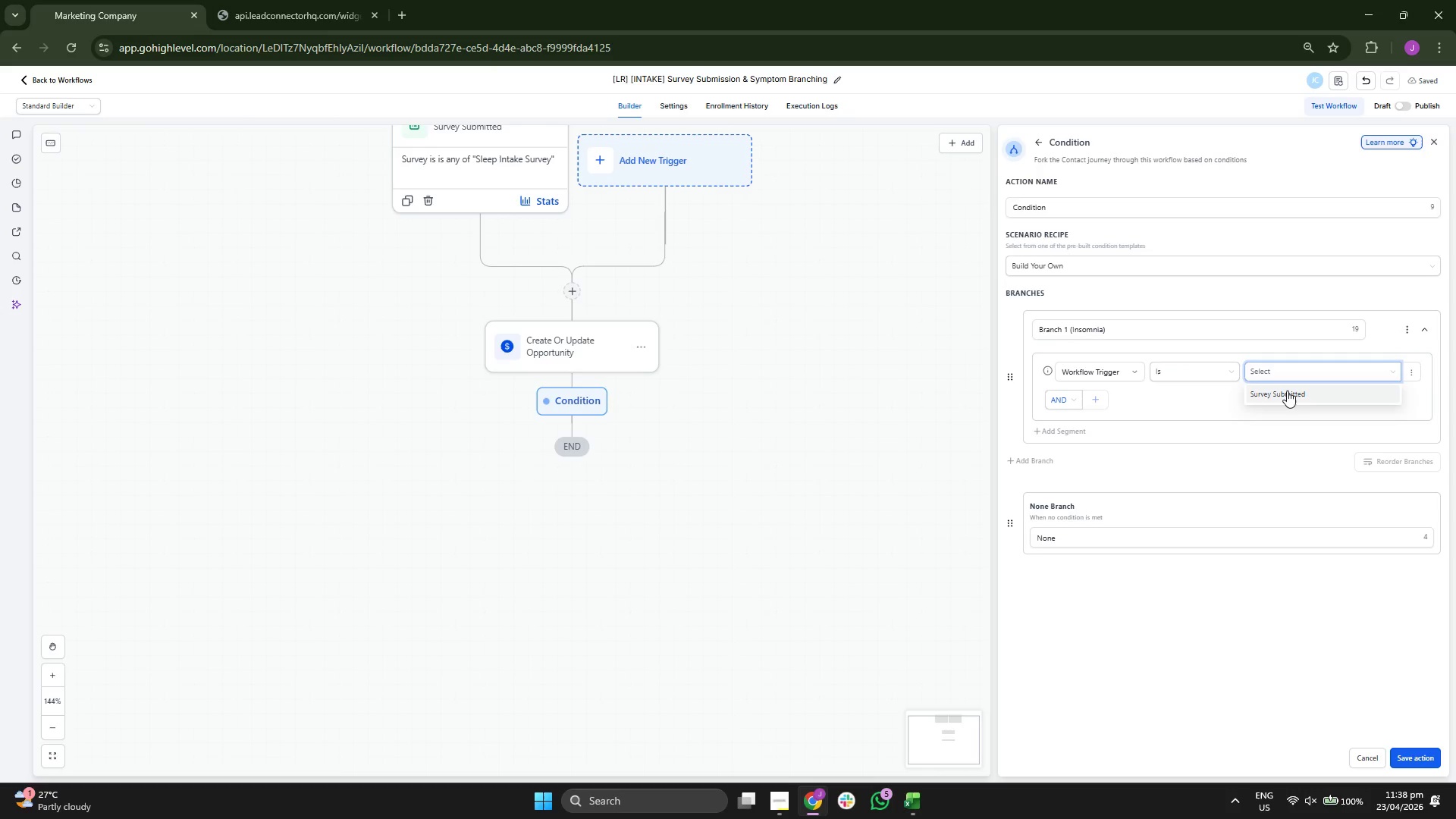 
wait(6.98)
 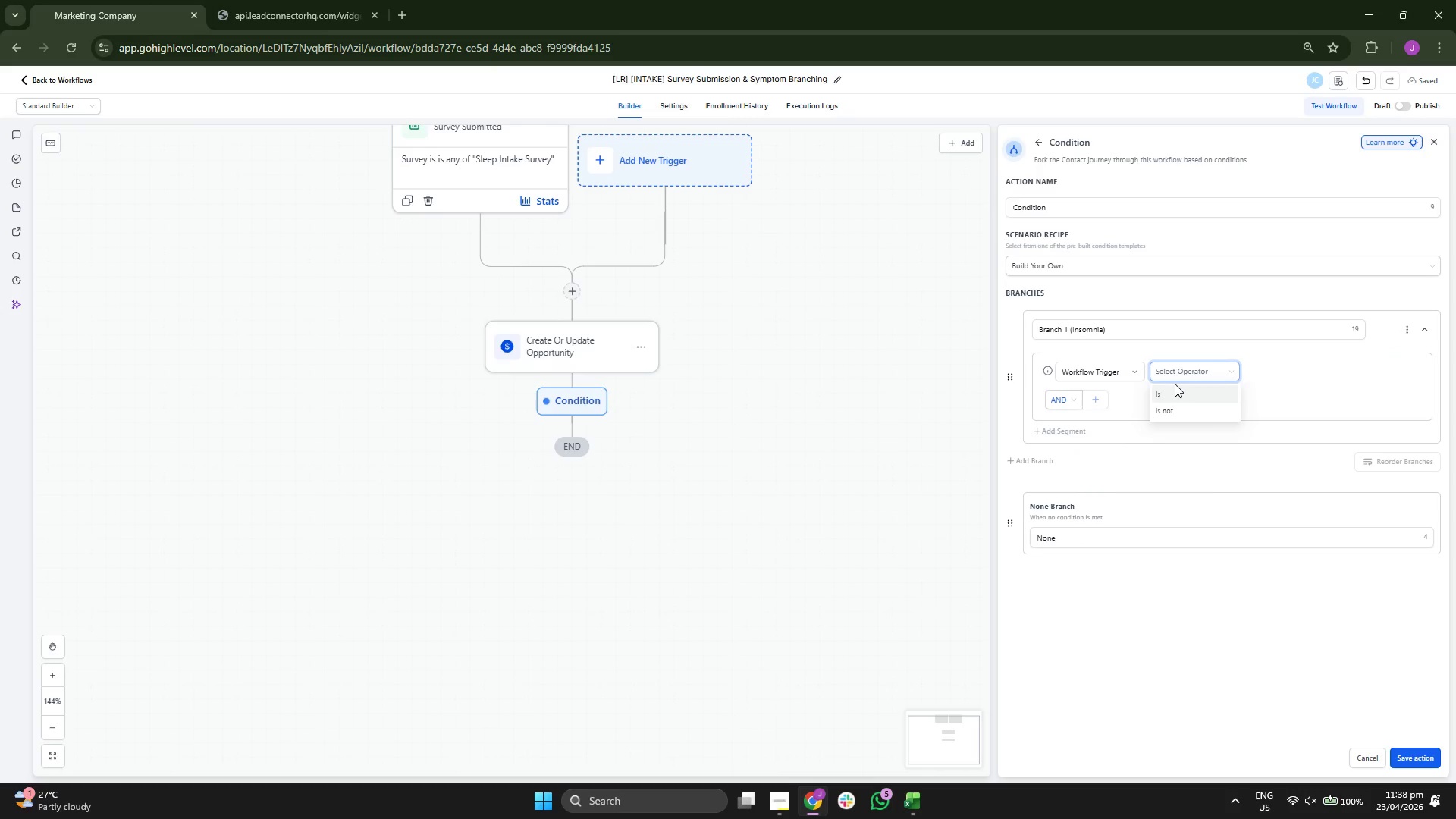 
left_click([1287, 391])
 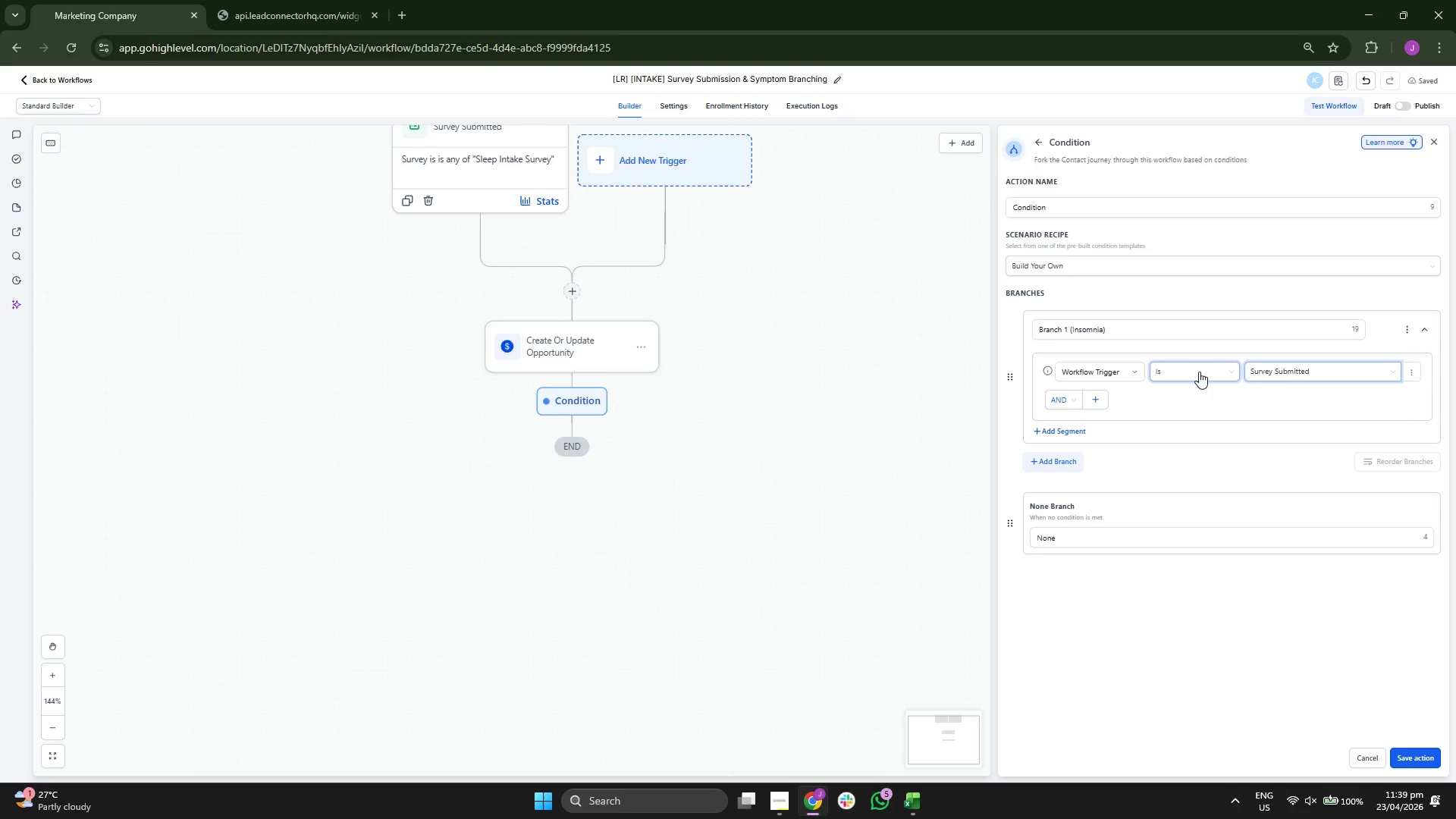 
left_click([1098, 378])
 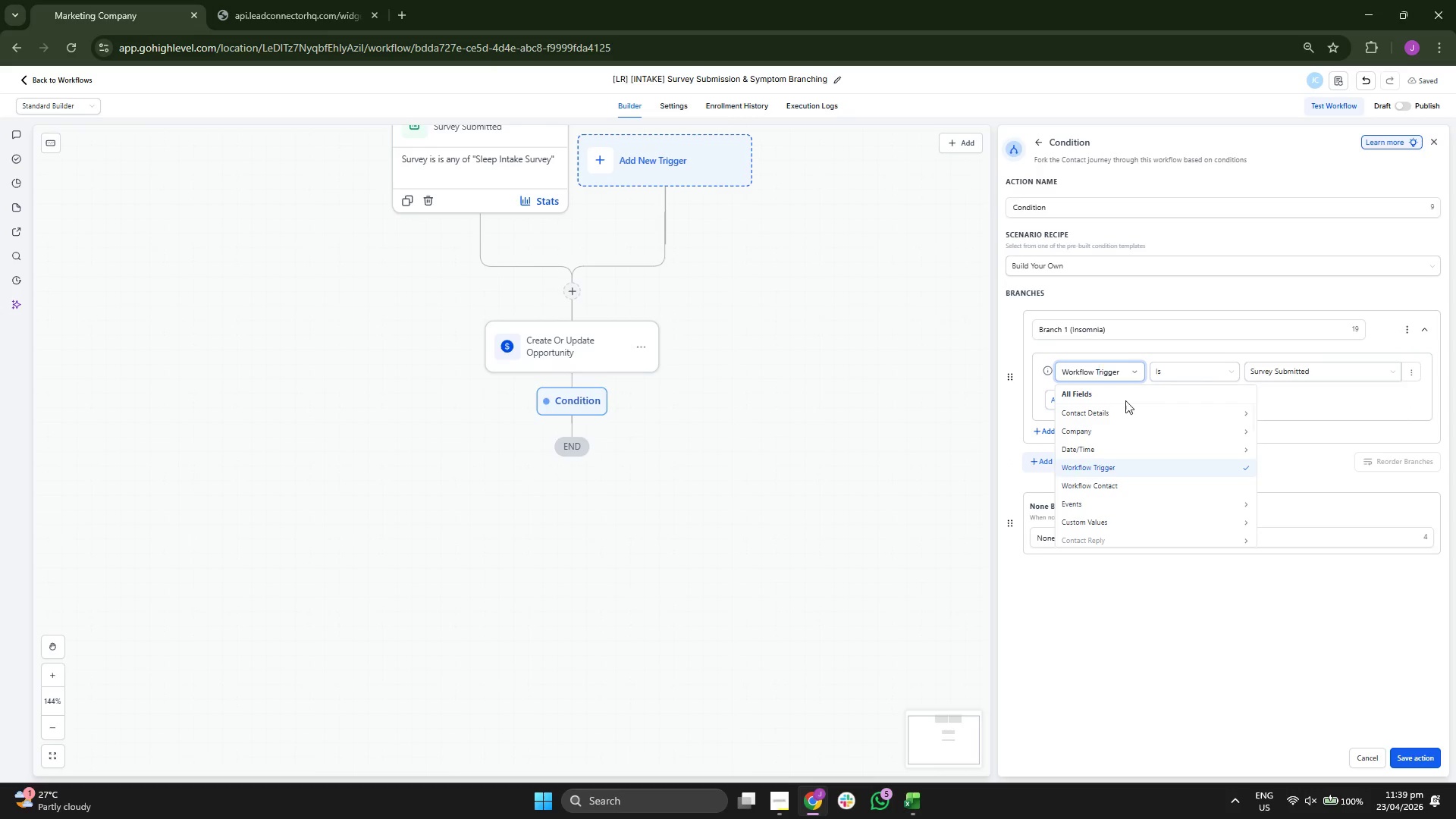 
left_click([1126, 411])
 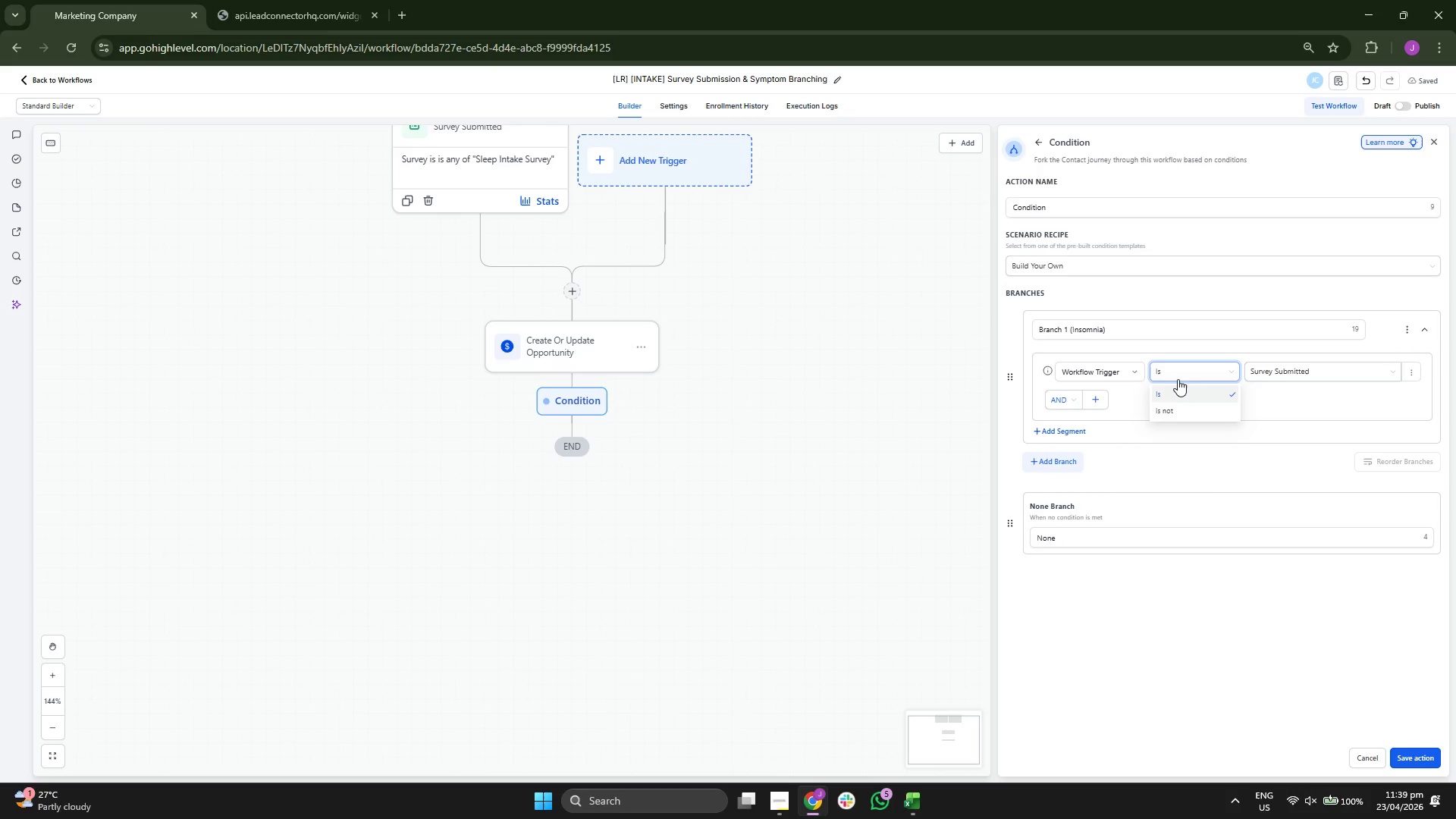 
left_click_drag(start_coordinate=[1118, 377], to_coordinate=[1114, 377])
 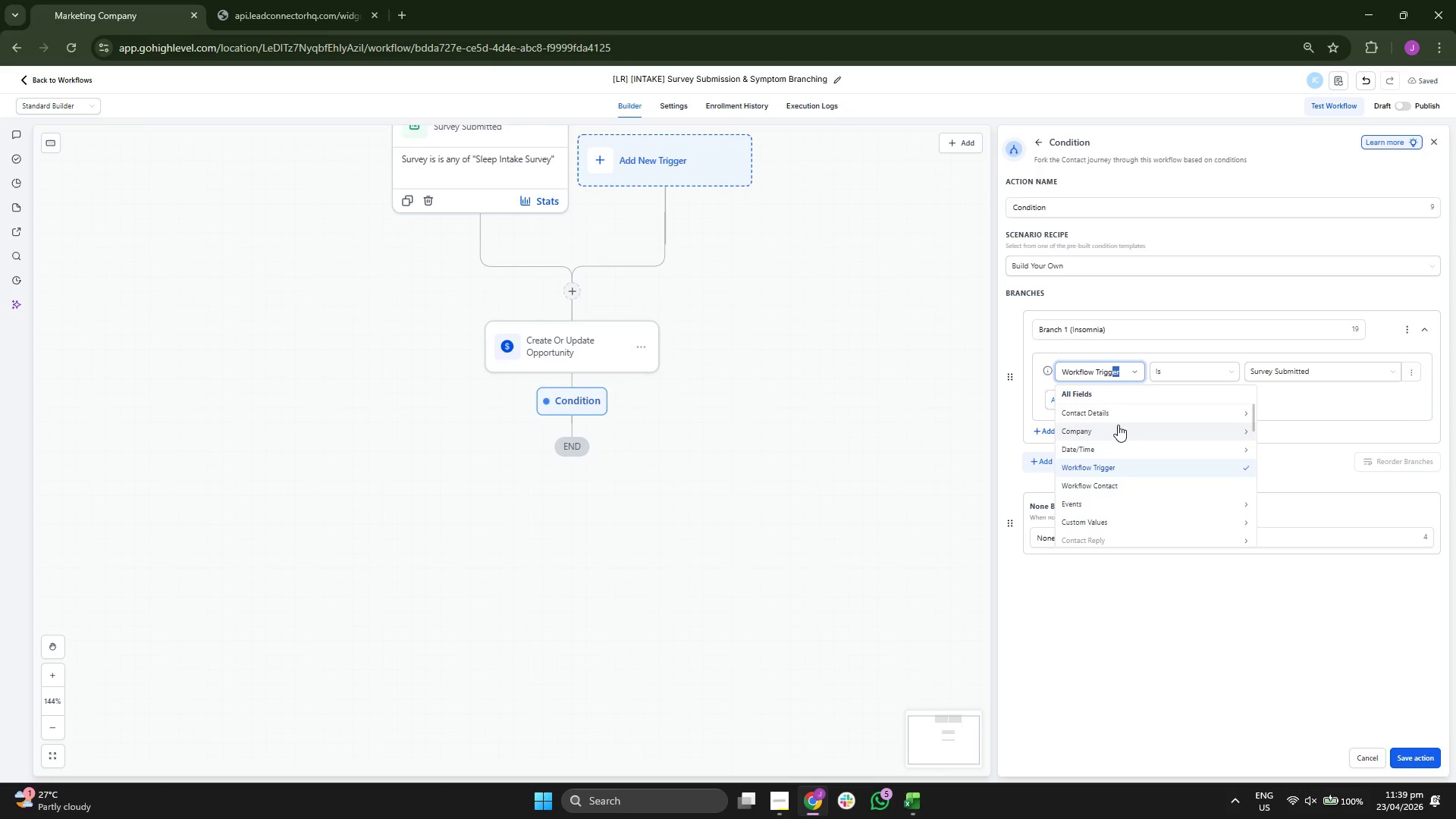 
left_click([1119, 413])
 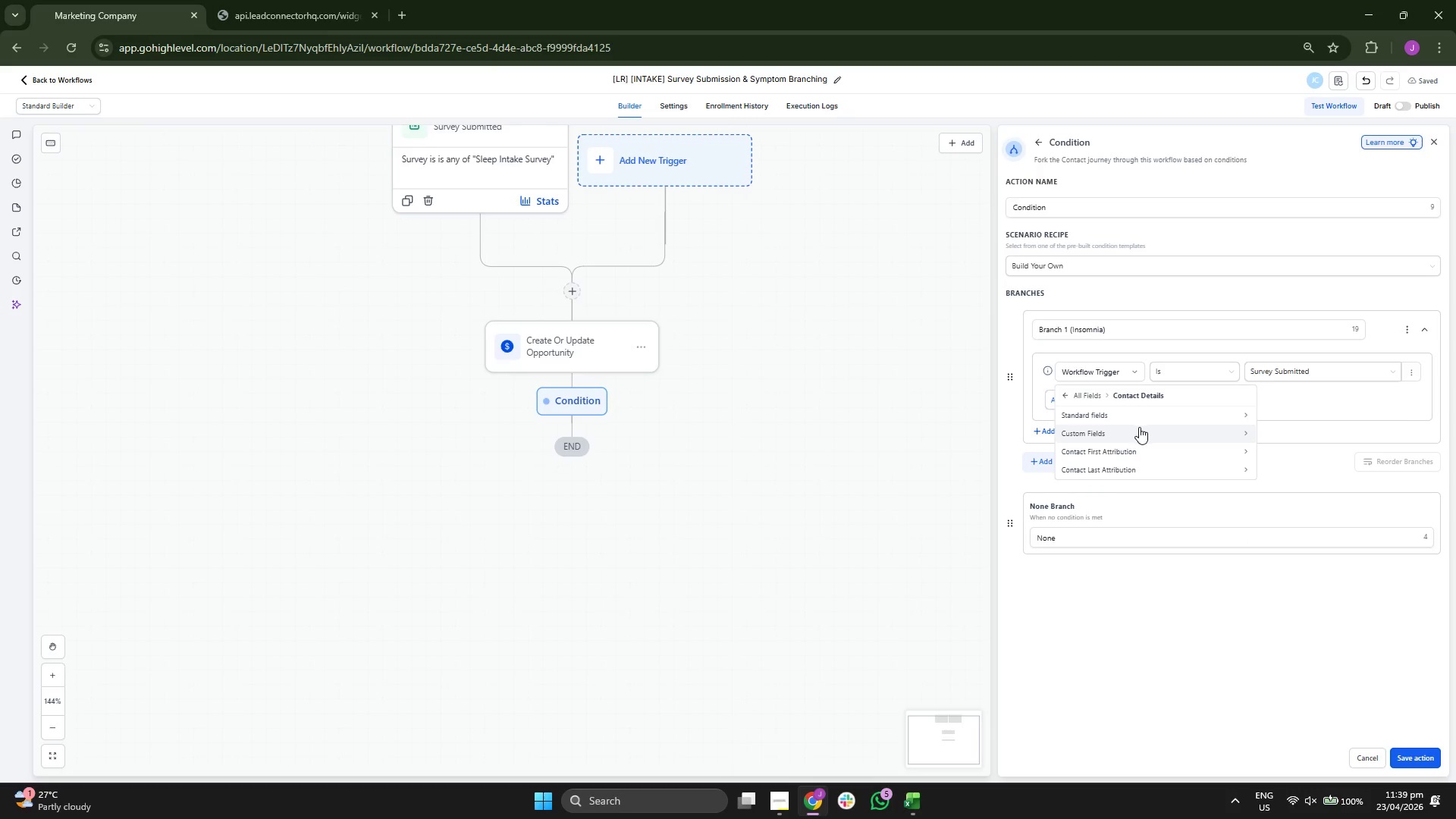 
left_click([1141, 410])
 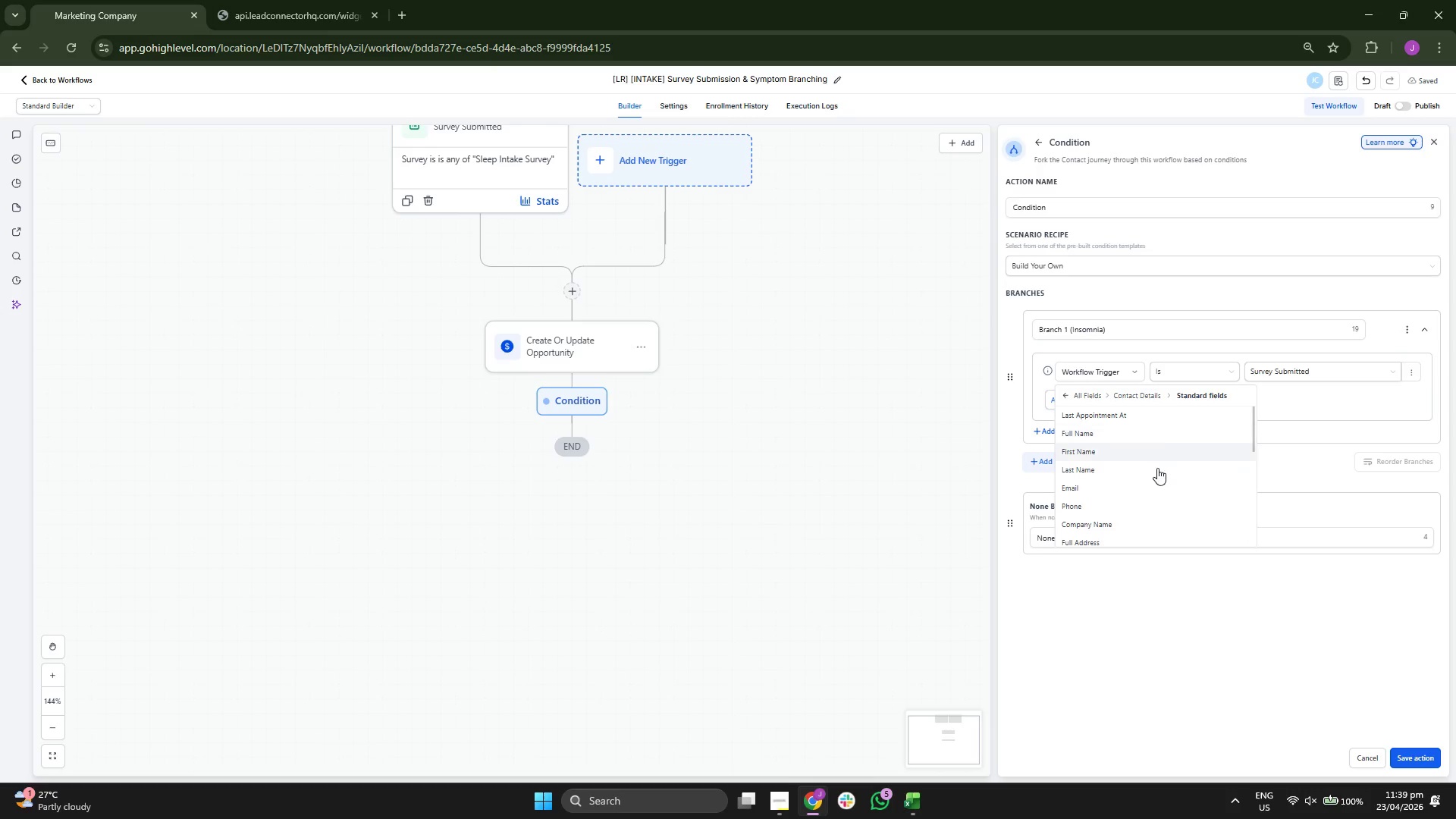 
scroll: coordinate [1155, 469], scroll_direction: down, amount: 6.0
 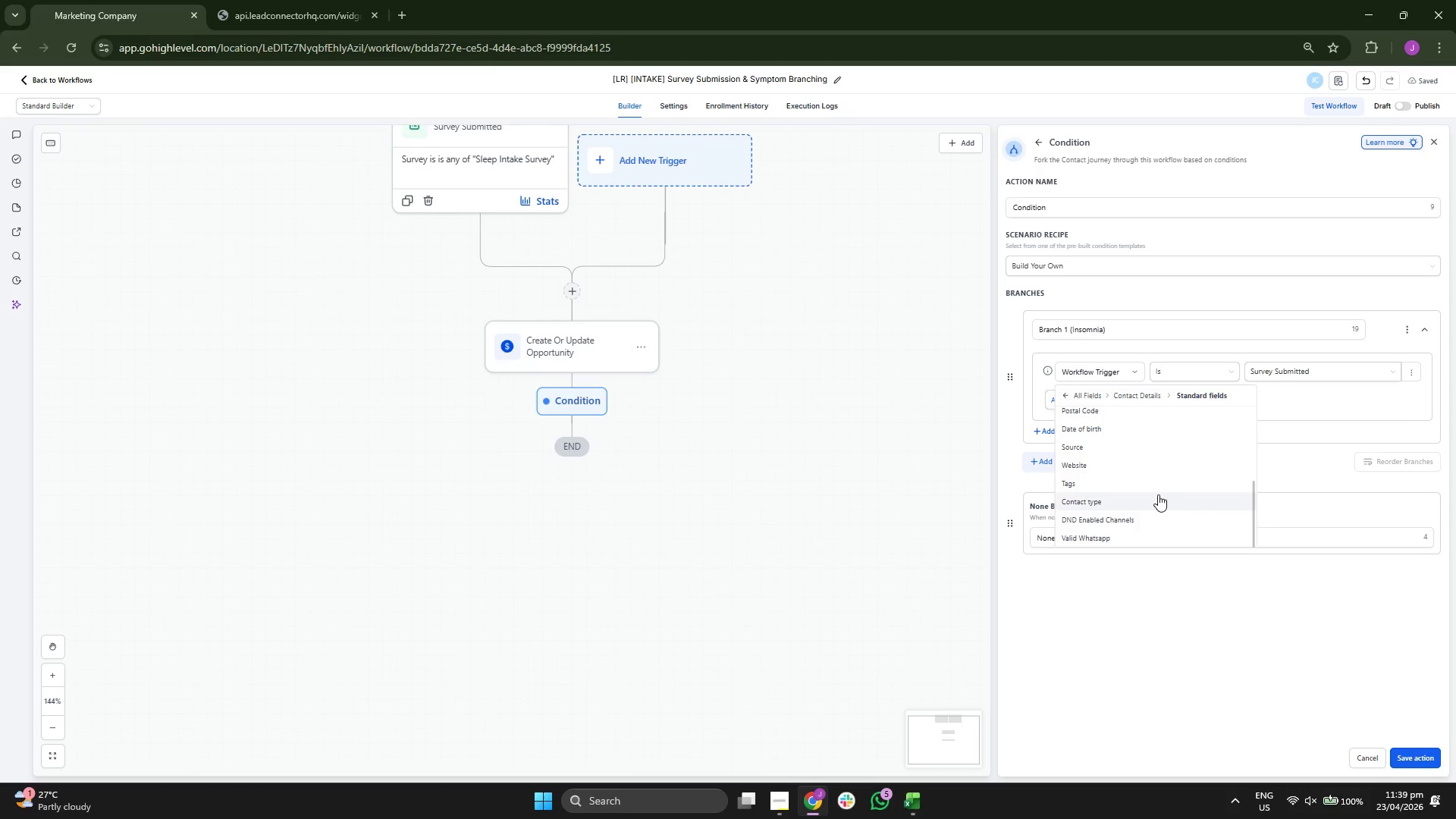 
scroll: coordinate [1156, 488], scroll_direction: up, amount: 7.0
 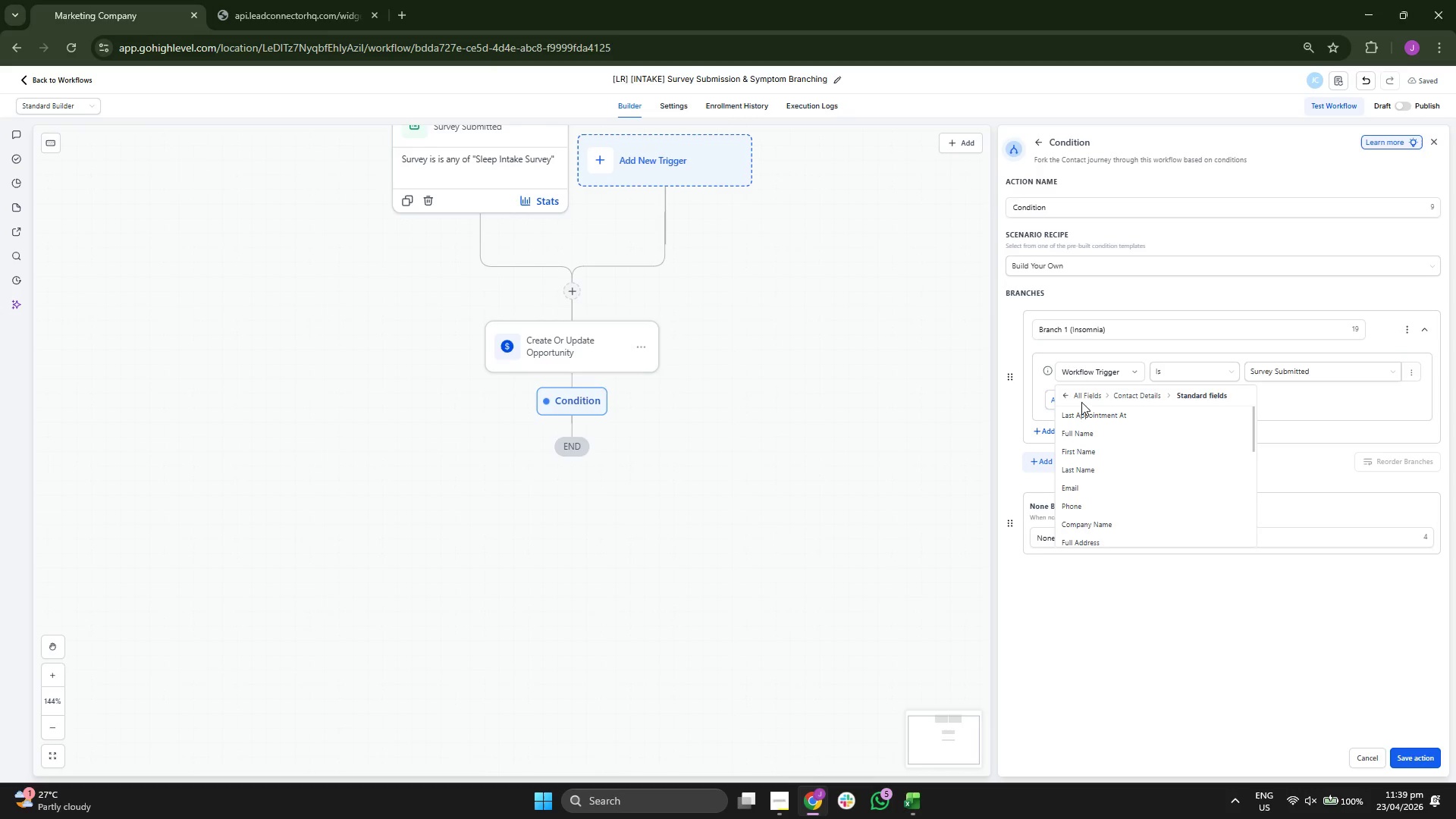 
left_click([1079, 397])
 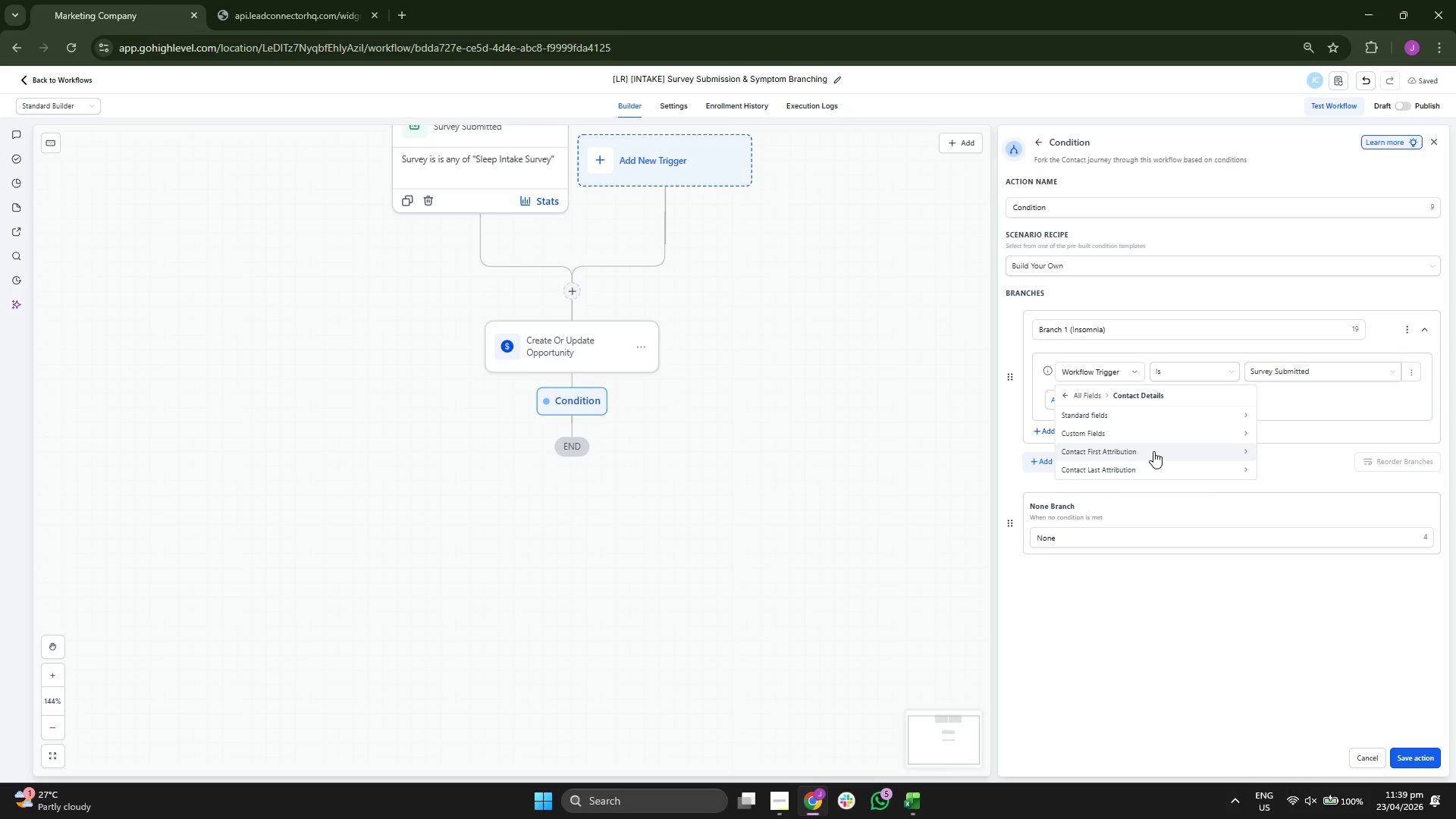 
left_click([1151, 436])
 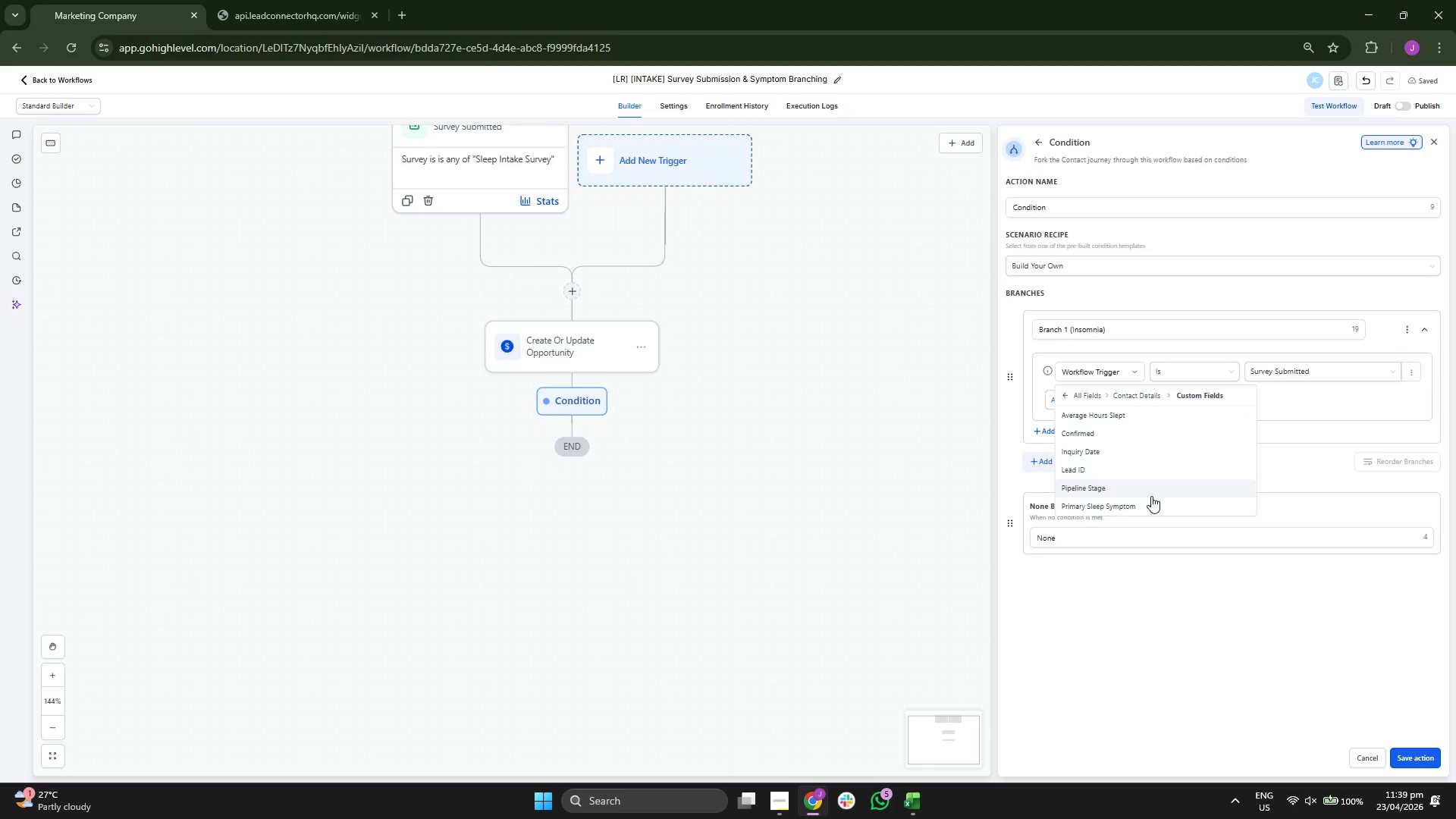 
left_click([1151, 499])
 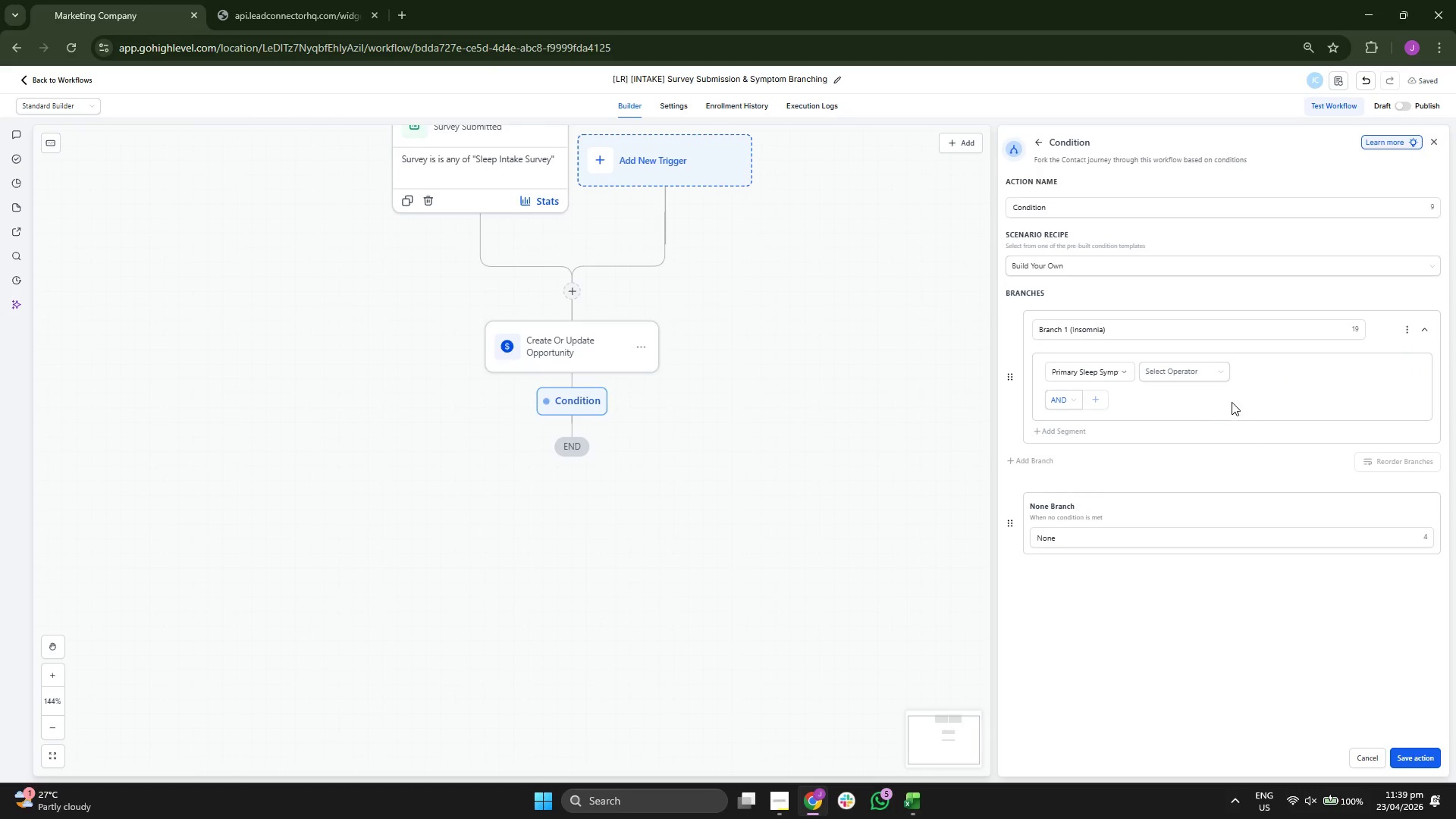 
mouse_move([1192, 393])
 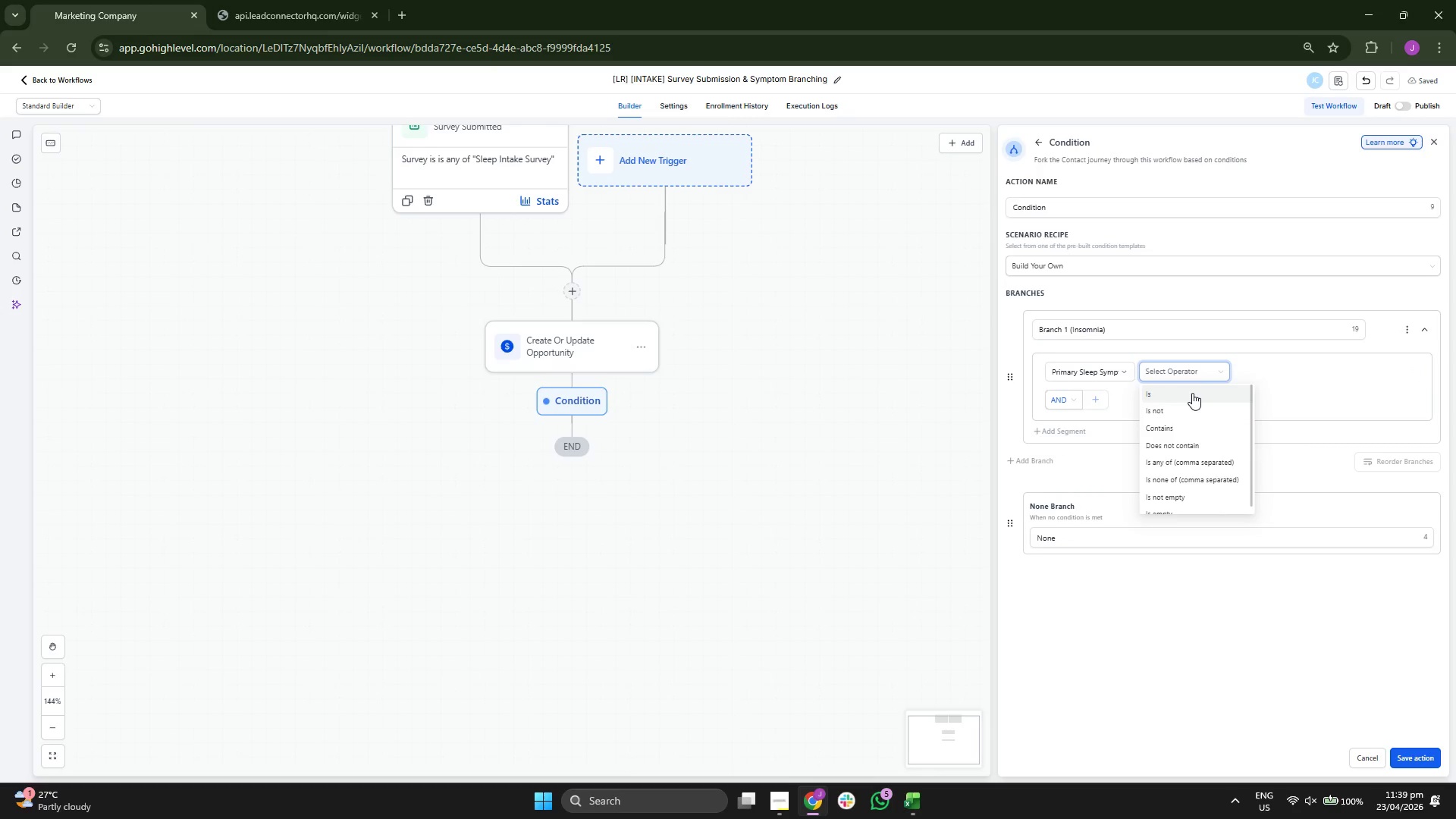 
left_click([1192, 393])
 